 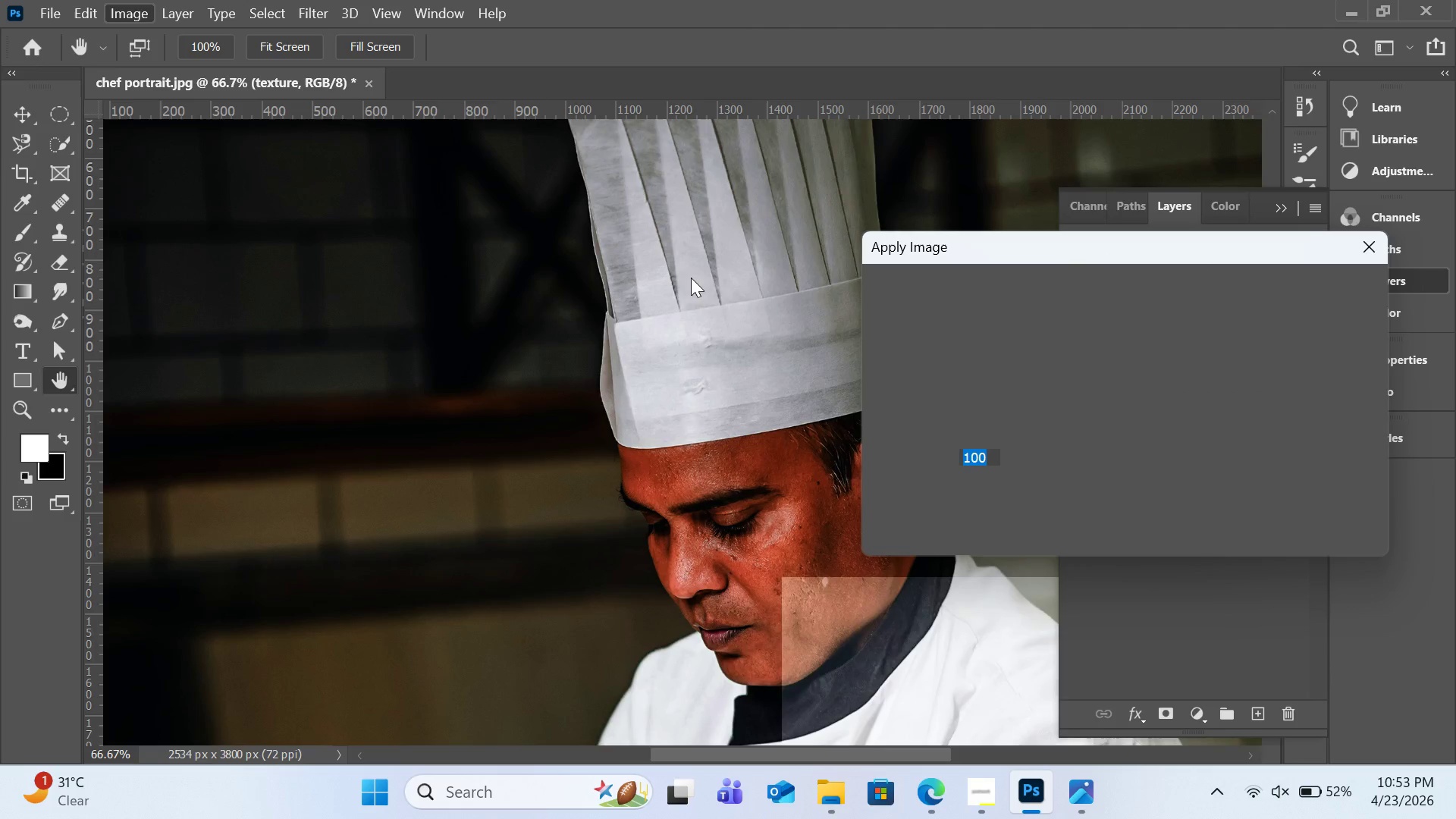 
left_click([1057, 322])
 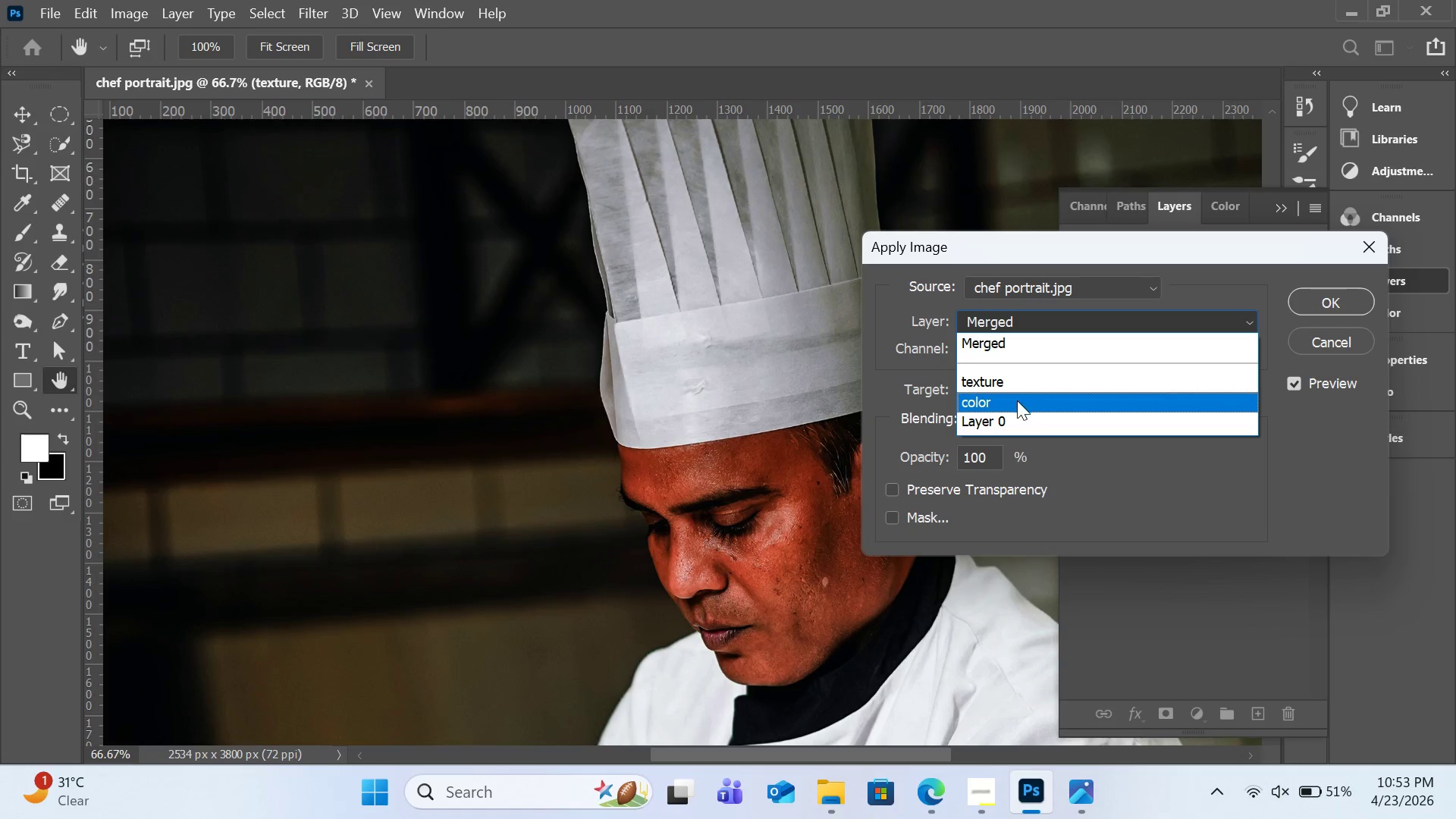 
left_click([1016, 401])
 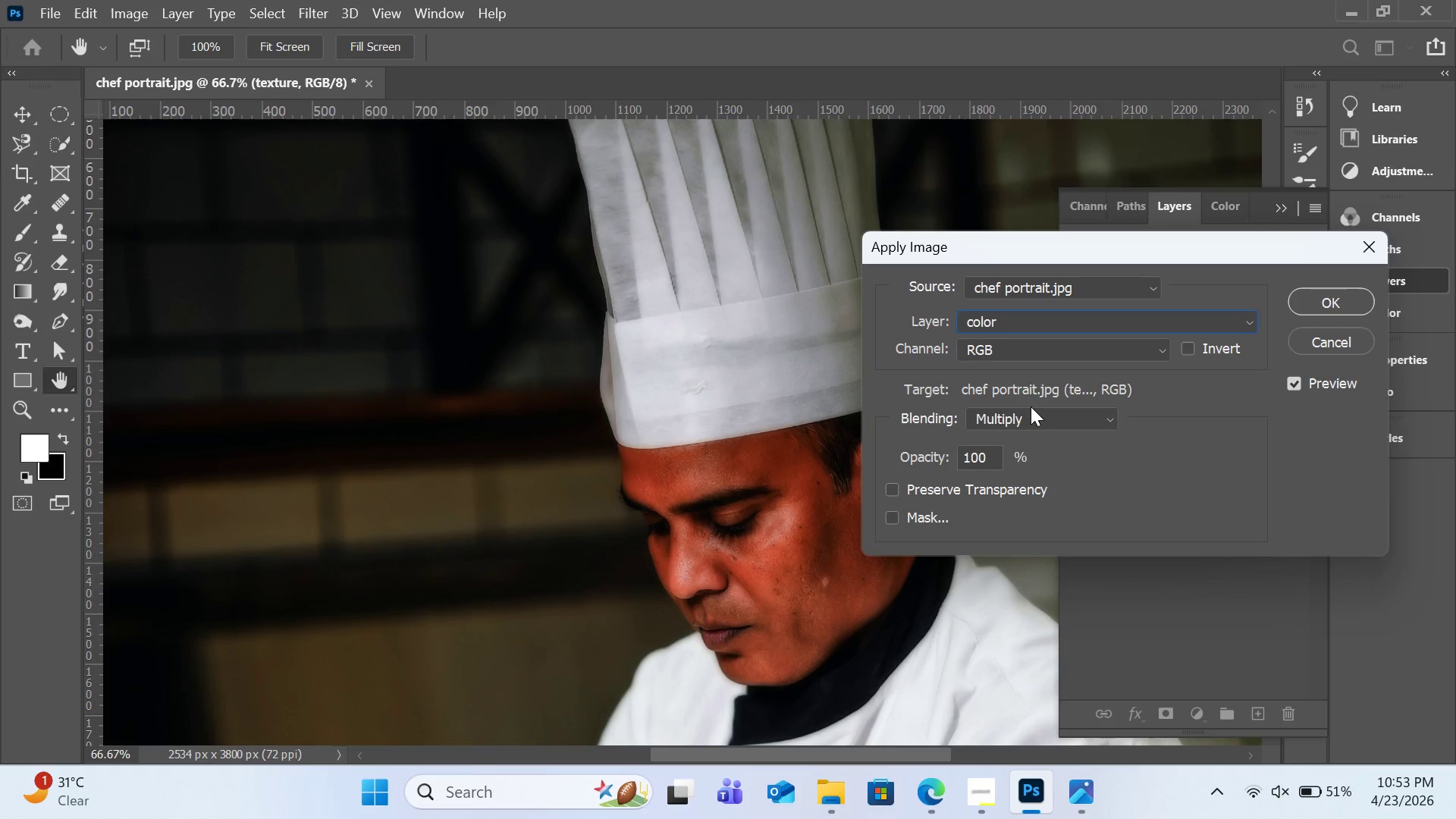 
left_click([1035, 414])
 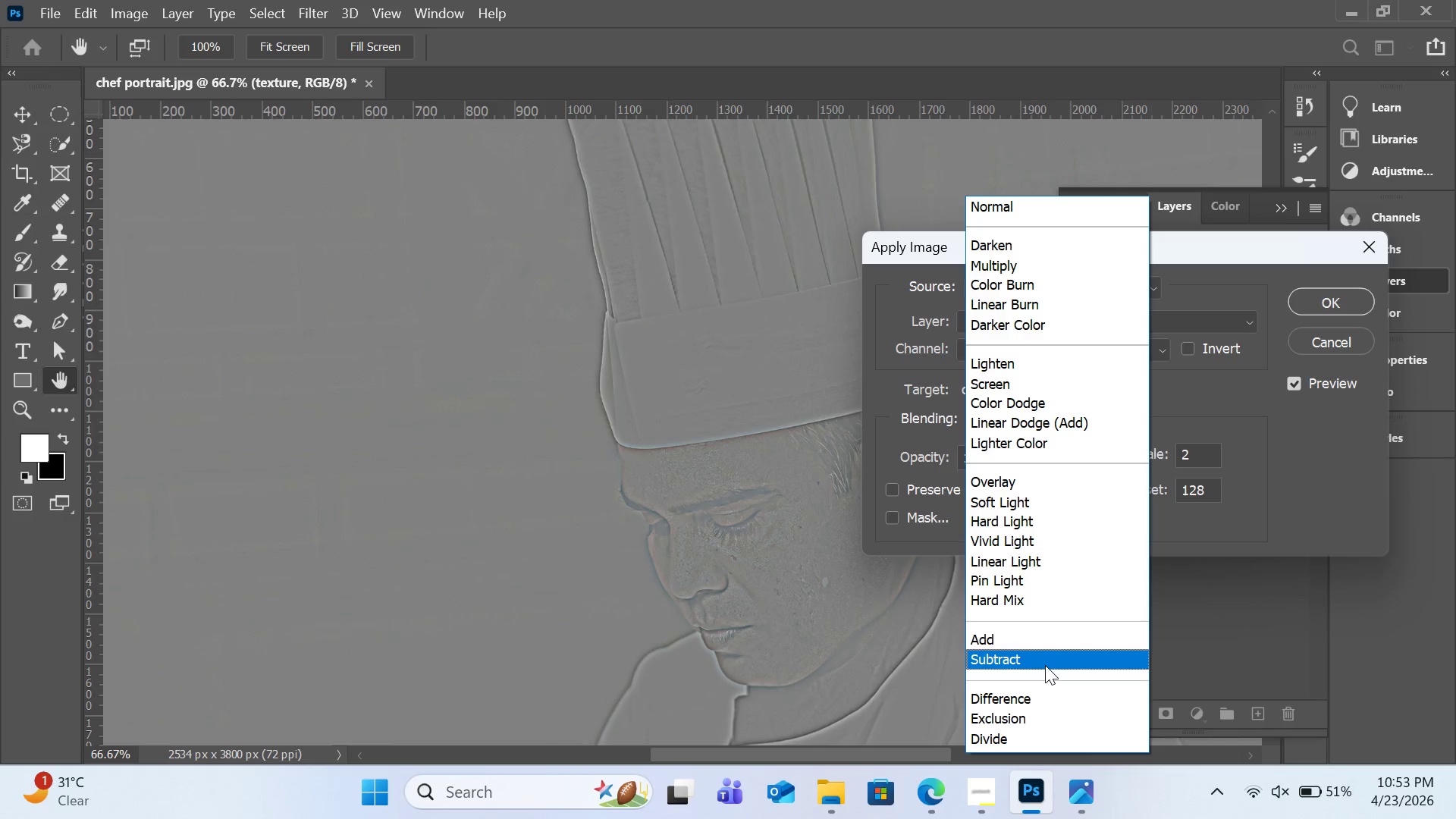 
left_click([1045, 665])
 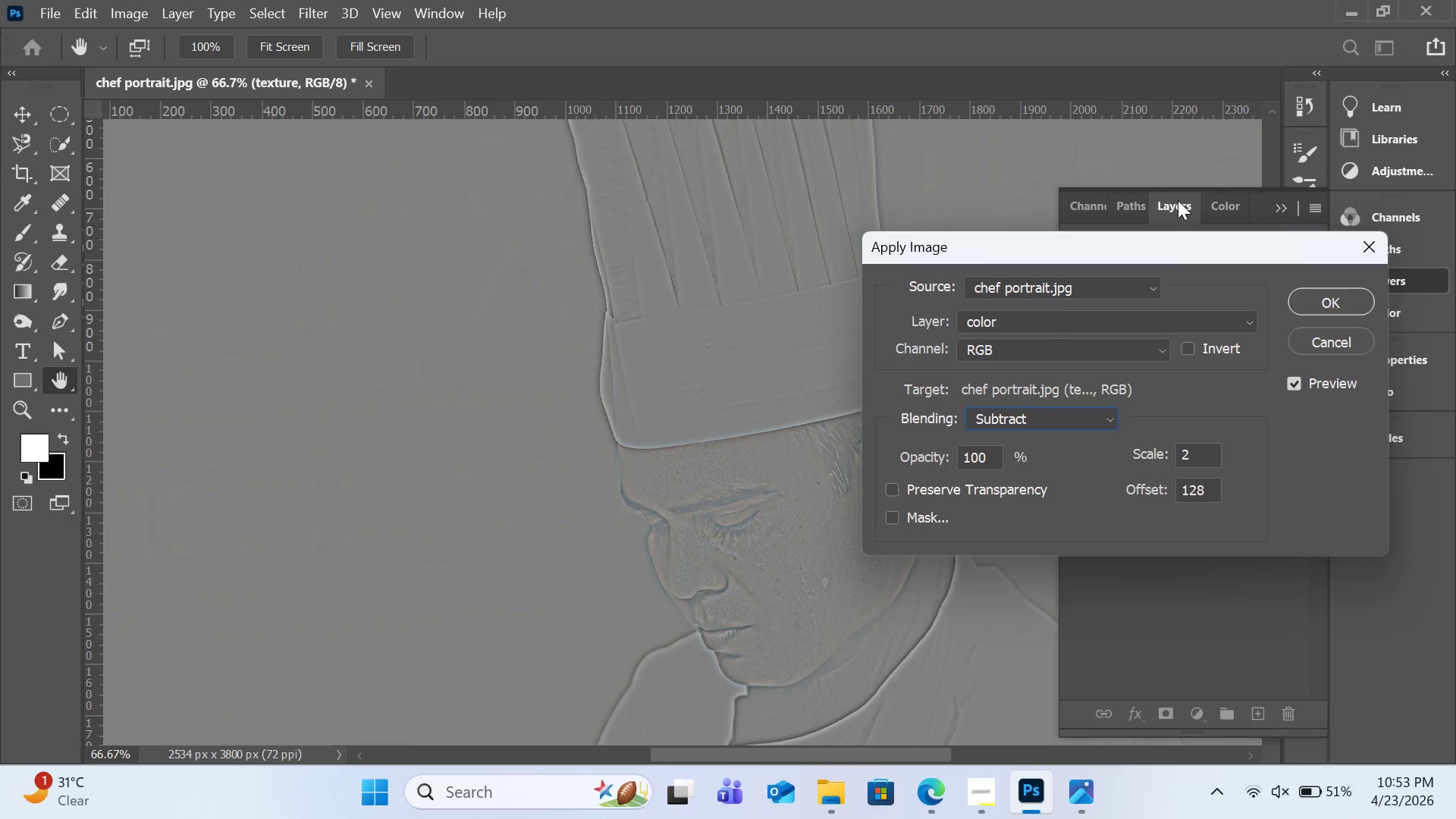 
left_click_drag(start_coordinate=[1176, 259], to_coordinate=[1222, 160])
 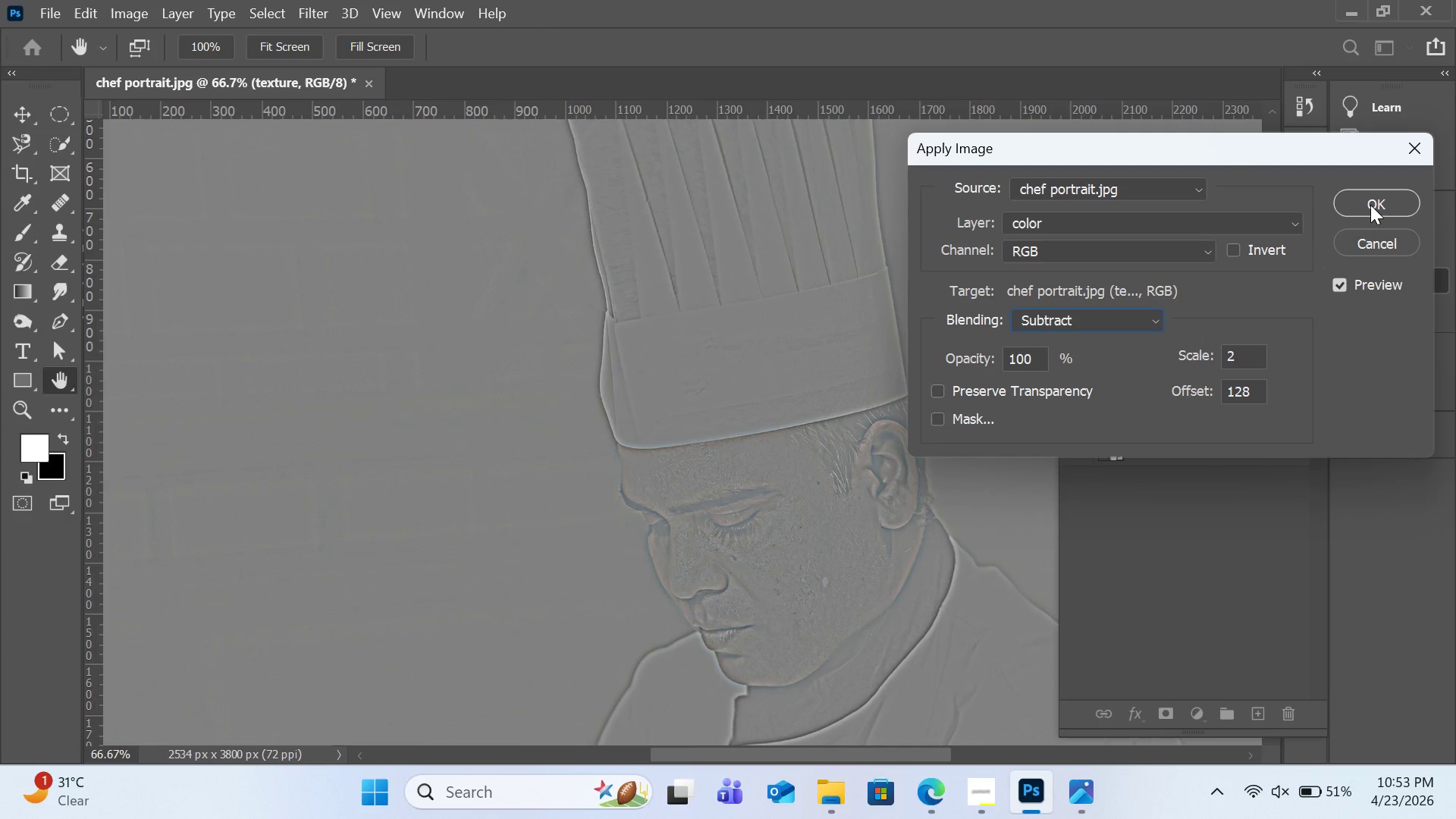 
wait(14.91)
 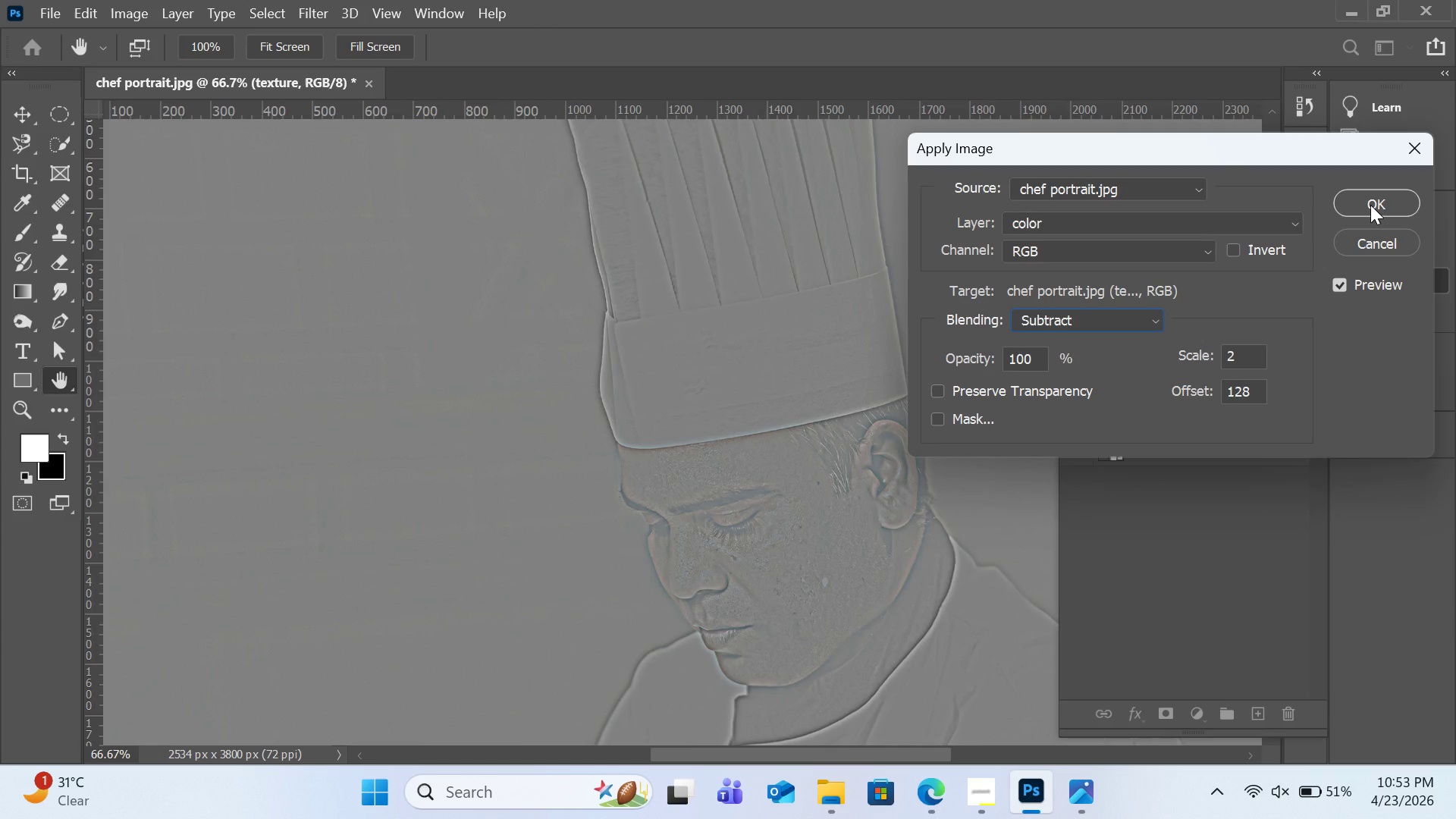 
left_click([1370, 205])
 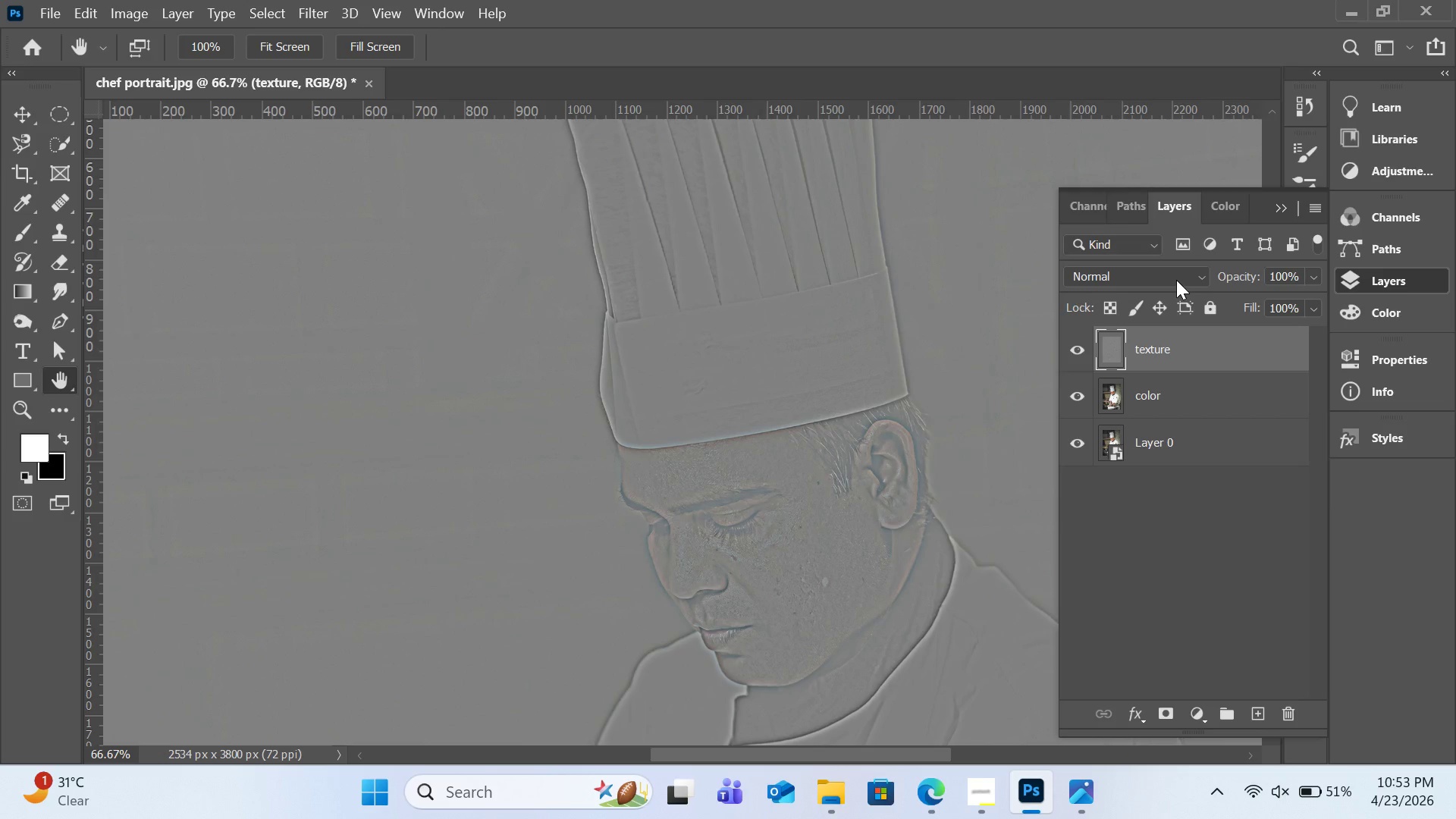 
wait(17.5)
 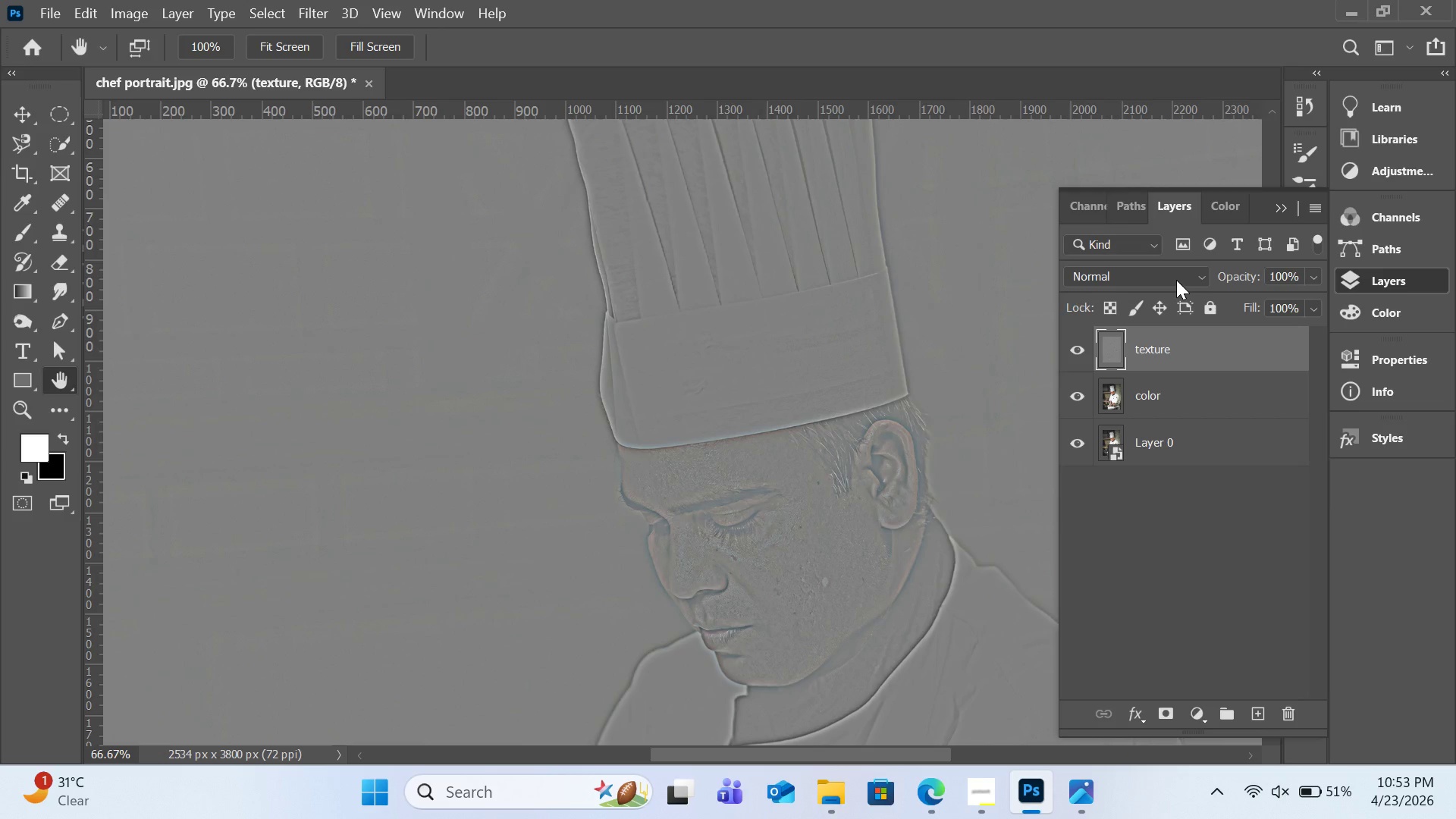 
left_click([1176, 280])
 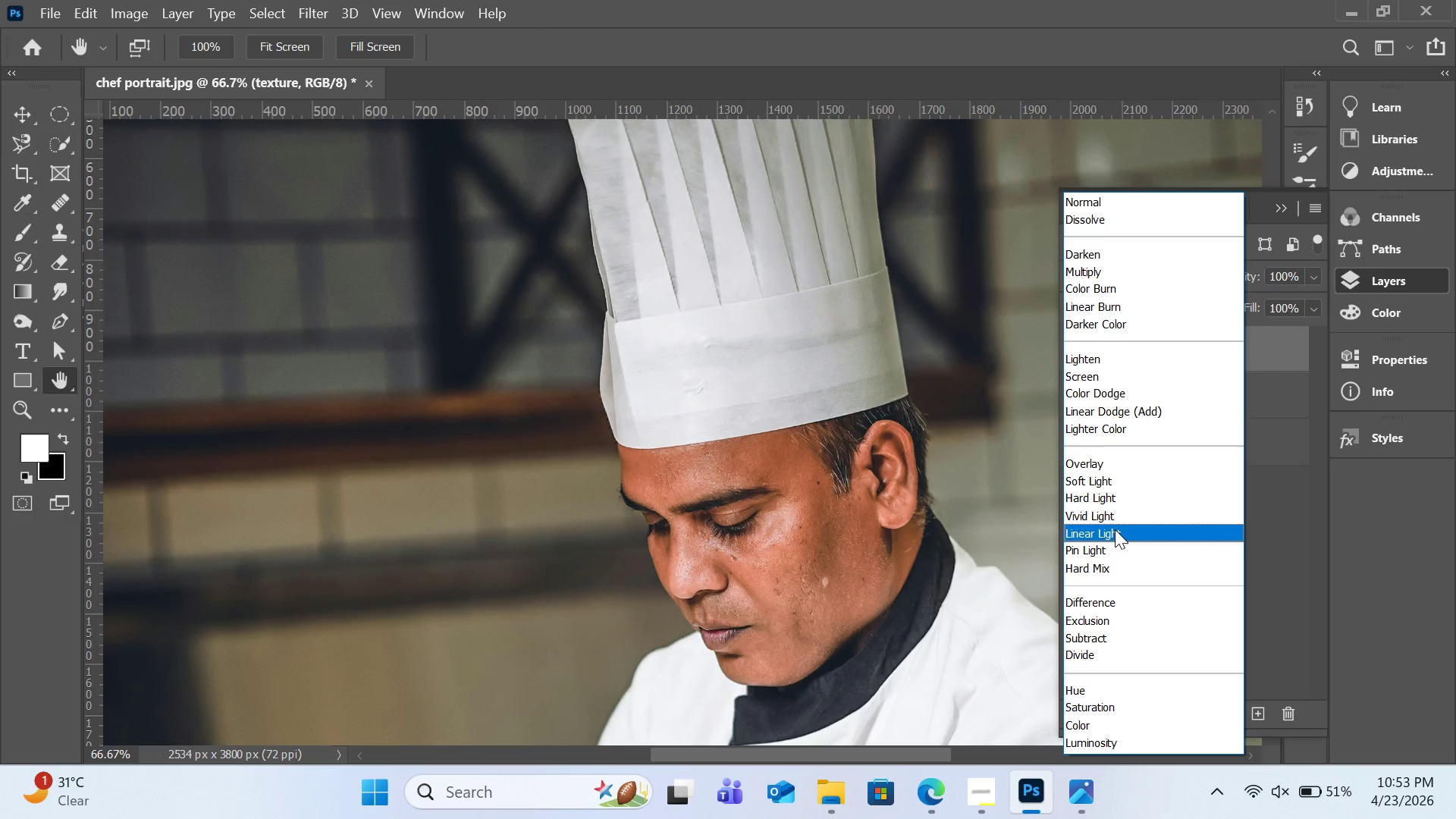 
left_click([1115, 529])
 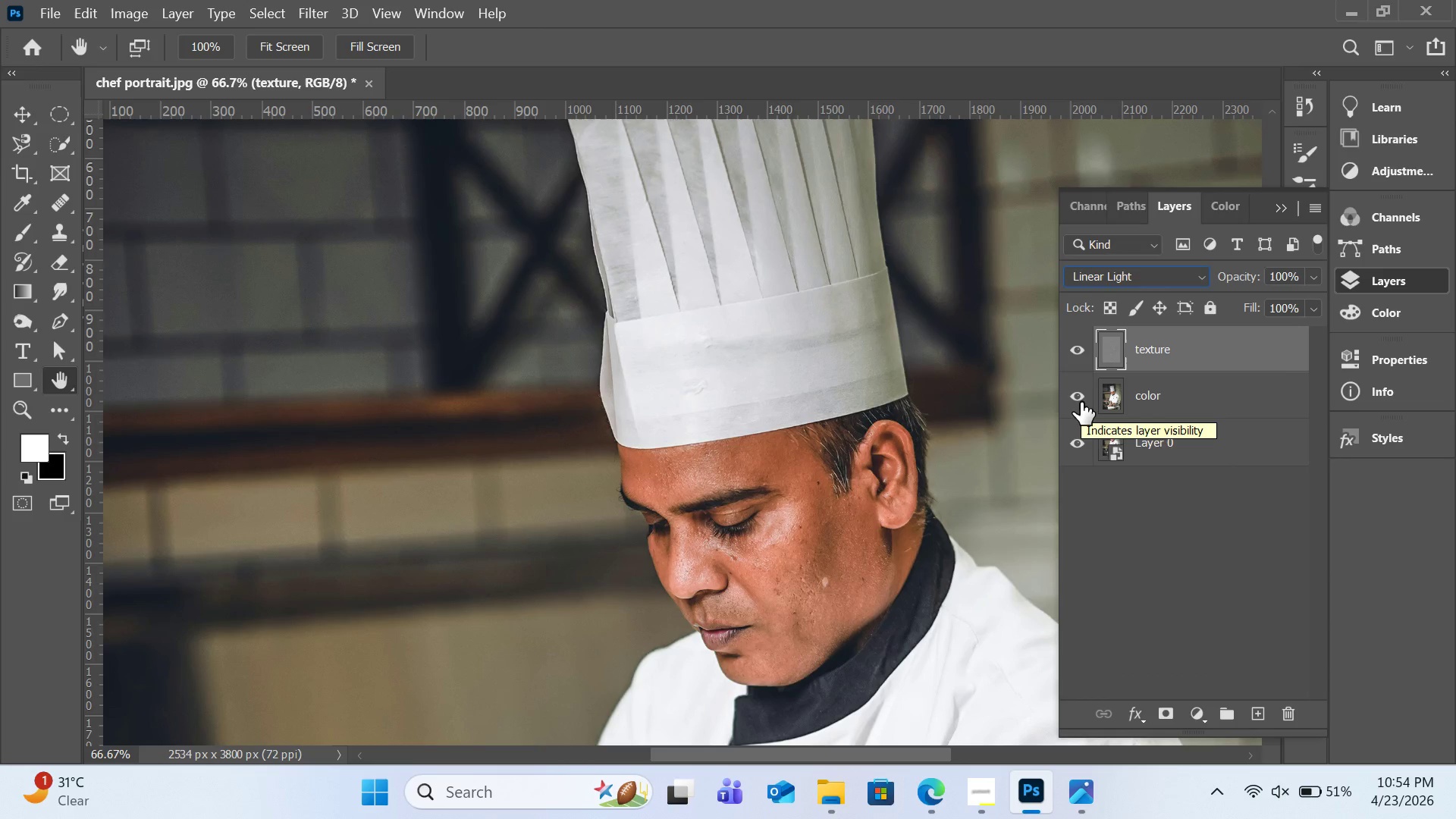 
wait(5.14)
 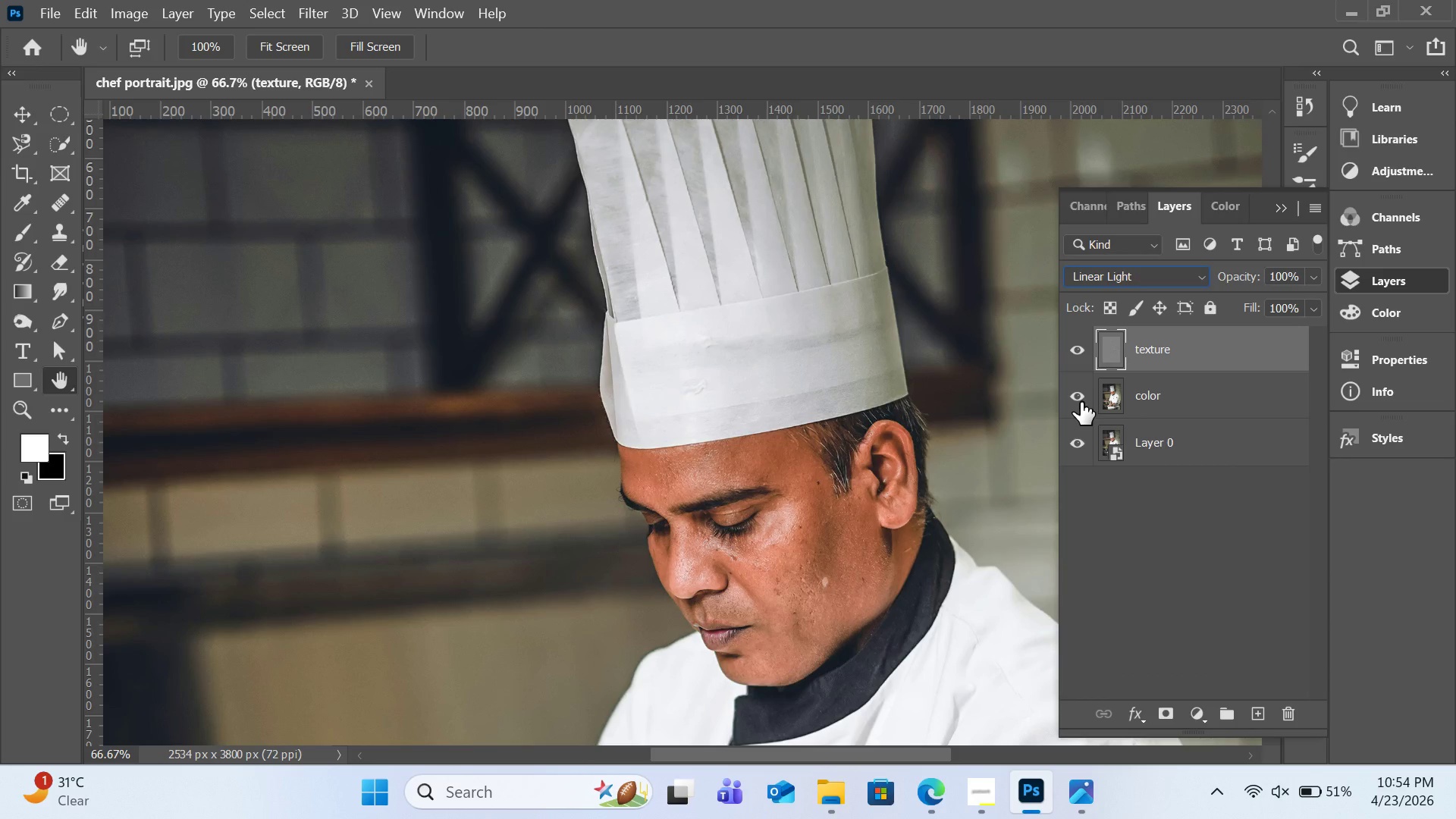 
hold_key(key=ControlLeft, duration=0.92)
left_click([1160, 384])
 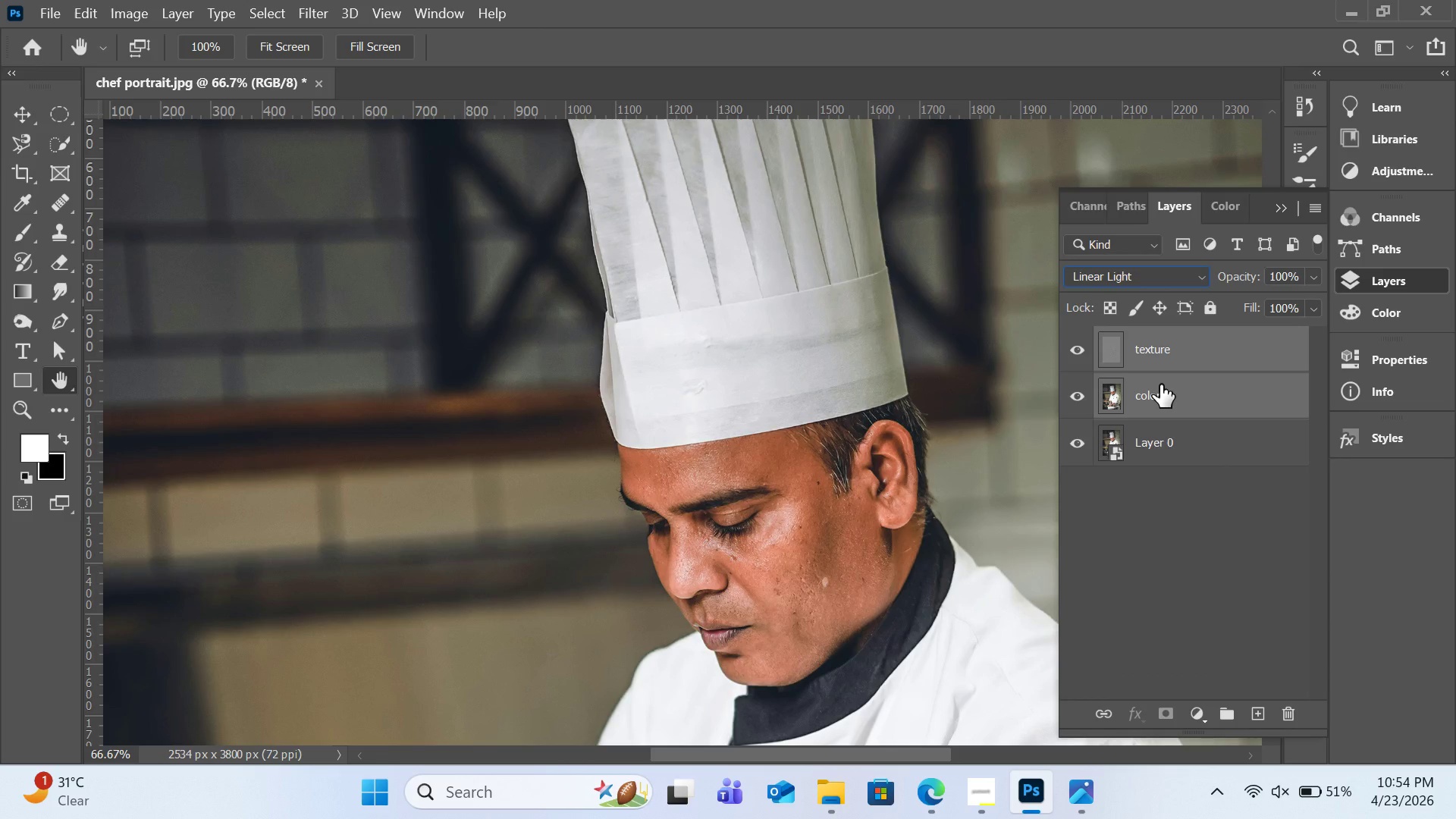 
key(Control+G)
 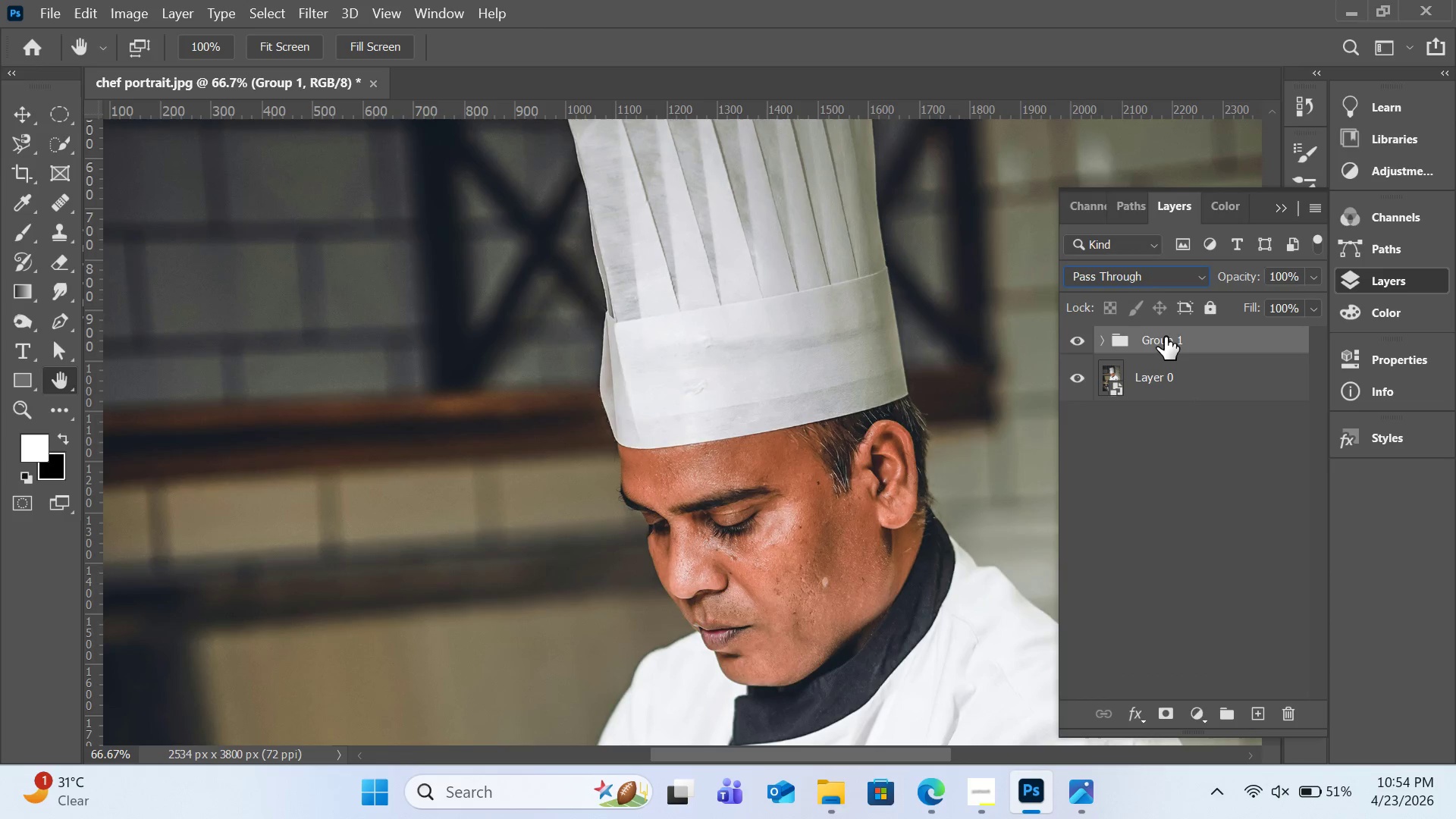 
double_click([1165, 337])
 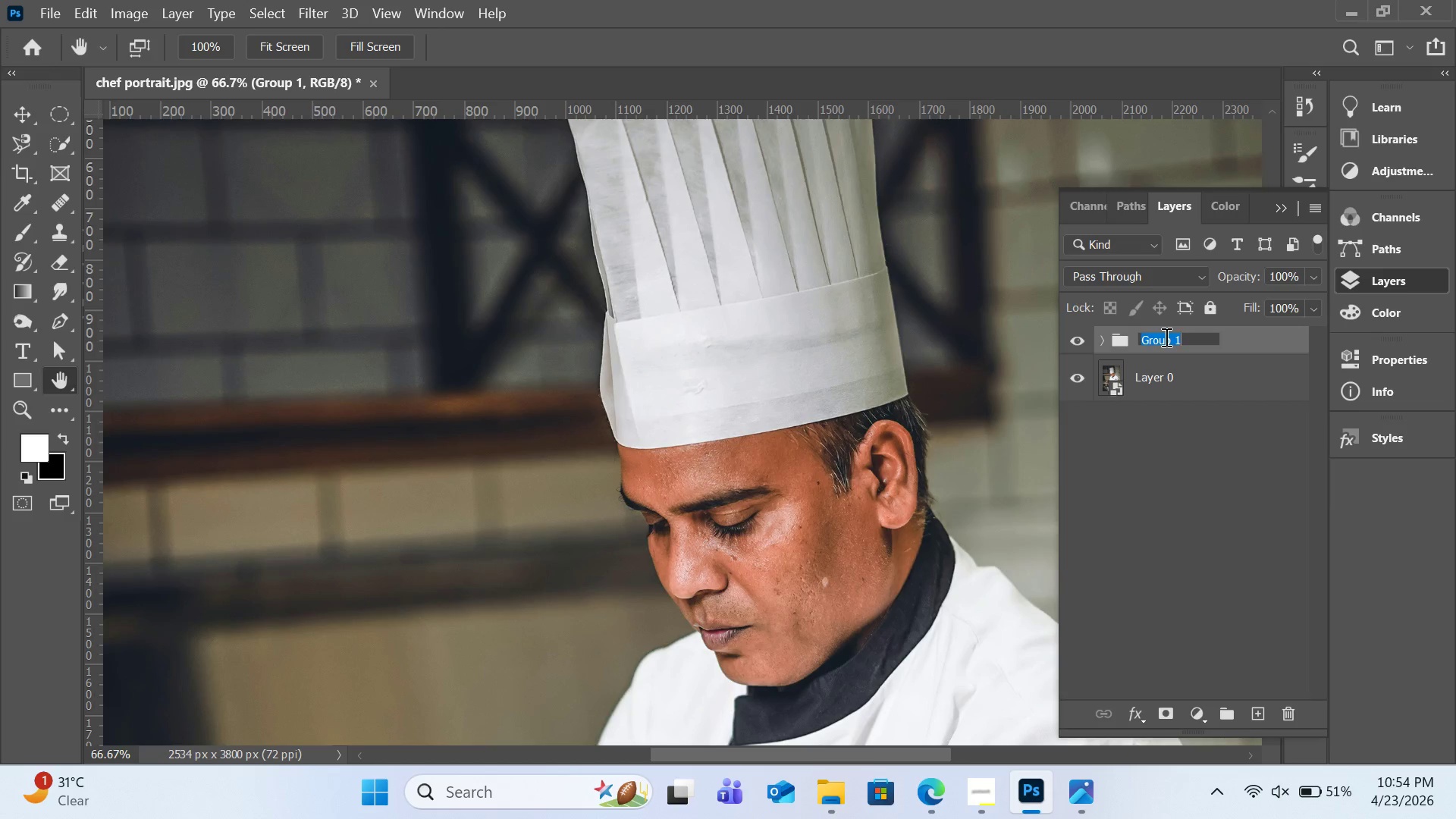 
type(Frequency sep)
 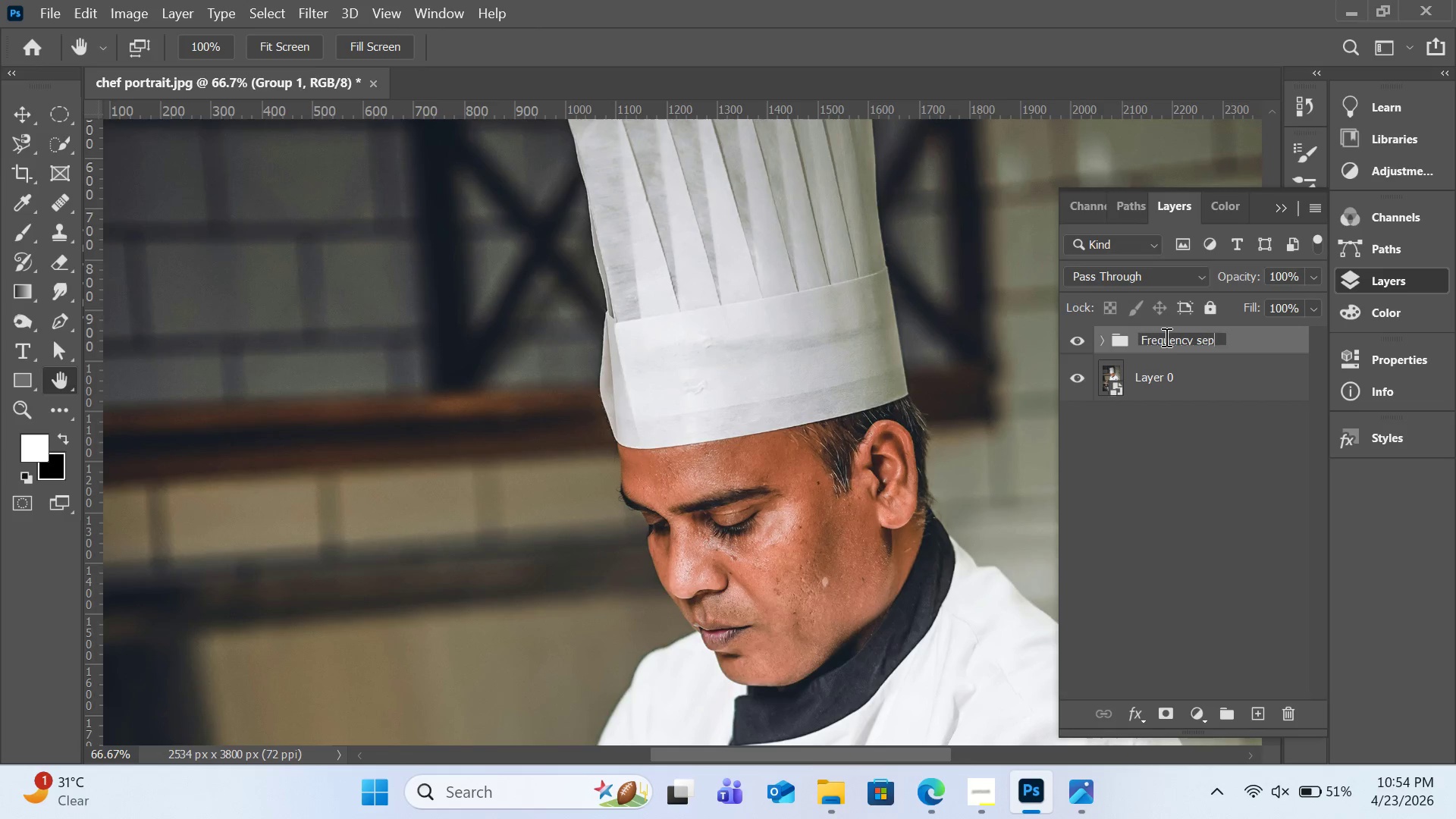 
key(Enter)
 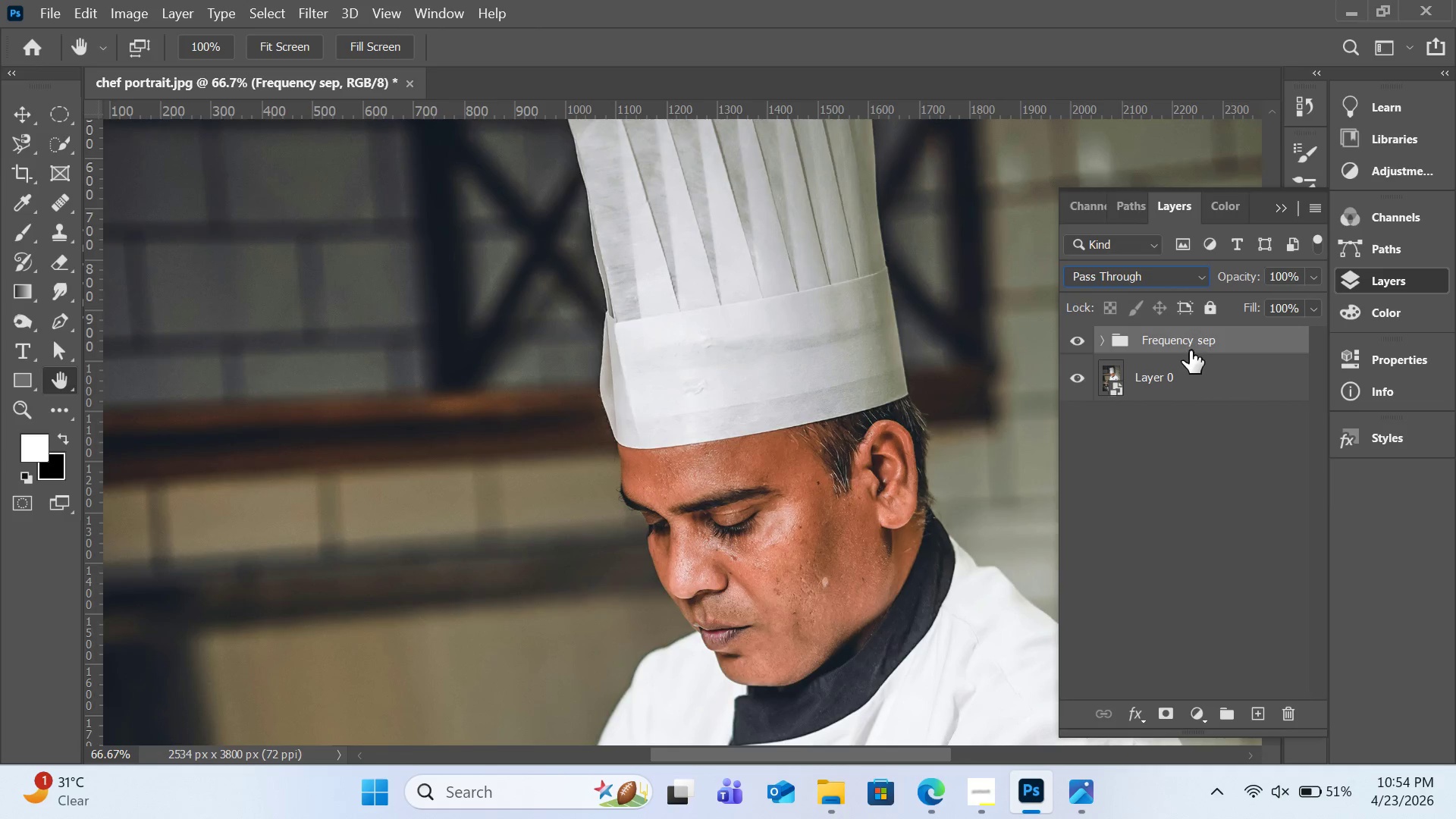 
left_click([1109, 341])
 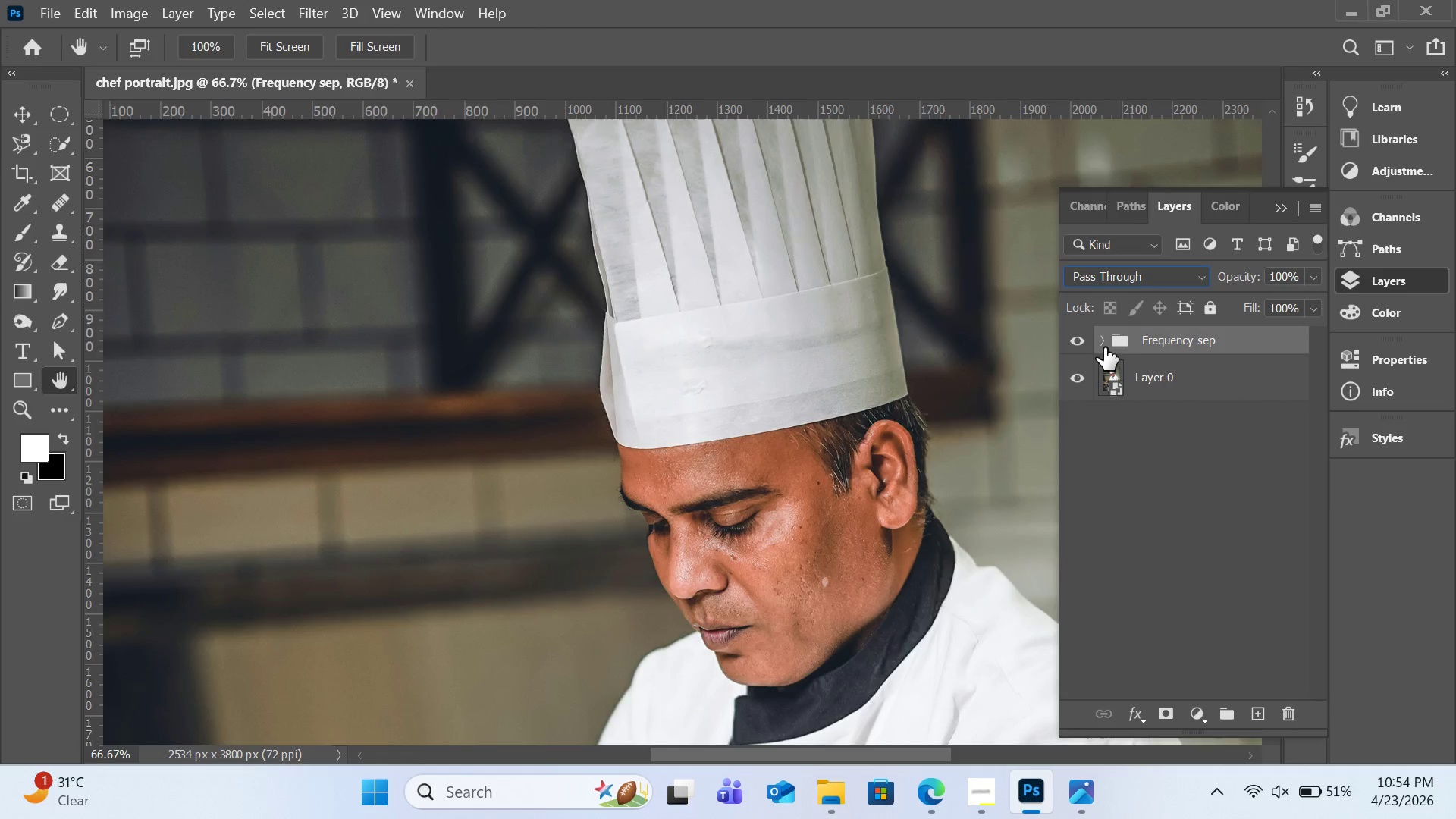 
left_click([1104, 343])
 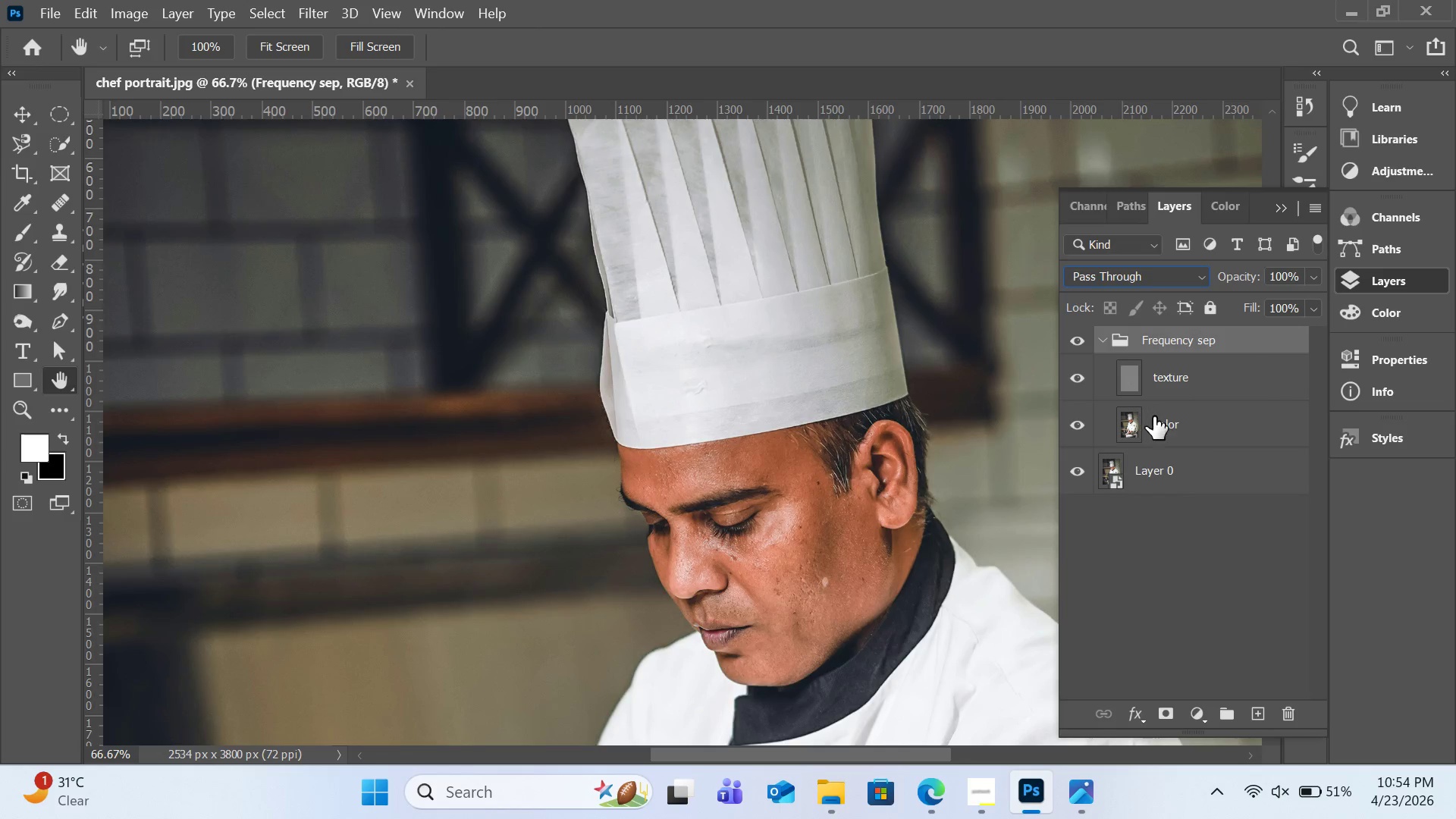 
left_click([1156, 421])
 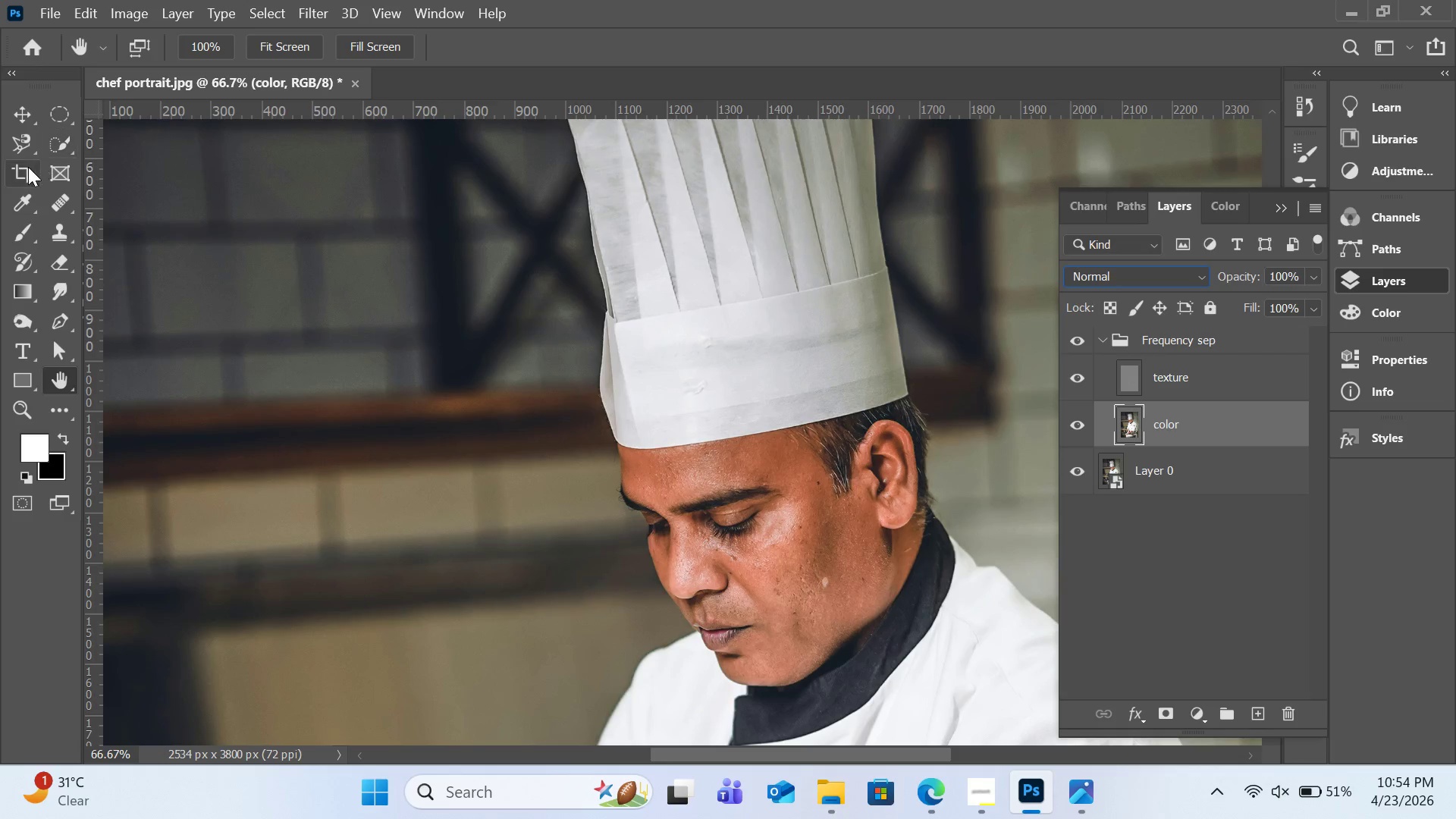 
wait(6.0)
 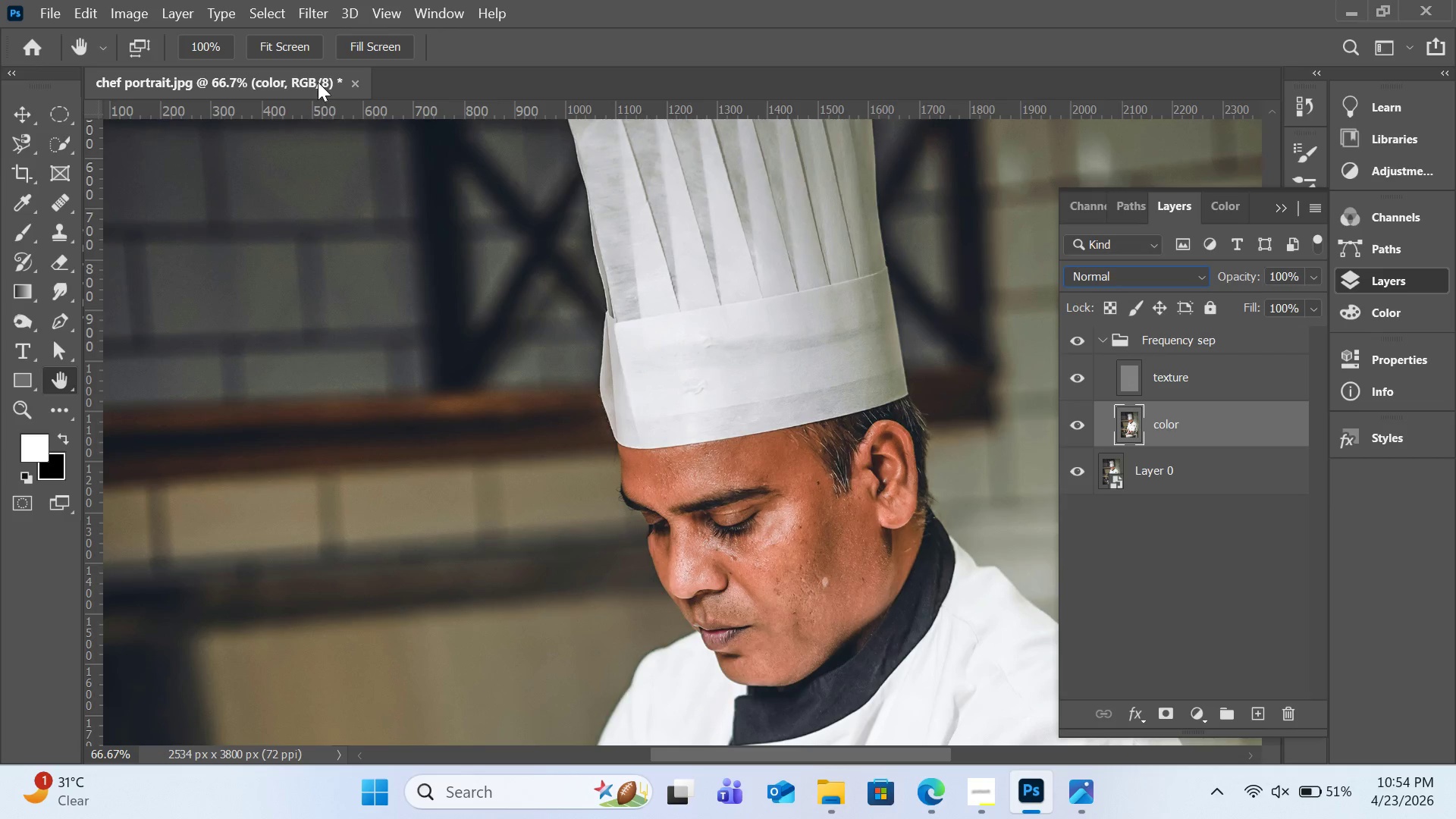 
left_click([58, 143])
 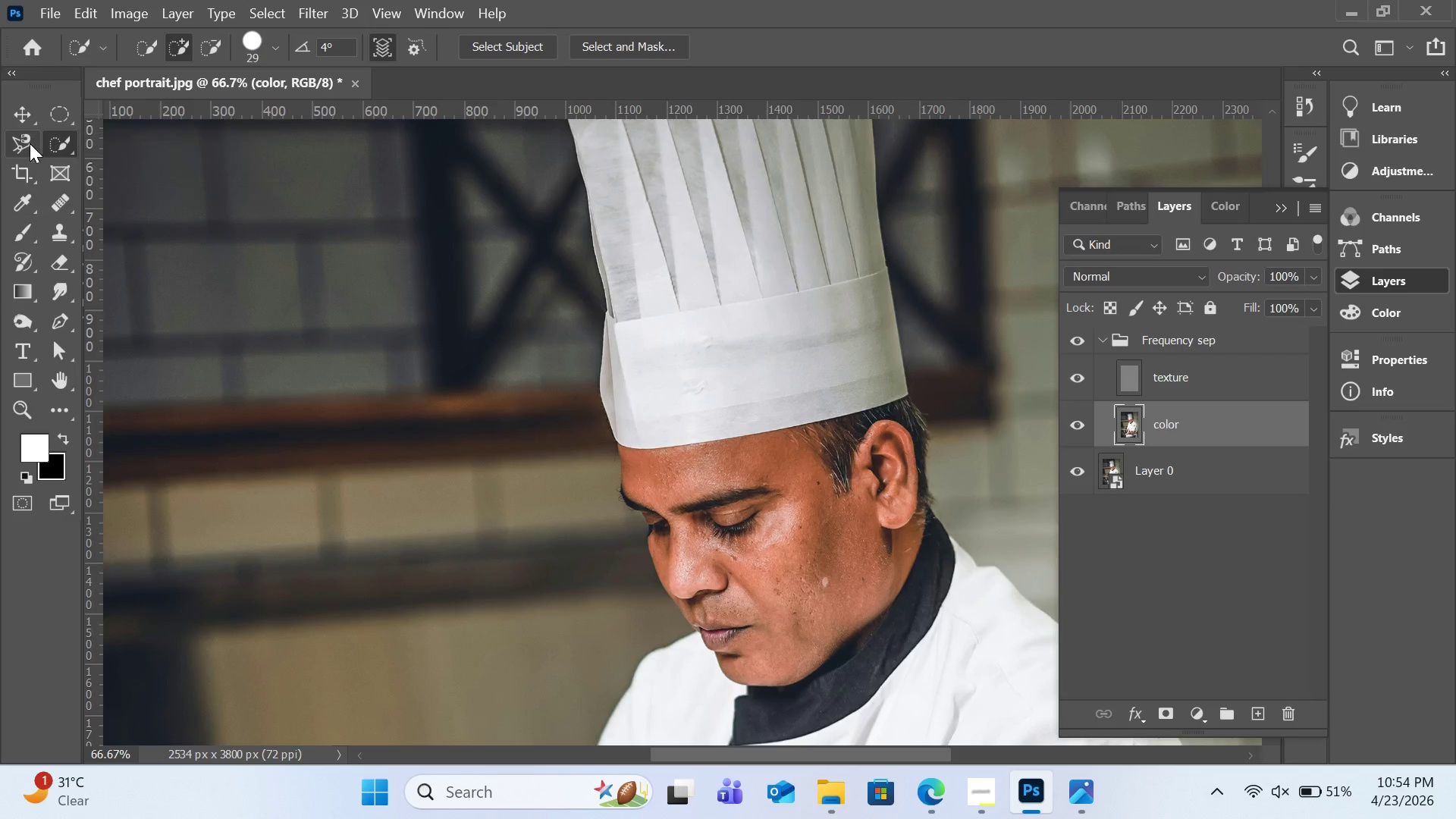 
left_click([30, 143])
 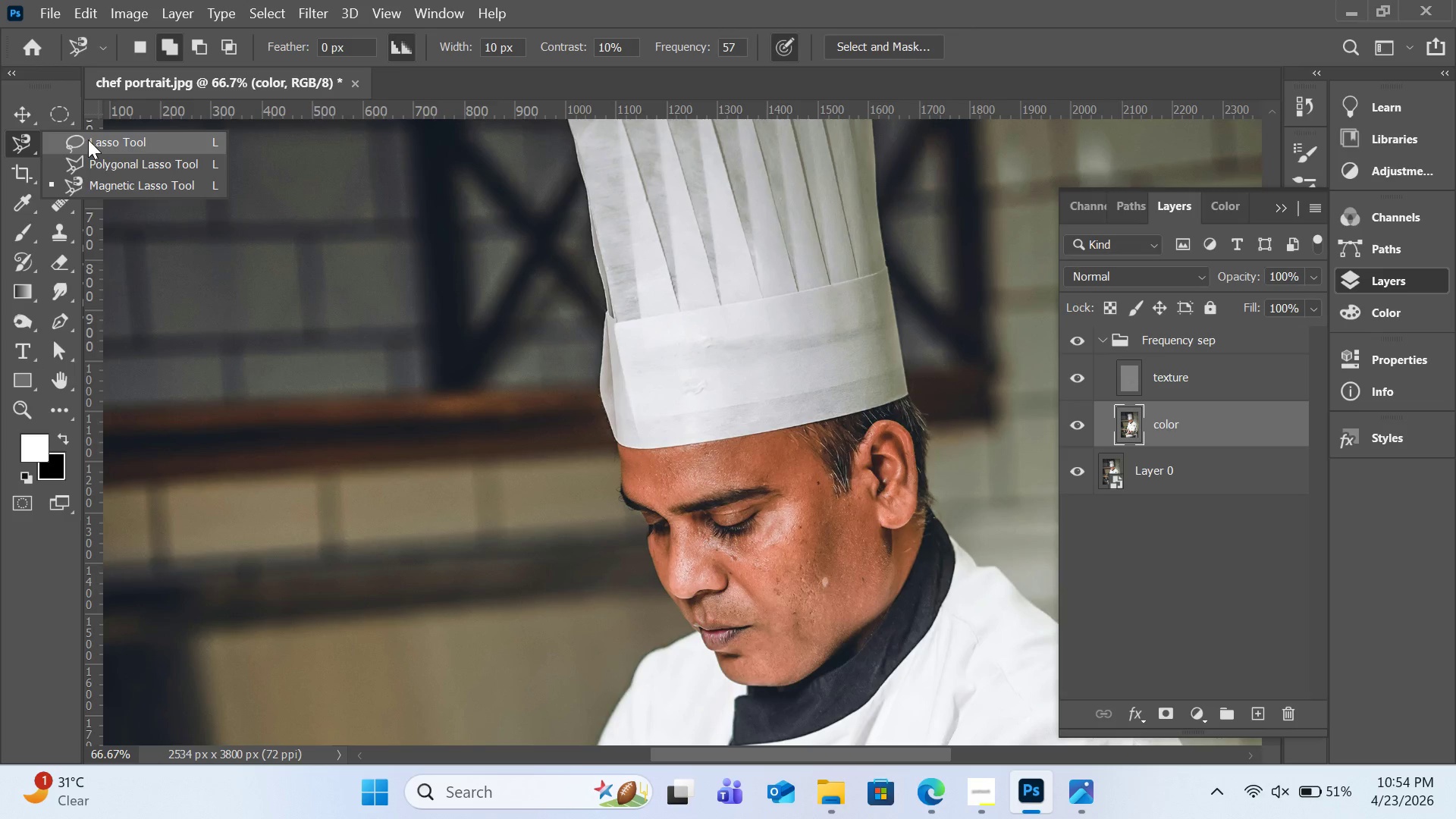 
left_click([88, 140])
 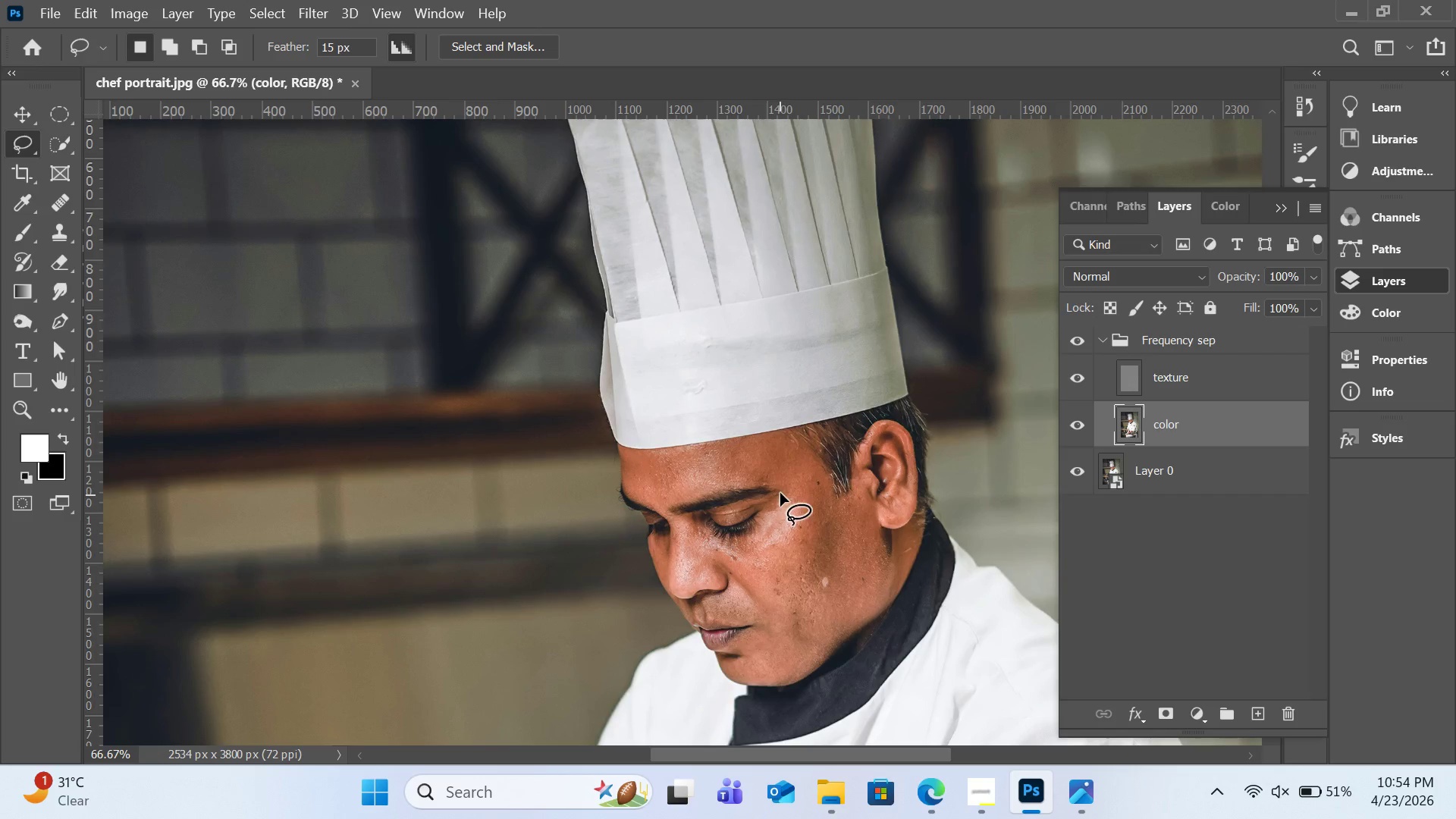 
left_click([1071, 362])
 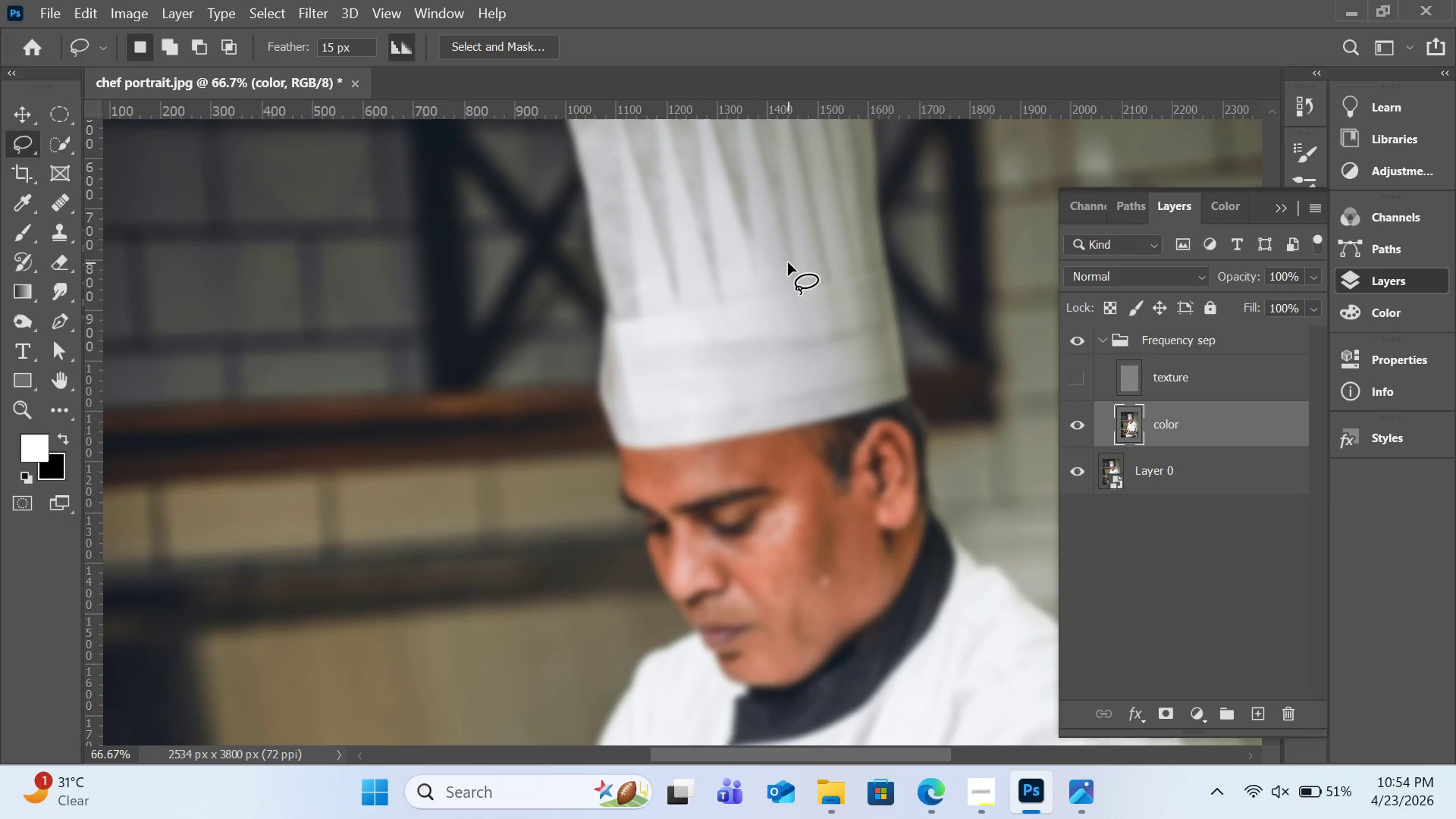 
wait(15.83)
 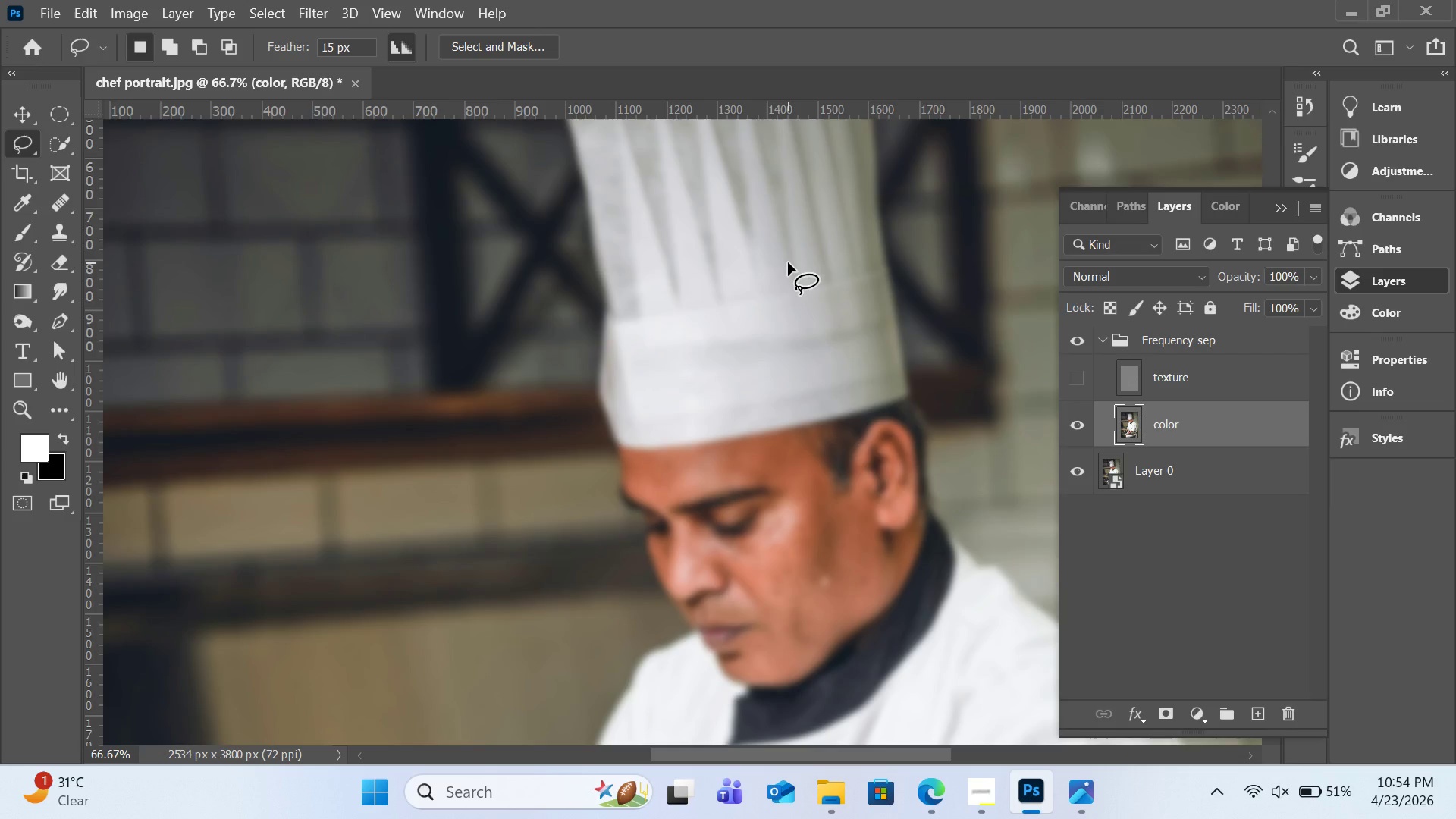 
scroll: coordinate [808, 388], scroll_direction: down, amount: 5.0
 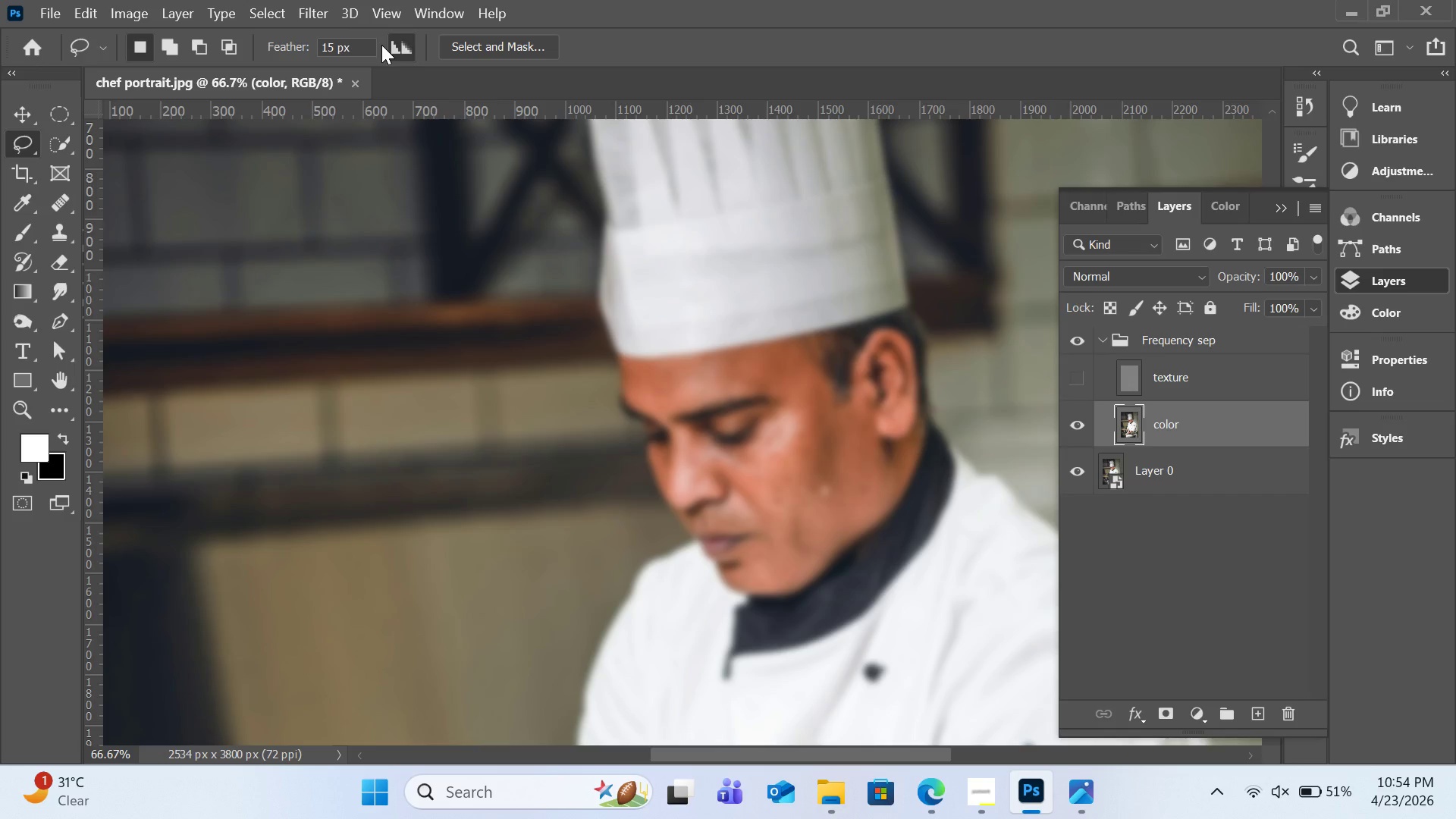 
left_click([321, 17])
 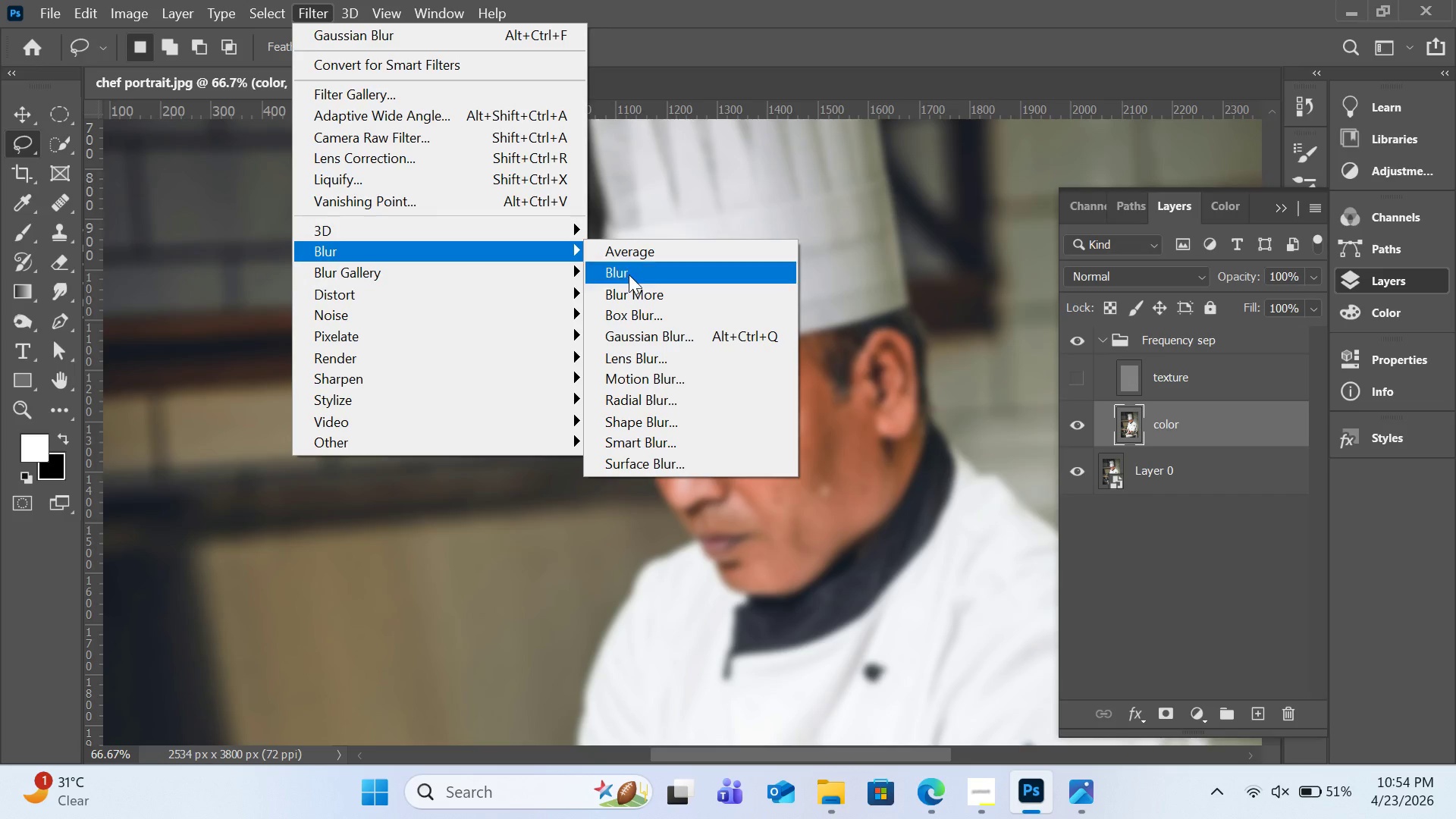 
left_click([667, 332])
 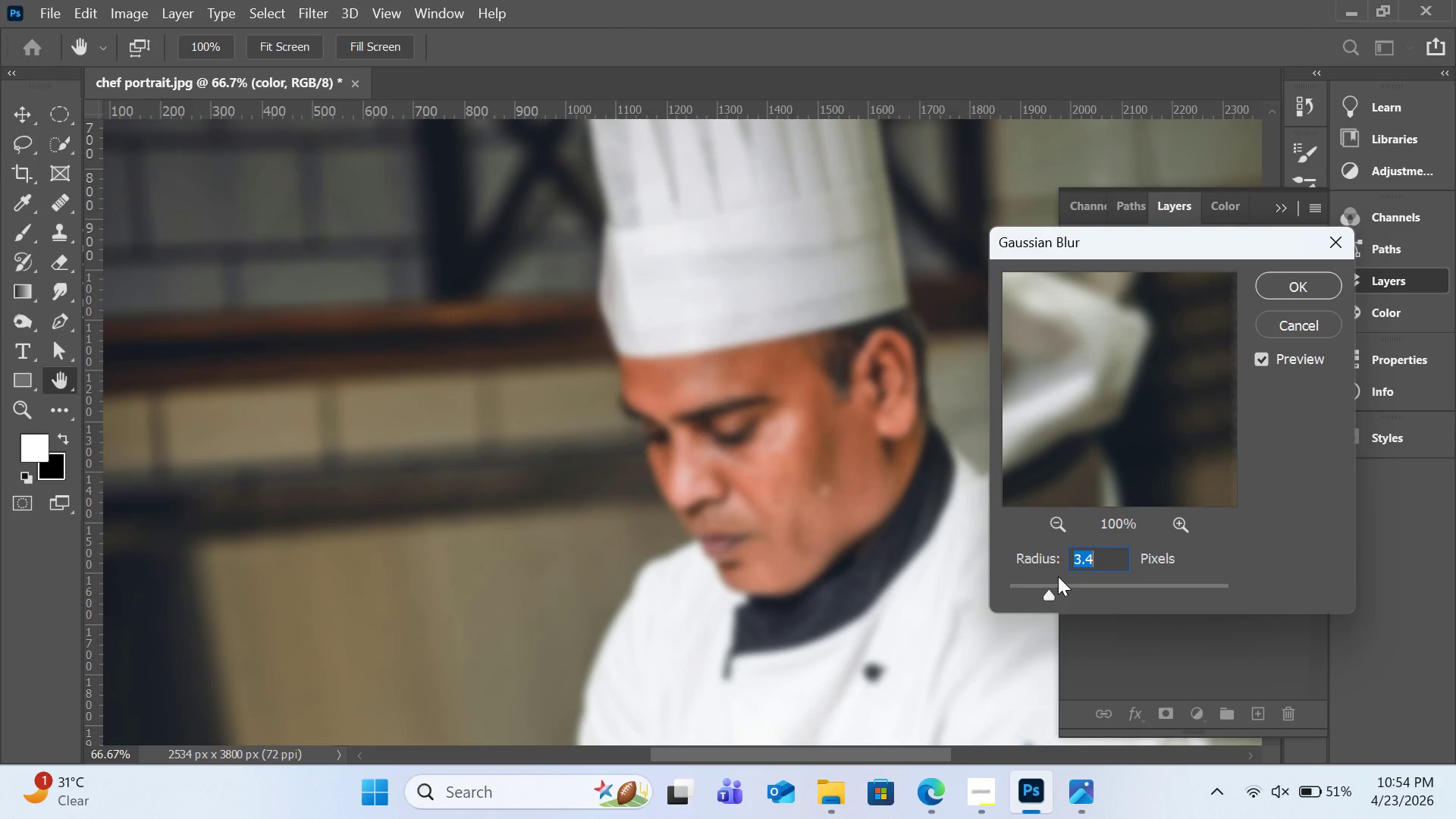 
left_click([1037, 590])
 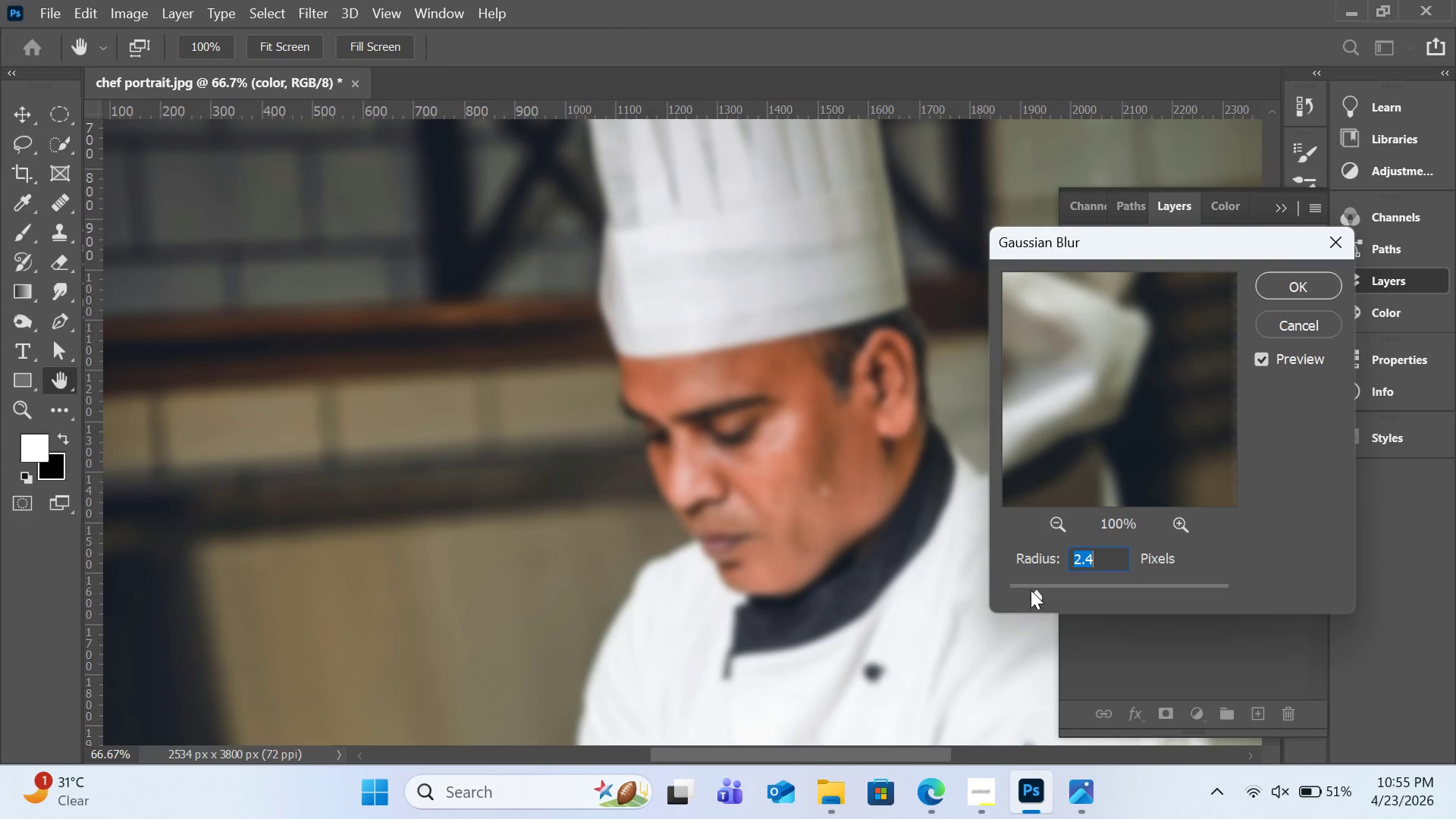 
left_click([1028, 590])
 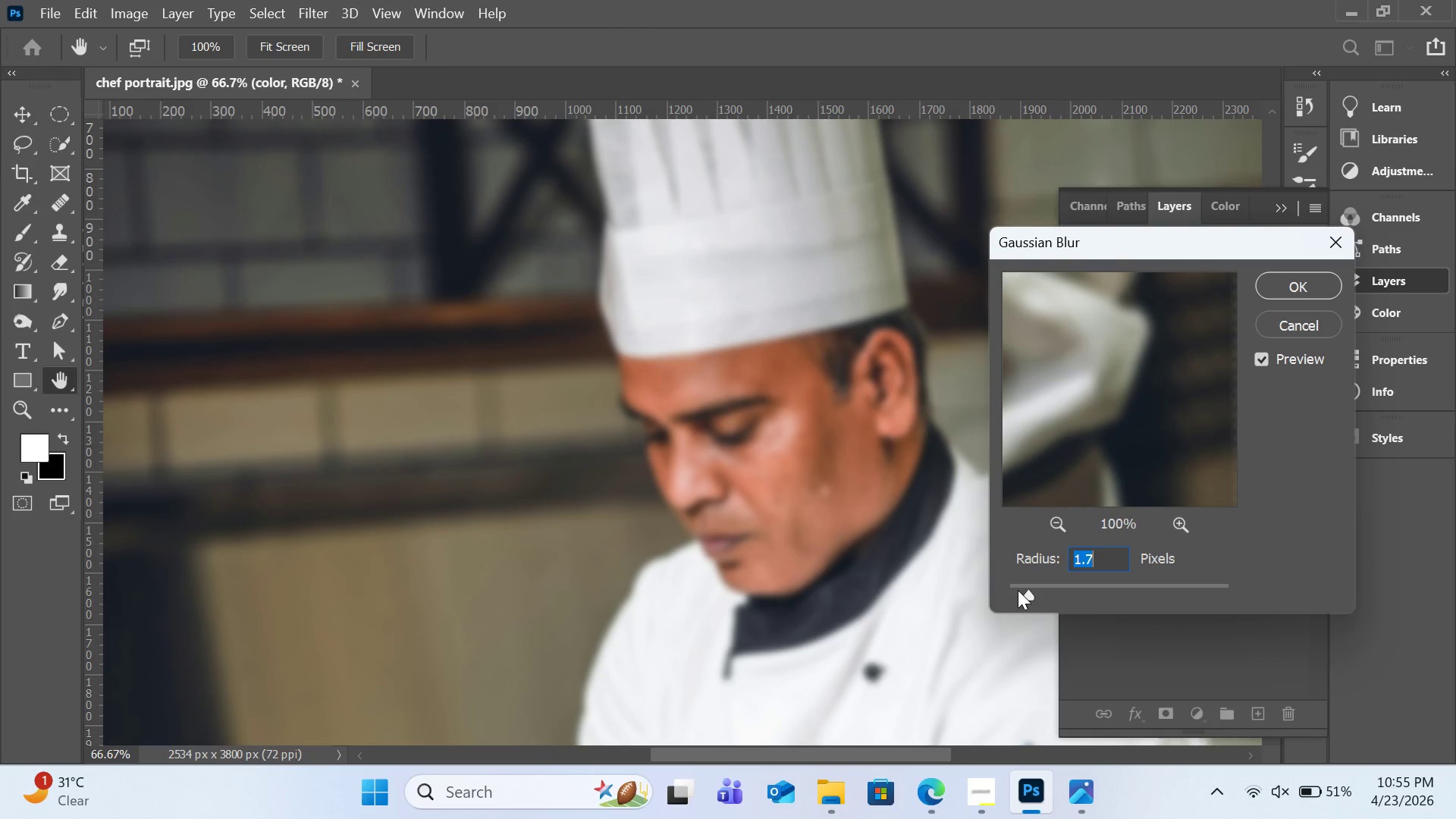 
double_click([1018, 590])
 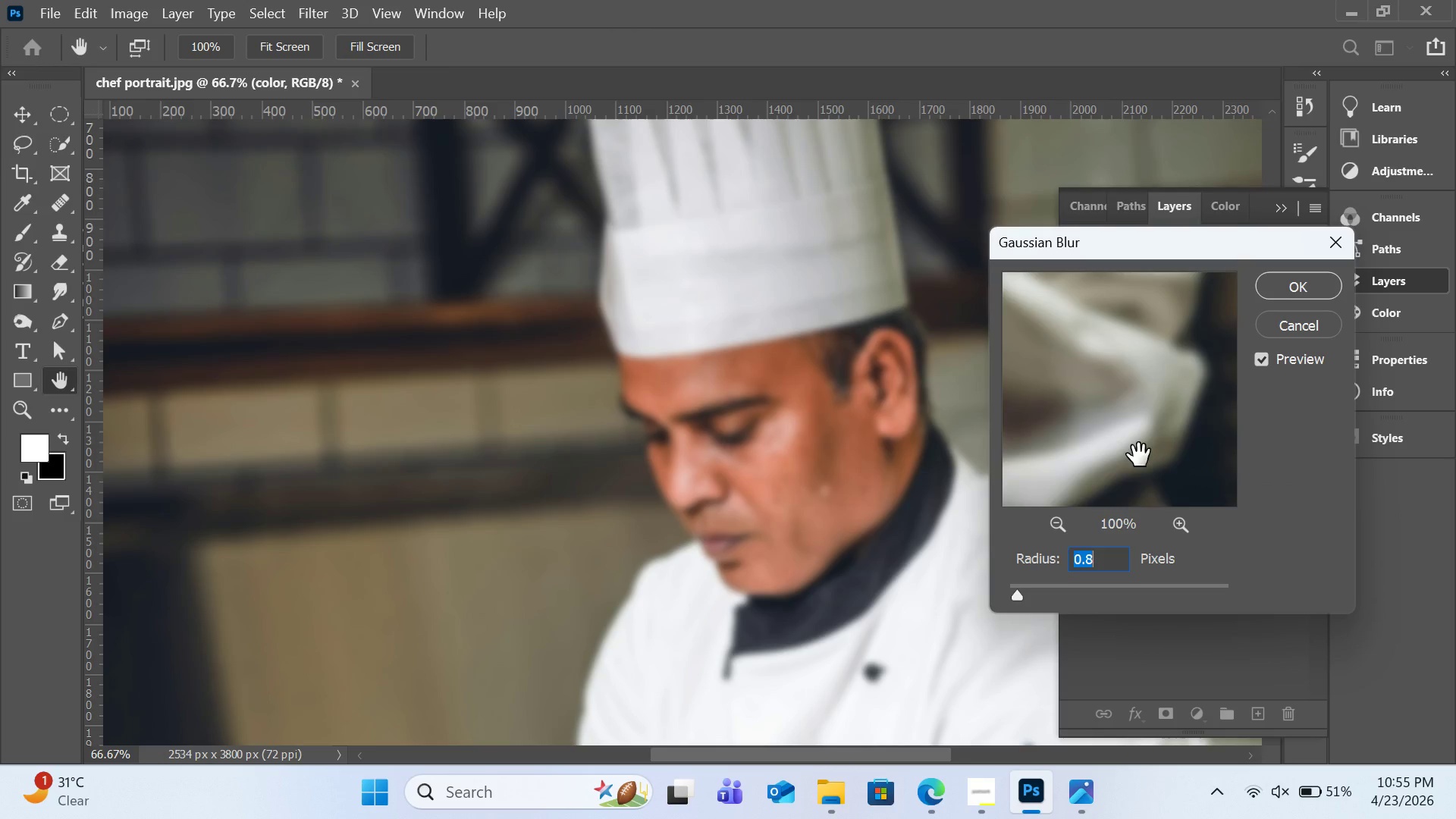 
left_click_drag(start_coordinate=[1076, 408], to_coordinate=[1161, 472])
 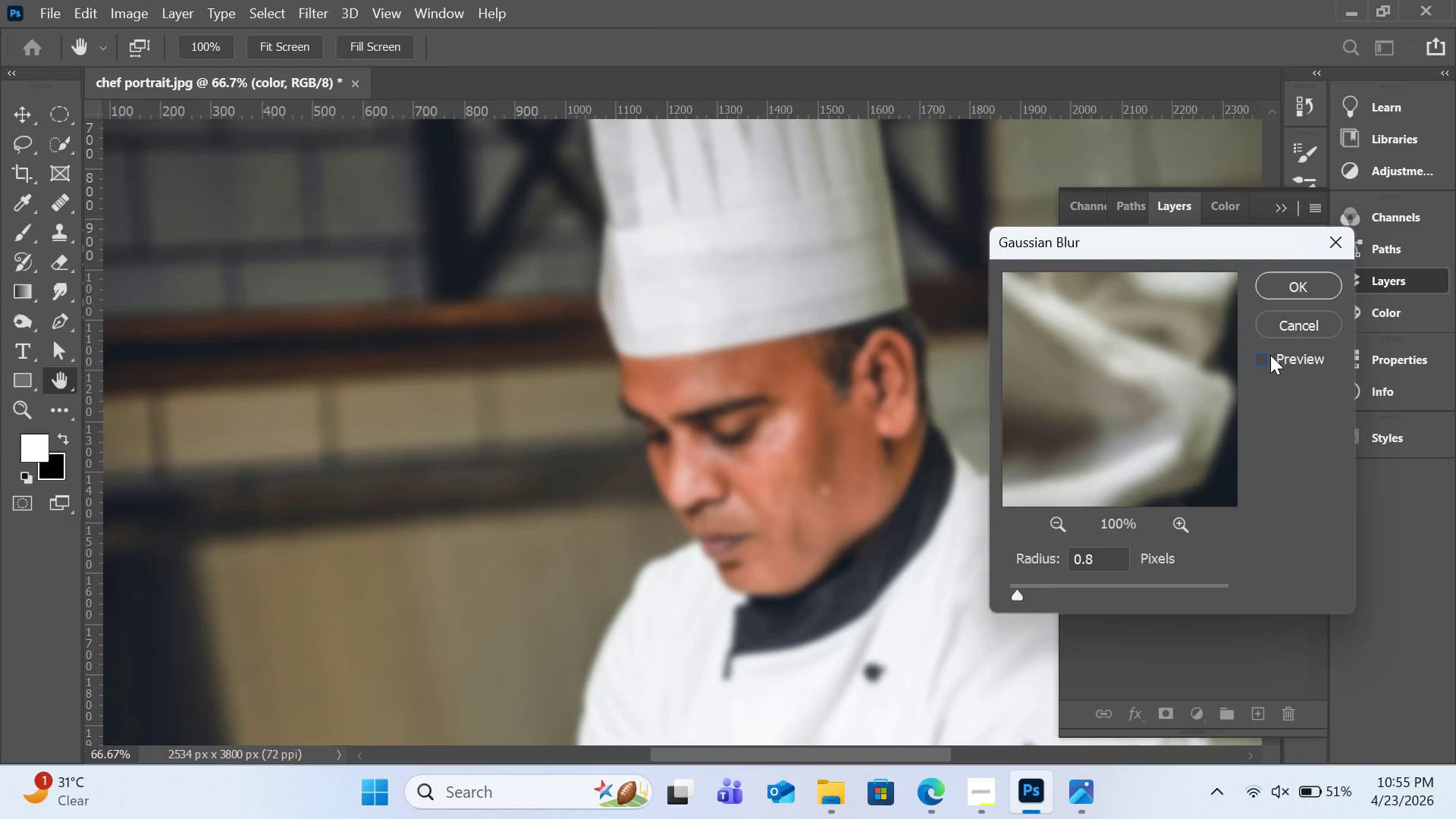 
double_click([1270, 355])
 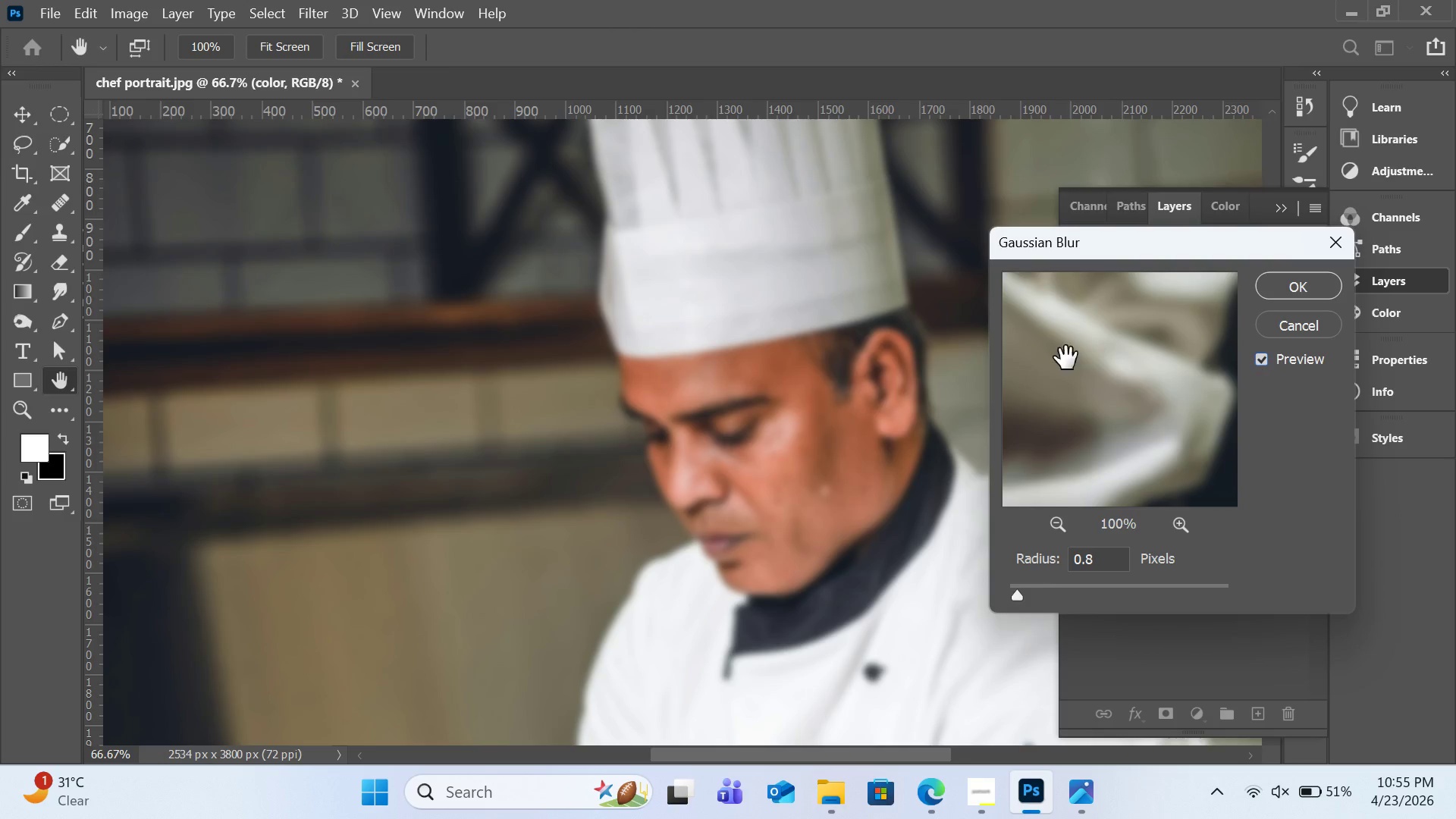 
left_click_drag(start_coordinate=[1070, 358], to_coordinate=[1172, 440])
 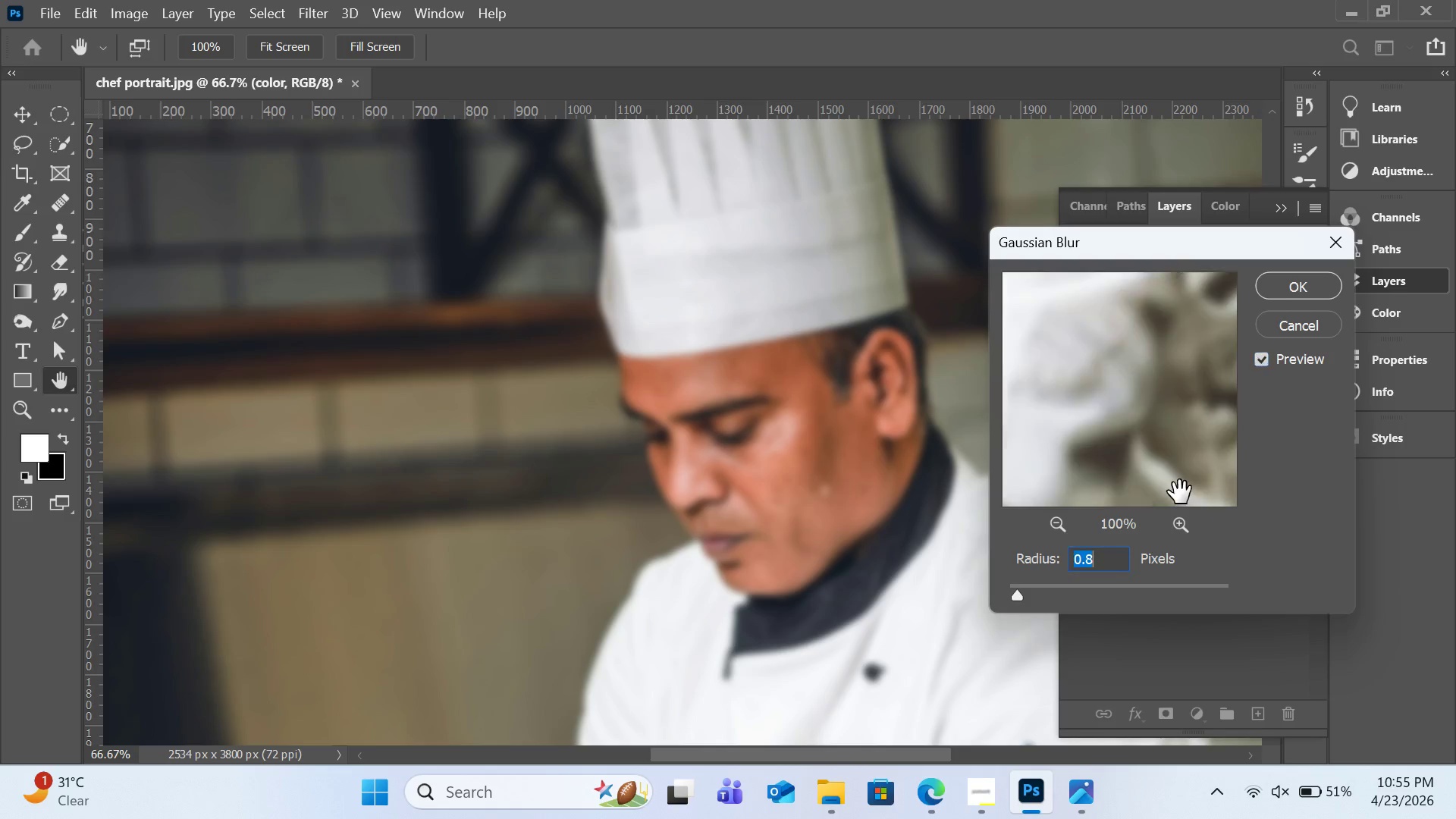 
left_click_drag(start_coordinate=[1111, 363], to_coordinate=[1180, 492])
 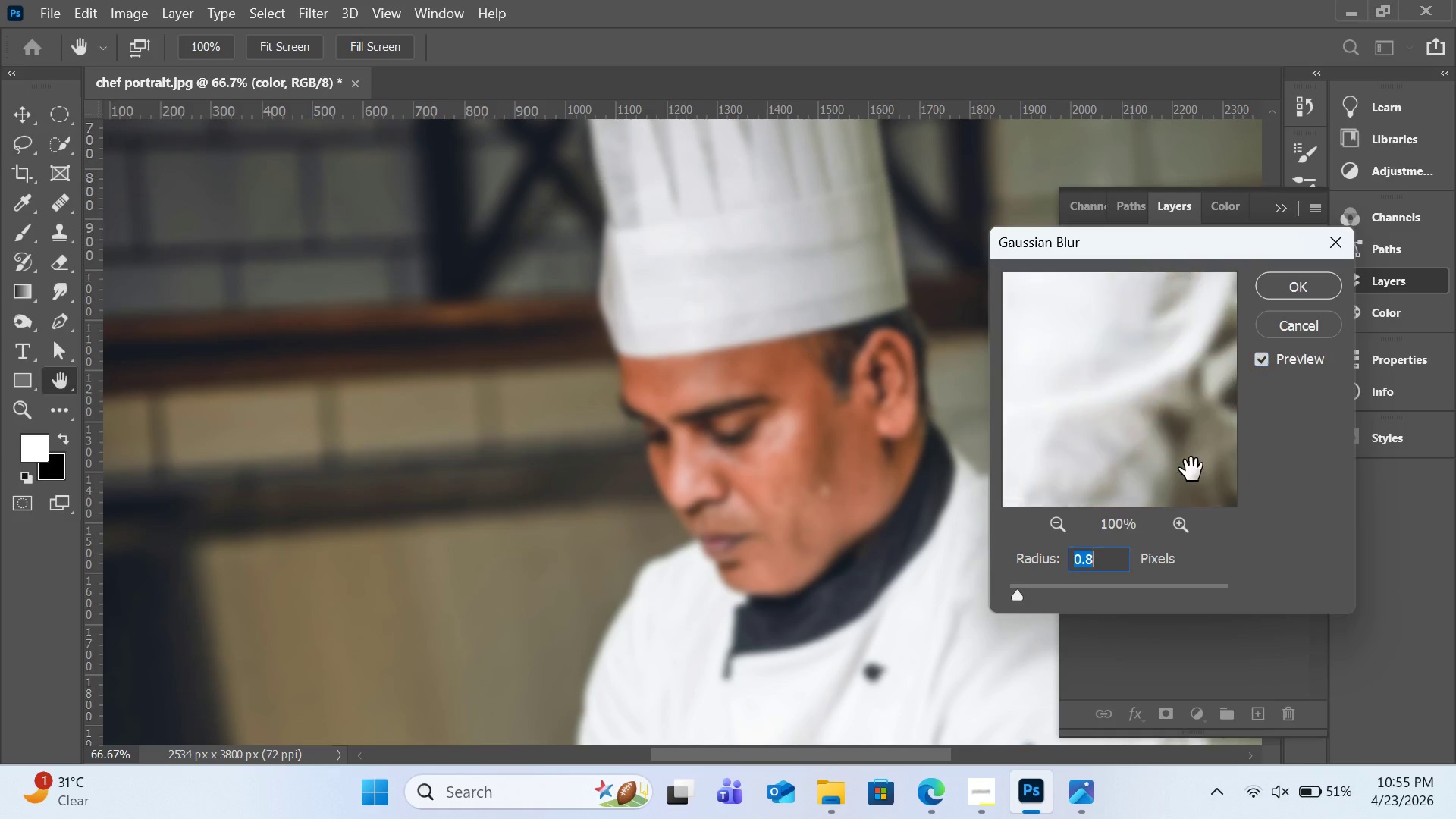 
left_click_drag(start_coordinate=[1174, 360], to_coordinate=[1191, 469])
 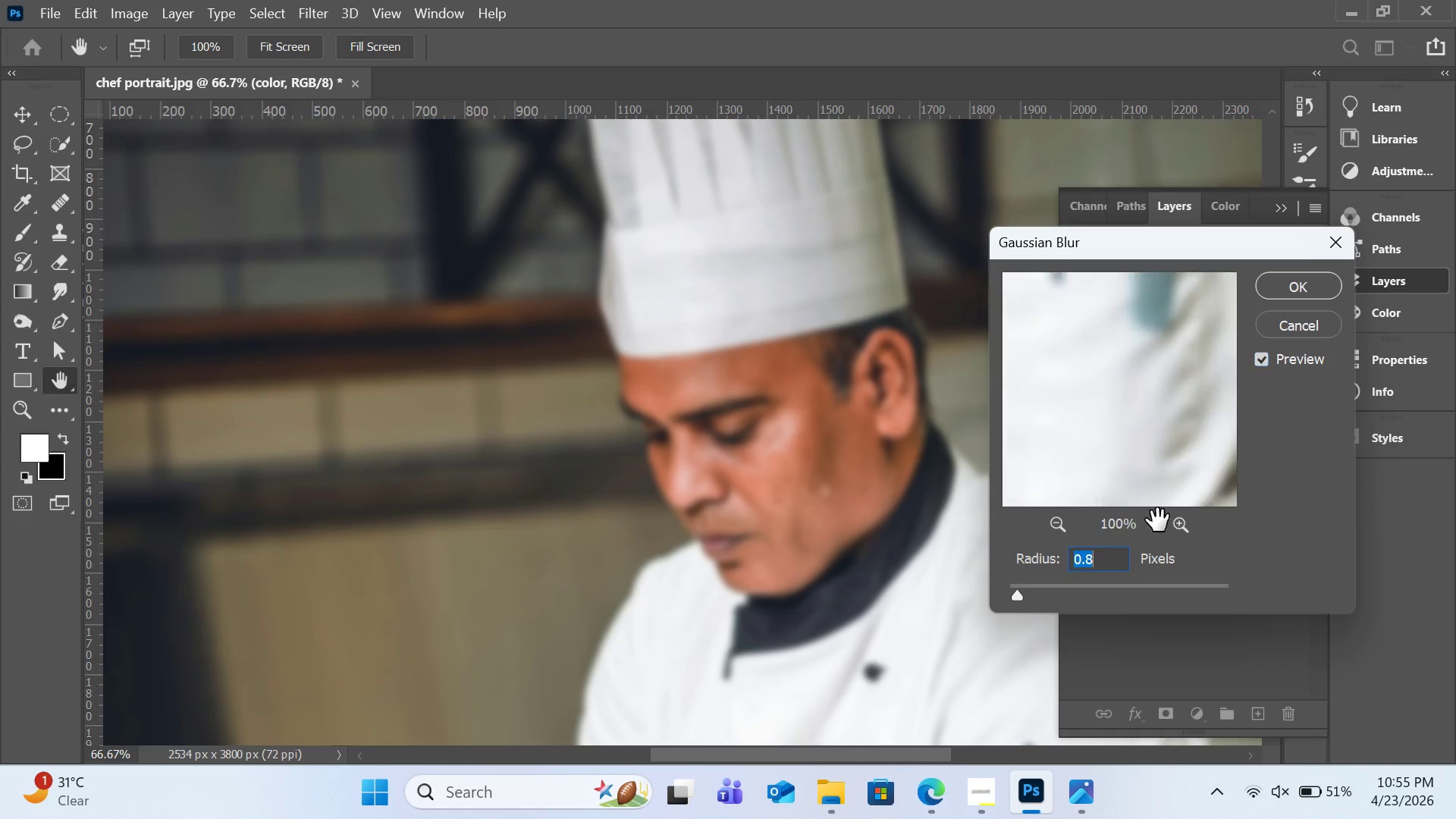 
left_click_drag(start_coordinate=[1148, 379], to_coordinate=[1158, 520])
 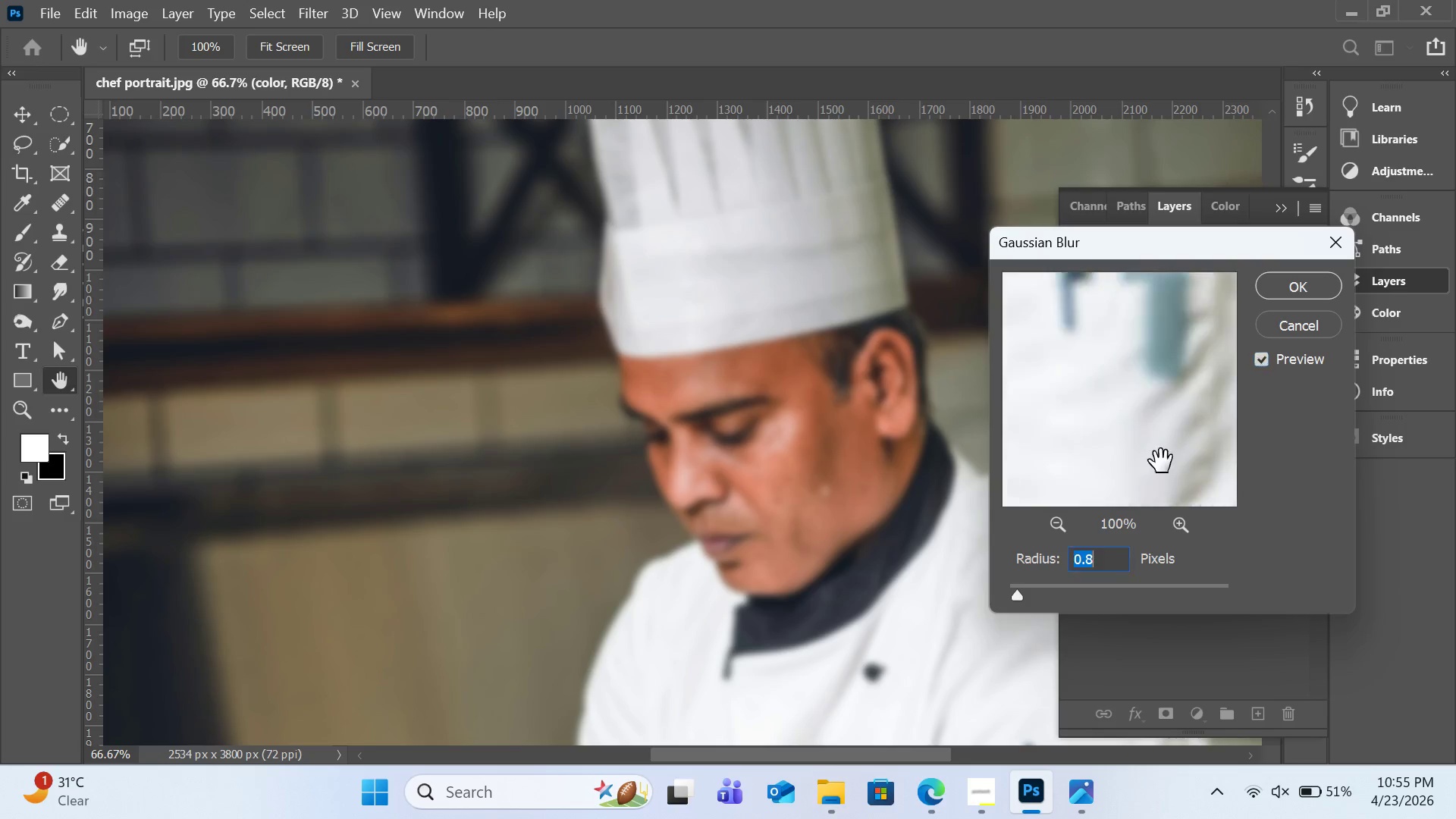 
left_click_drag(start_coordinate=[1125, 347], to_coordinate=[1182, 484])
 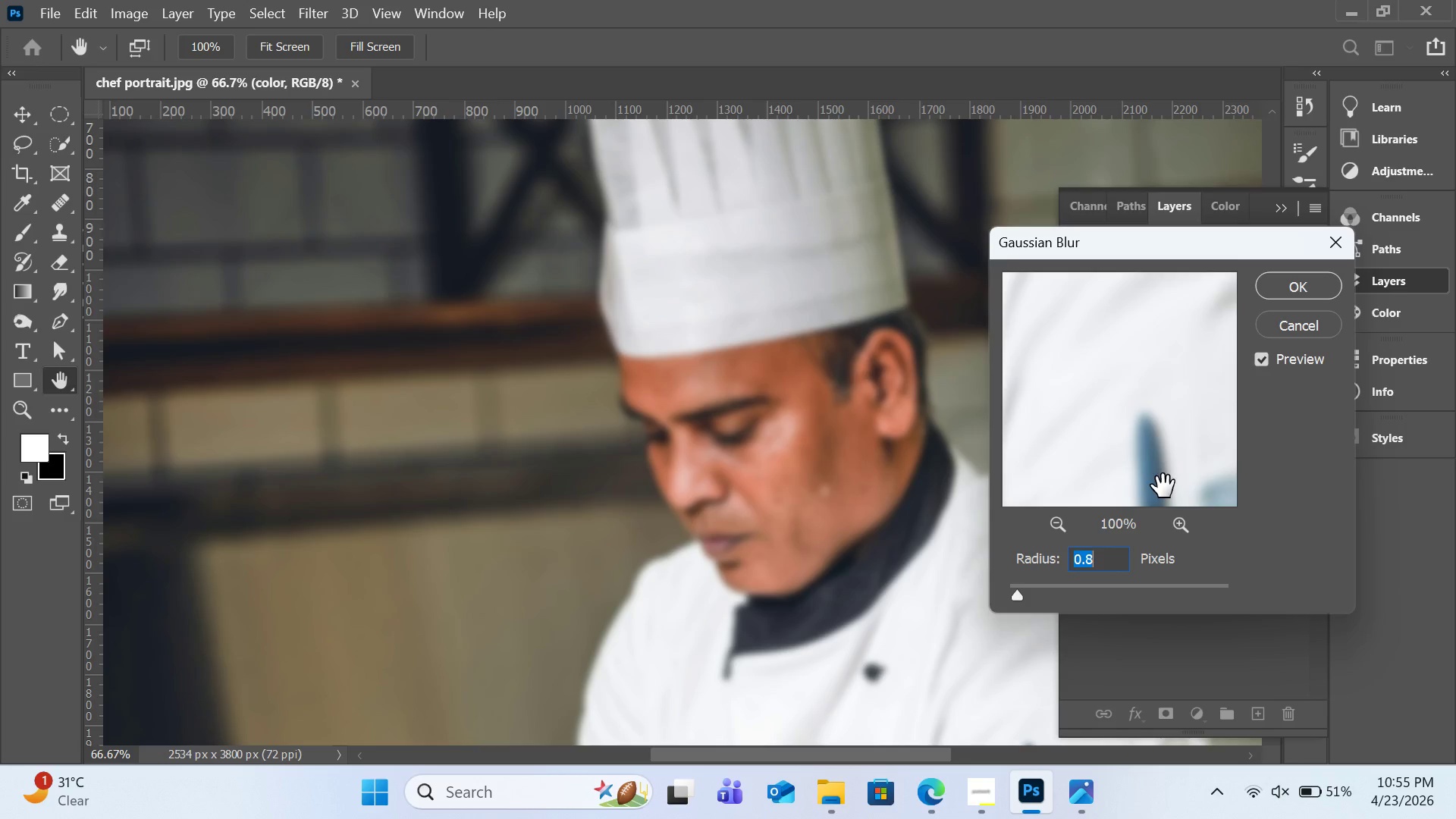 
left_click_drag(start_coordinate=[1122, 320], to_coordinate=[1168, 491])
 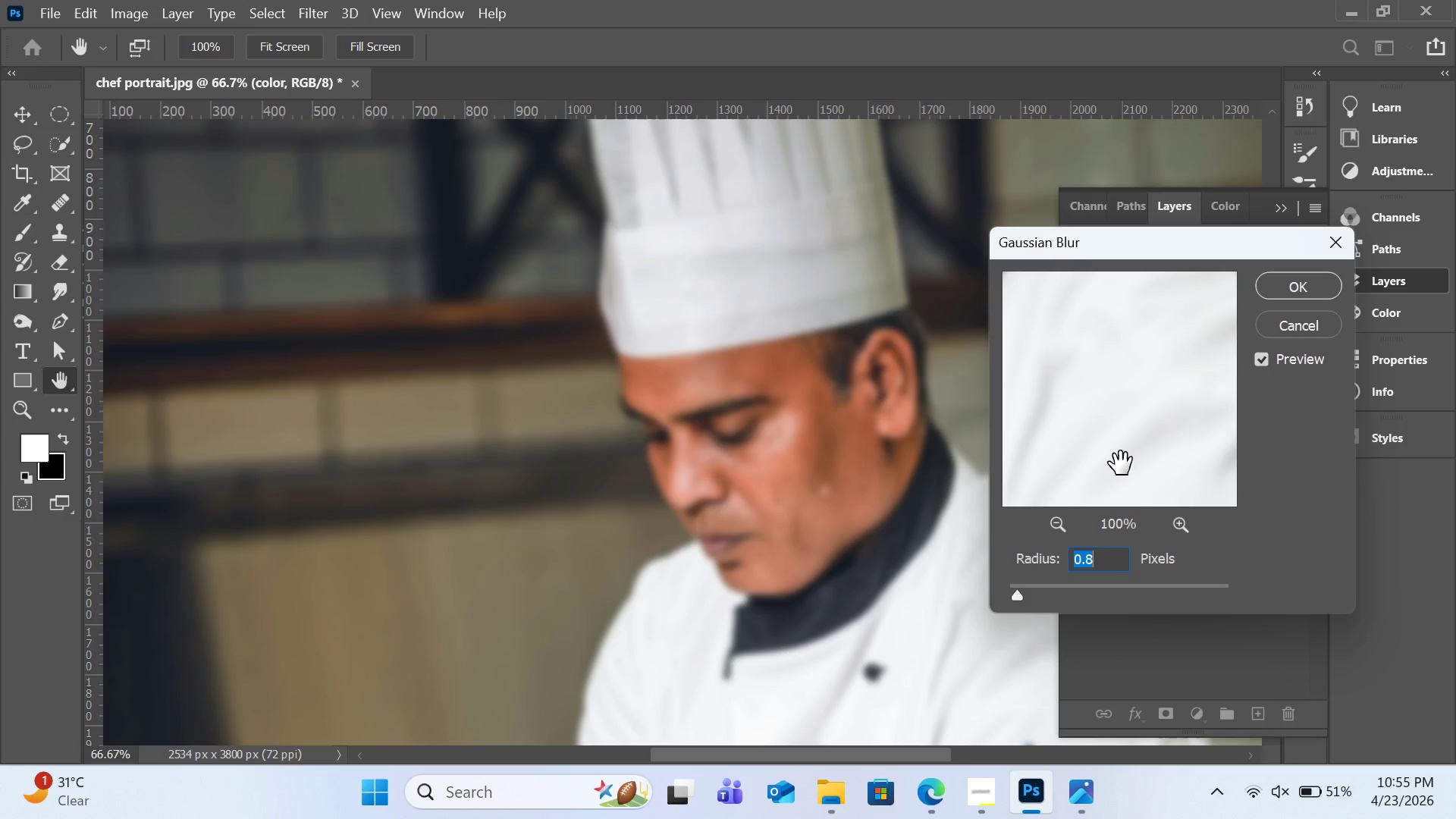 
left_click_drag(start_coordinate=[1123, 329], to_coordinate=[1121, 463])
 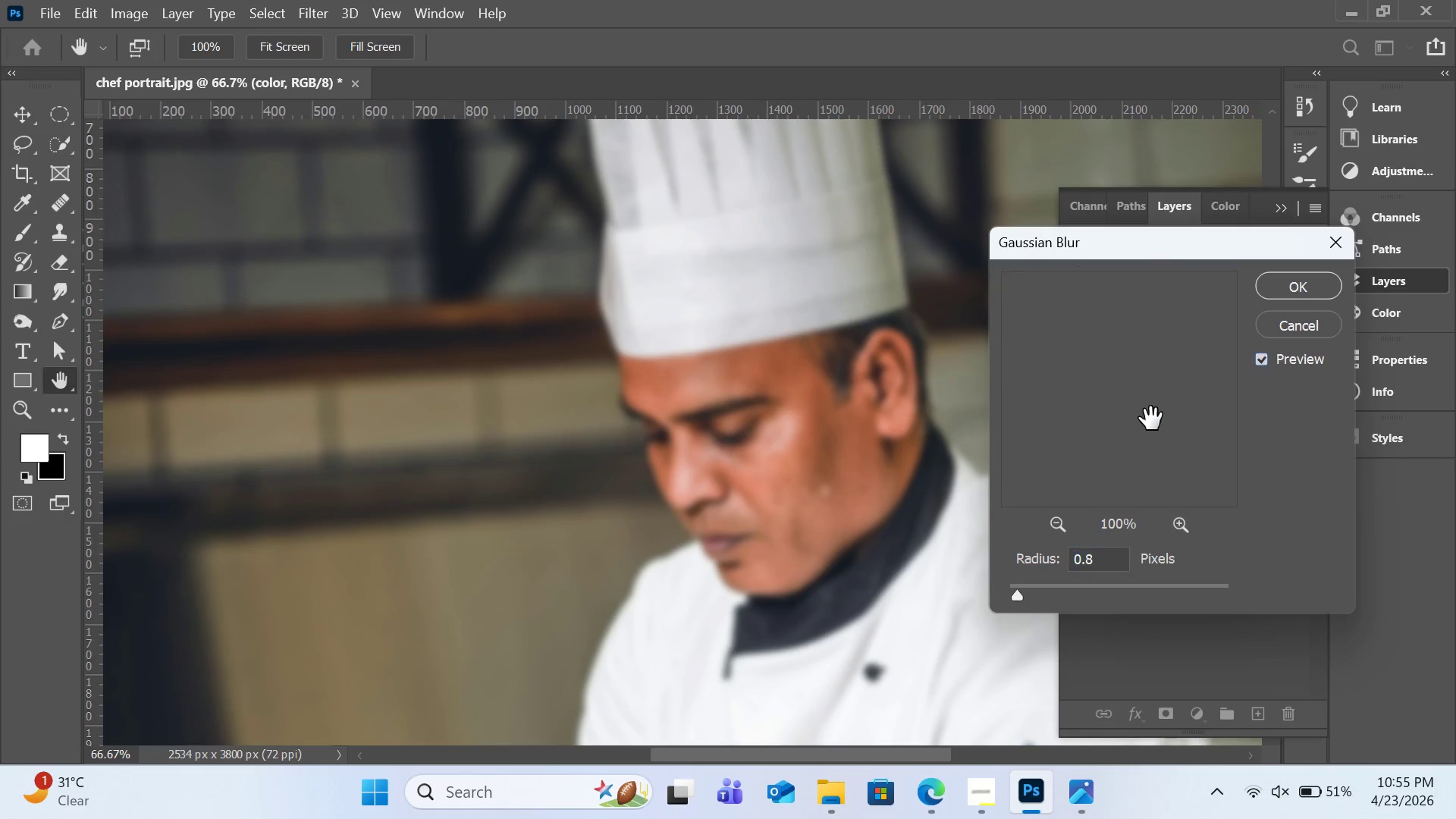 
left_click_drag(start_coordinate=[1084, 278], to_coordinate=[1175, 450])
 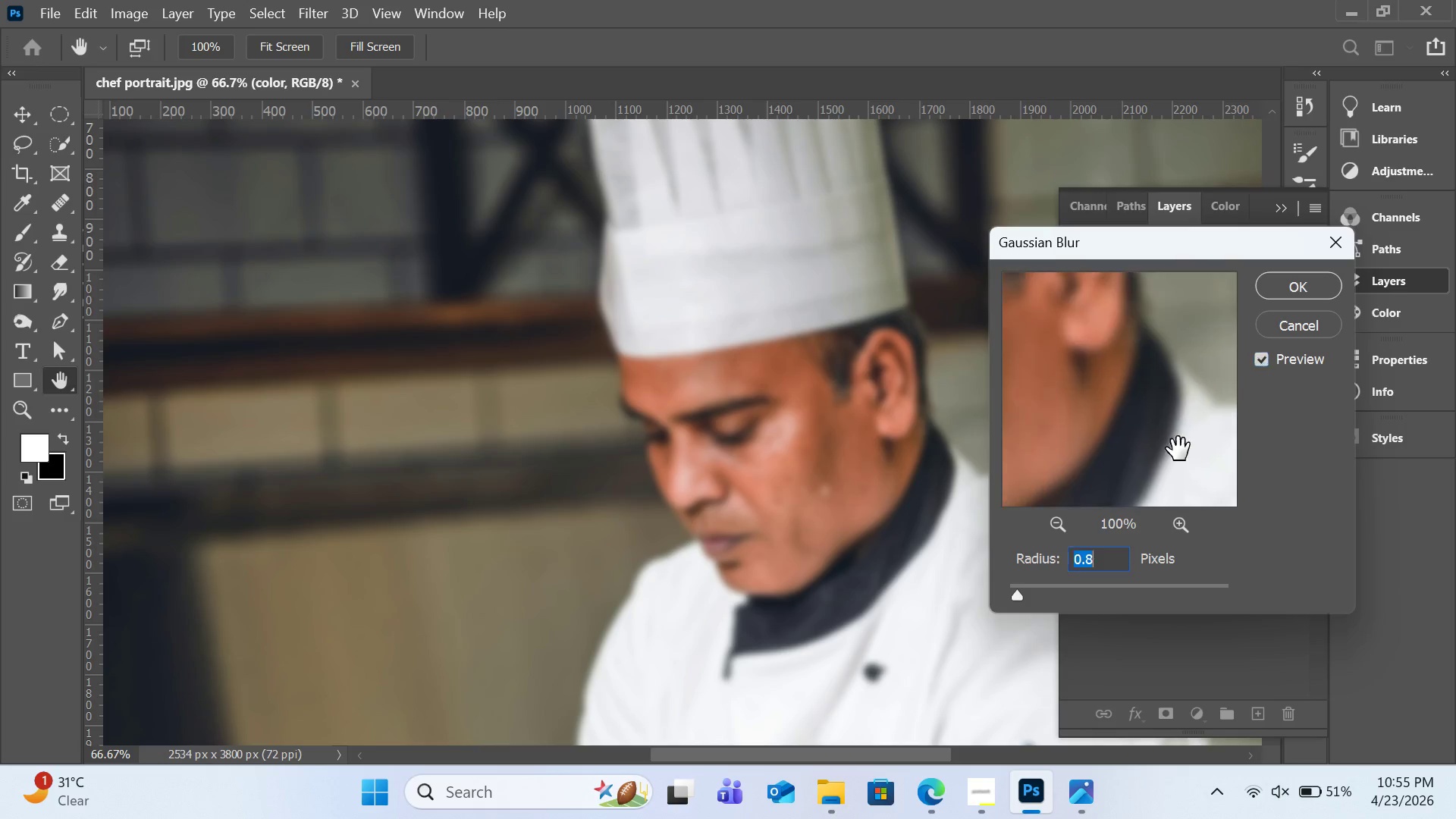 
left_click_drag(start_coordinate=[1133, 383], to_coordinate=[1178, 449])
 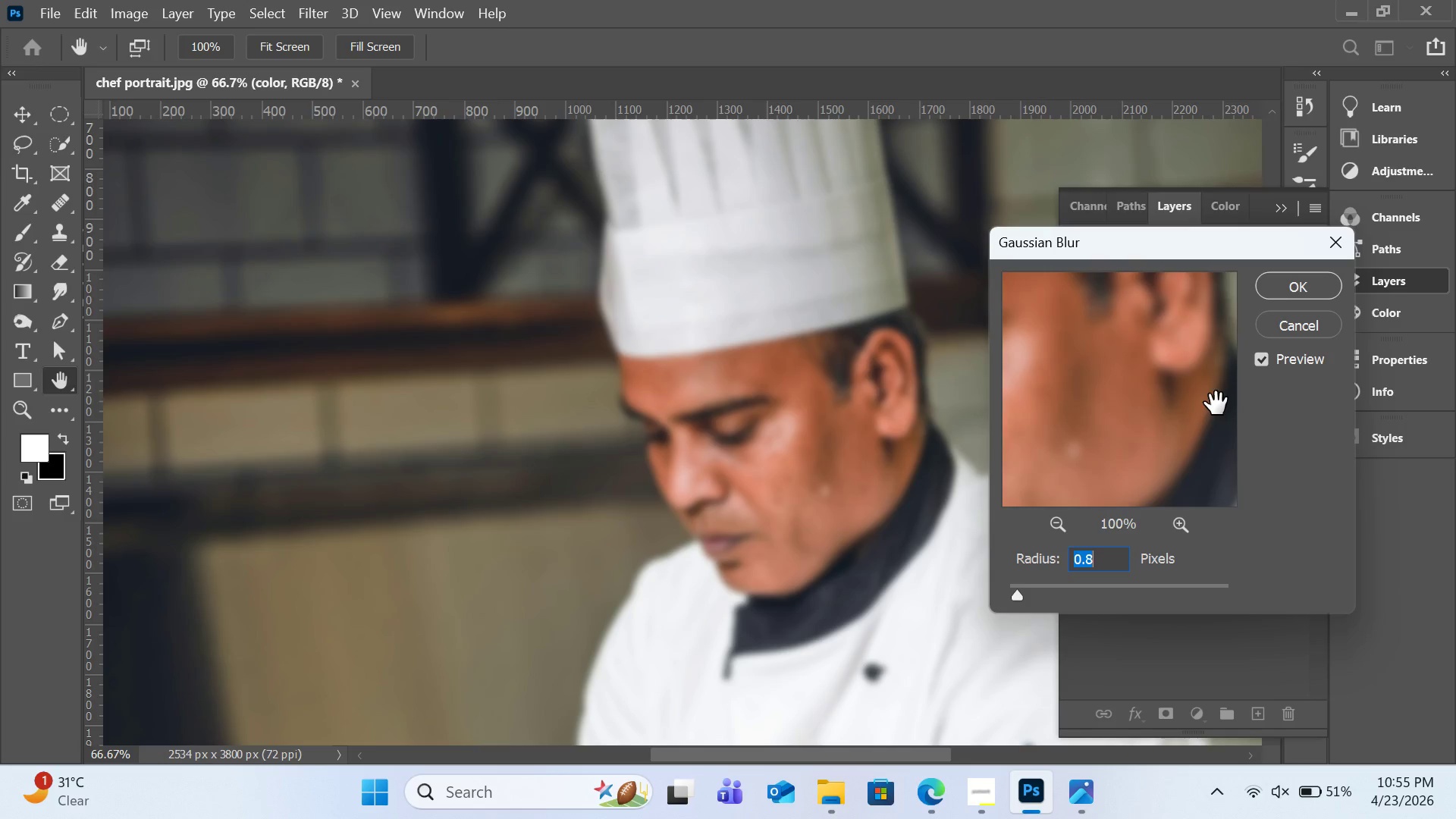 
left_click_drag(start_coordinate=[1124, 382], to_coordinate=[1222, 403])
 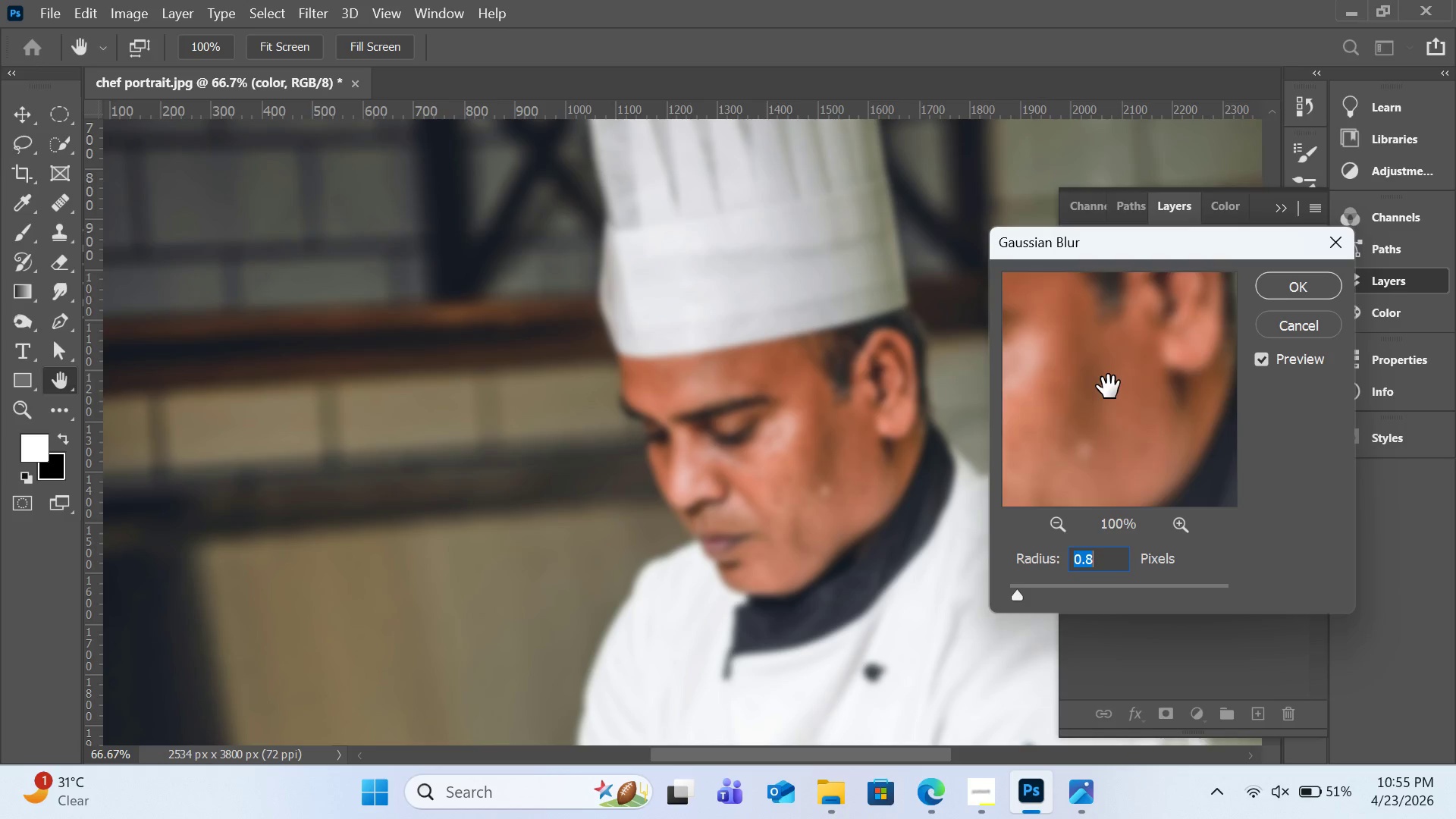 
left_click_drag(start_coordinate=[1064, 384], to_coordinate=[1194, 383])
 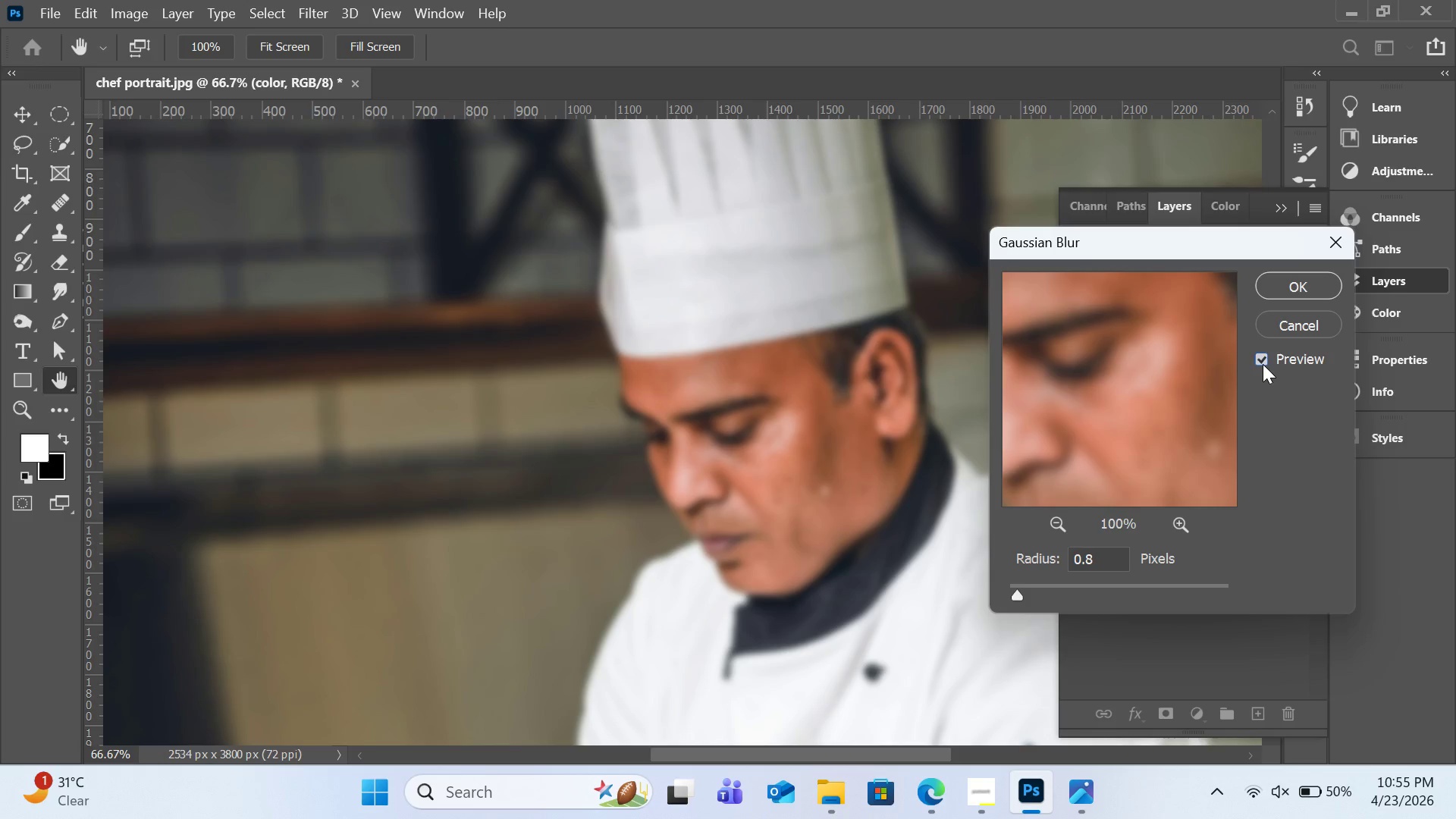 
left_click([1263, 363])
 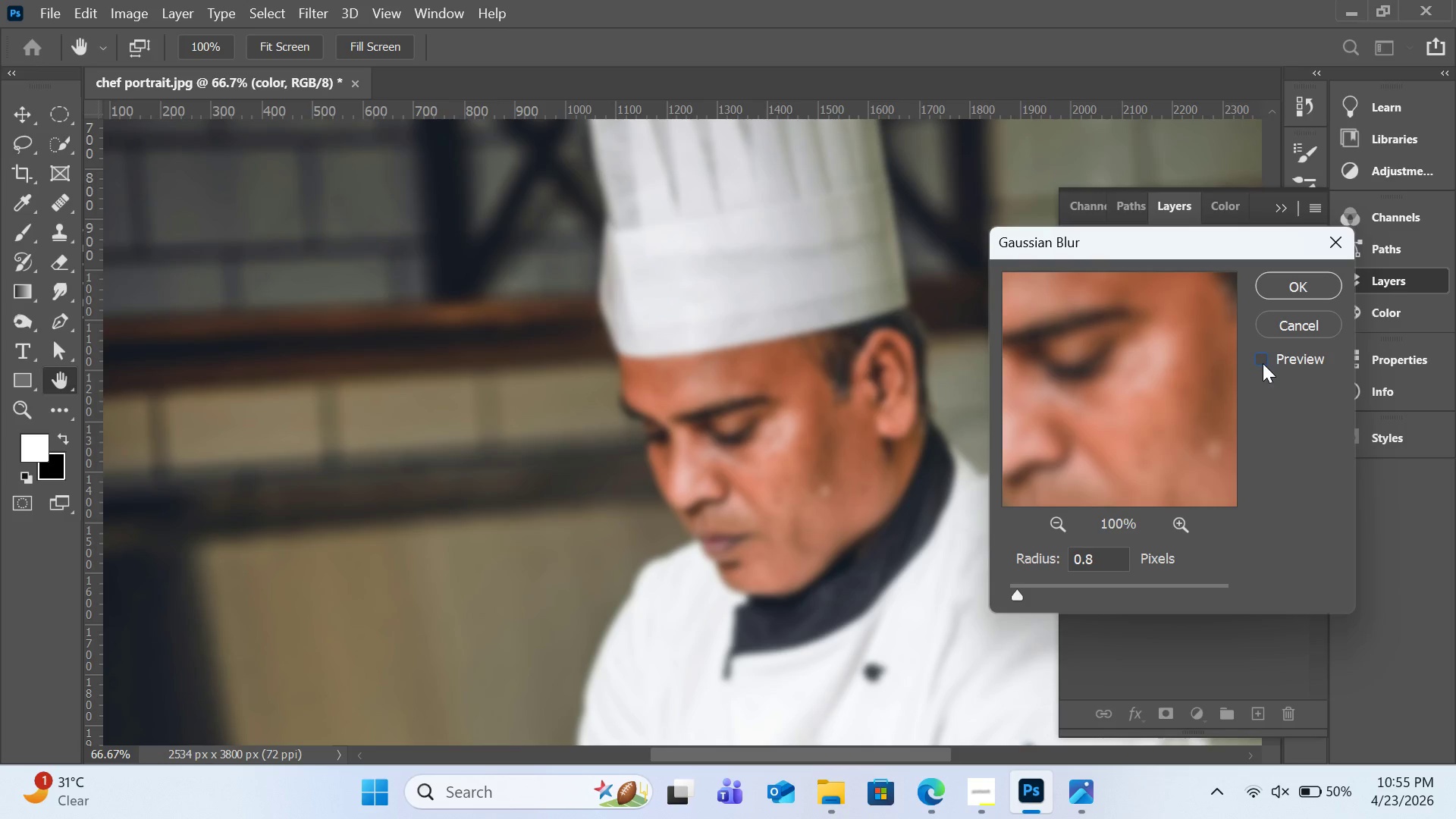 
left_click([1263, 363])
 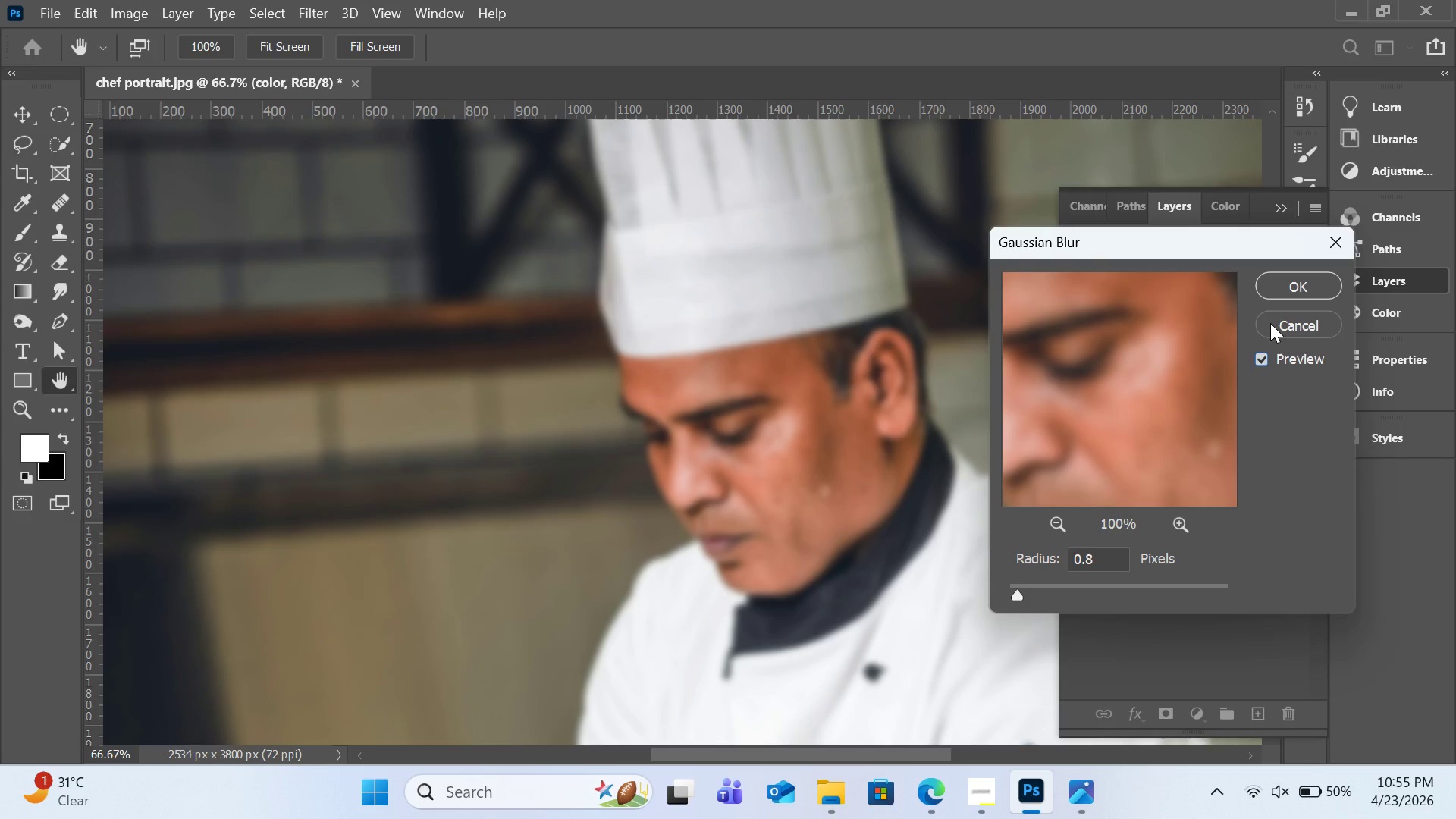 
left_click([1272, 322])
 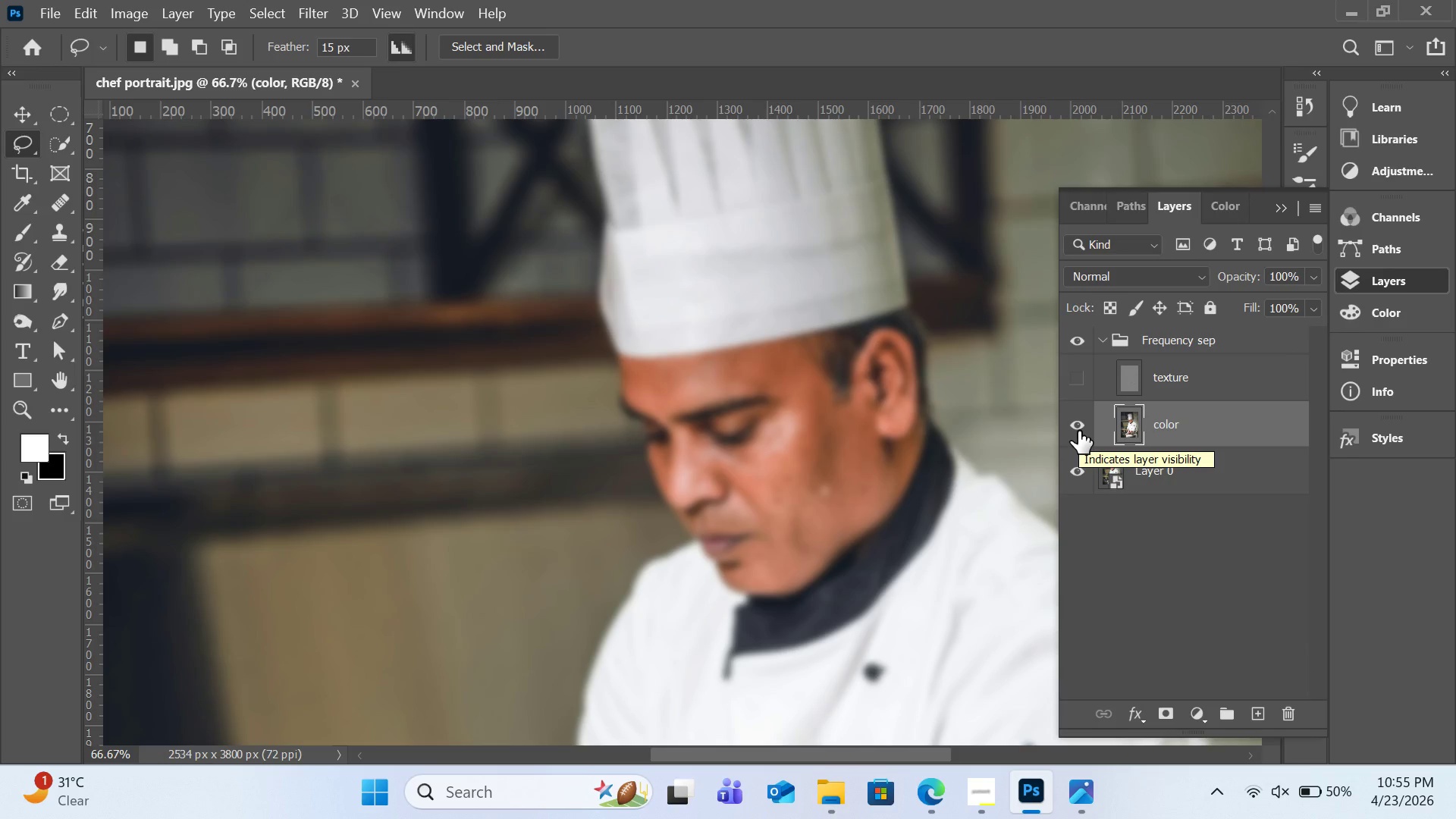 
wait(5.16)
 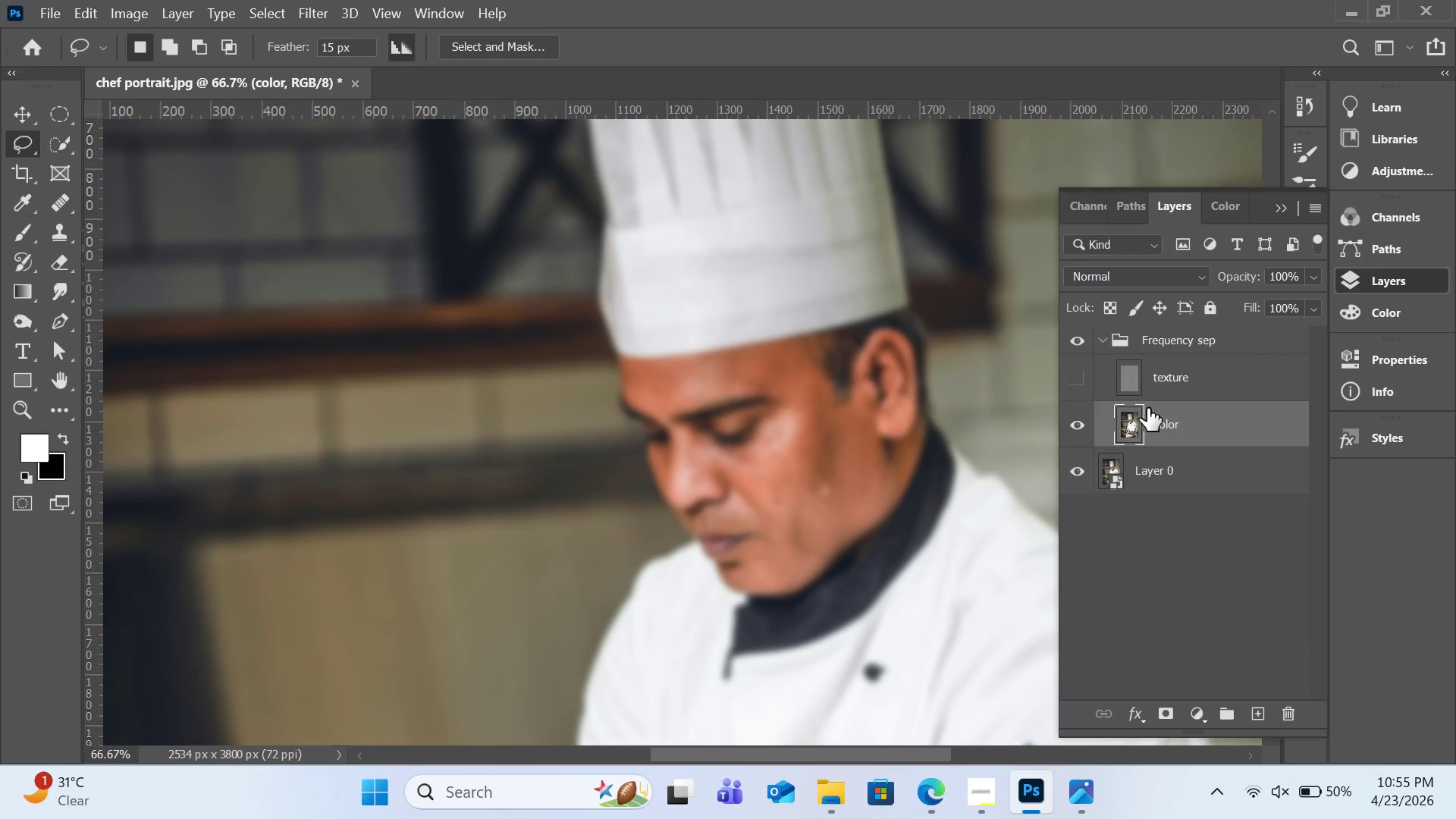 
left_click([1078, 431])
 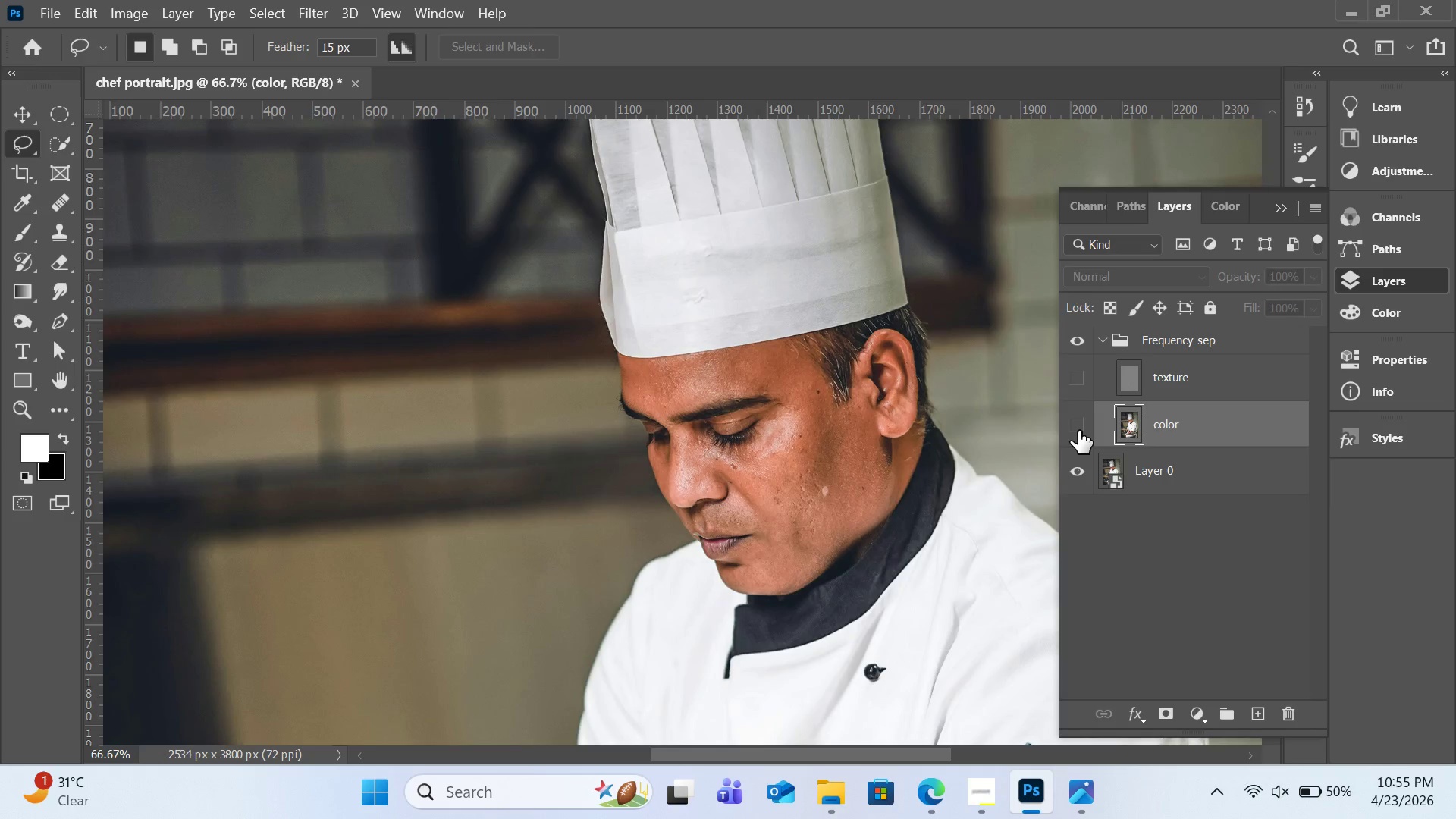 
left_click([1078, 431])
 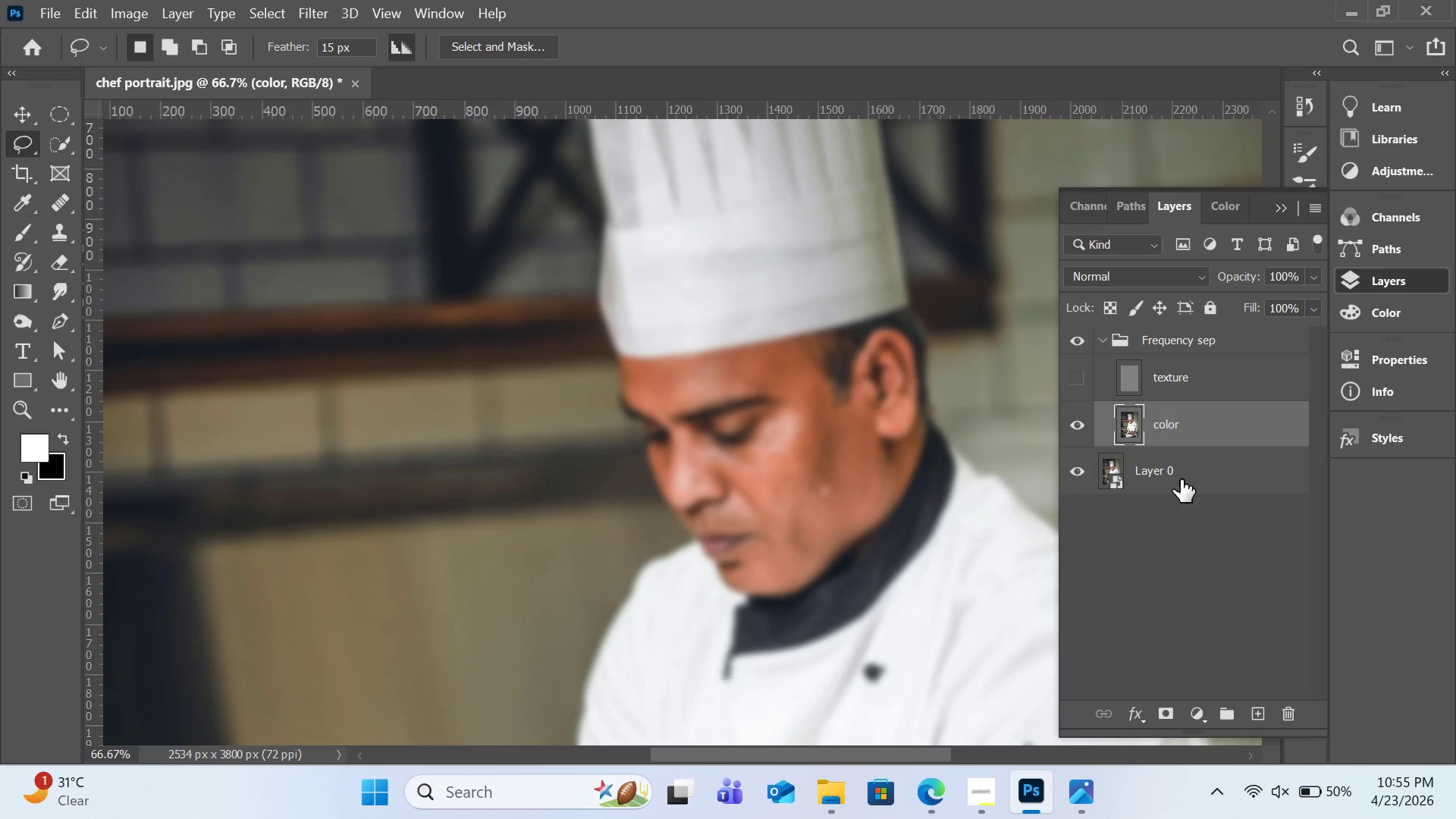 
left_click([1181, 479])
 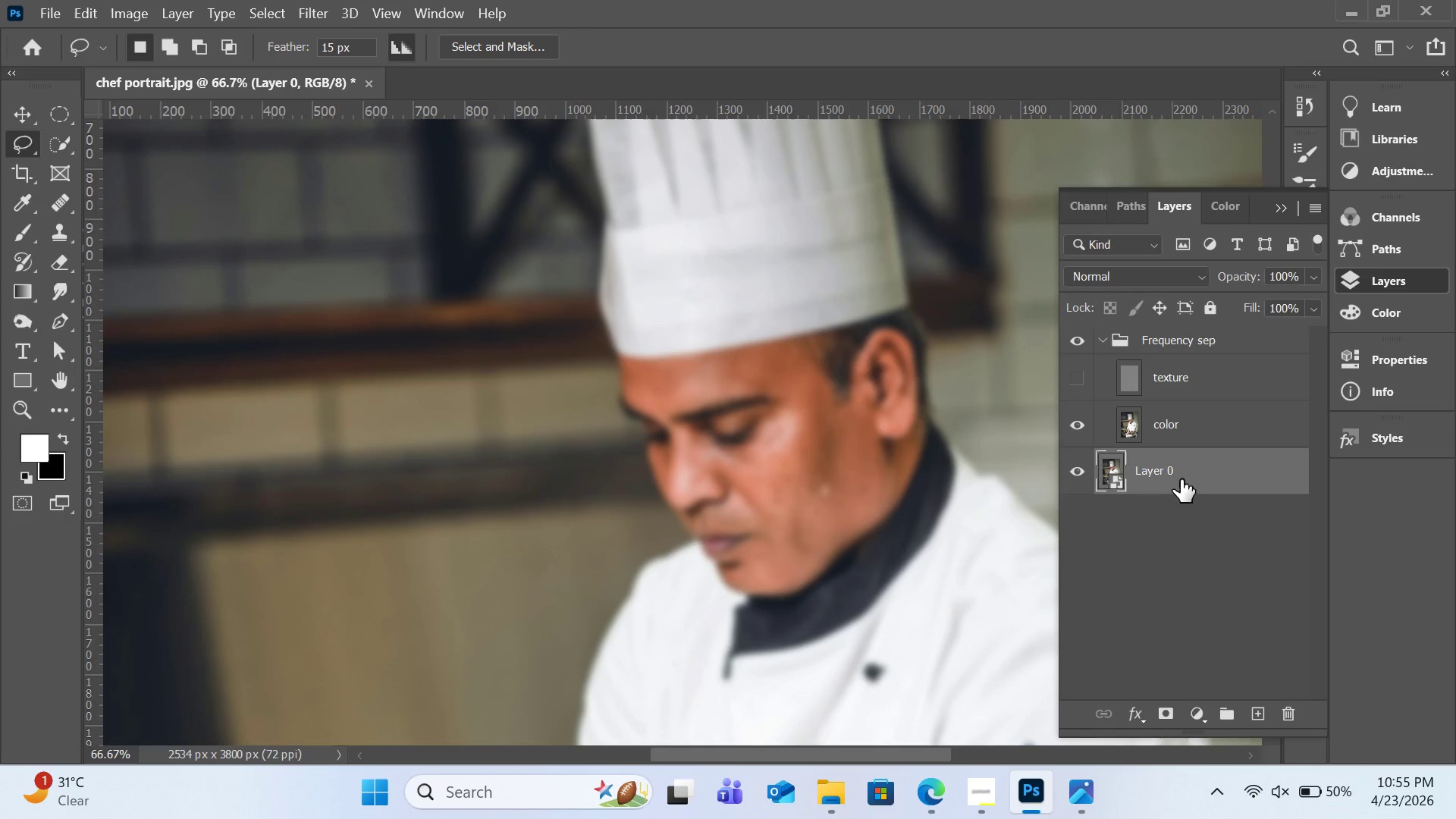 
key(Control+J)
 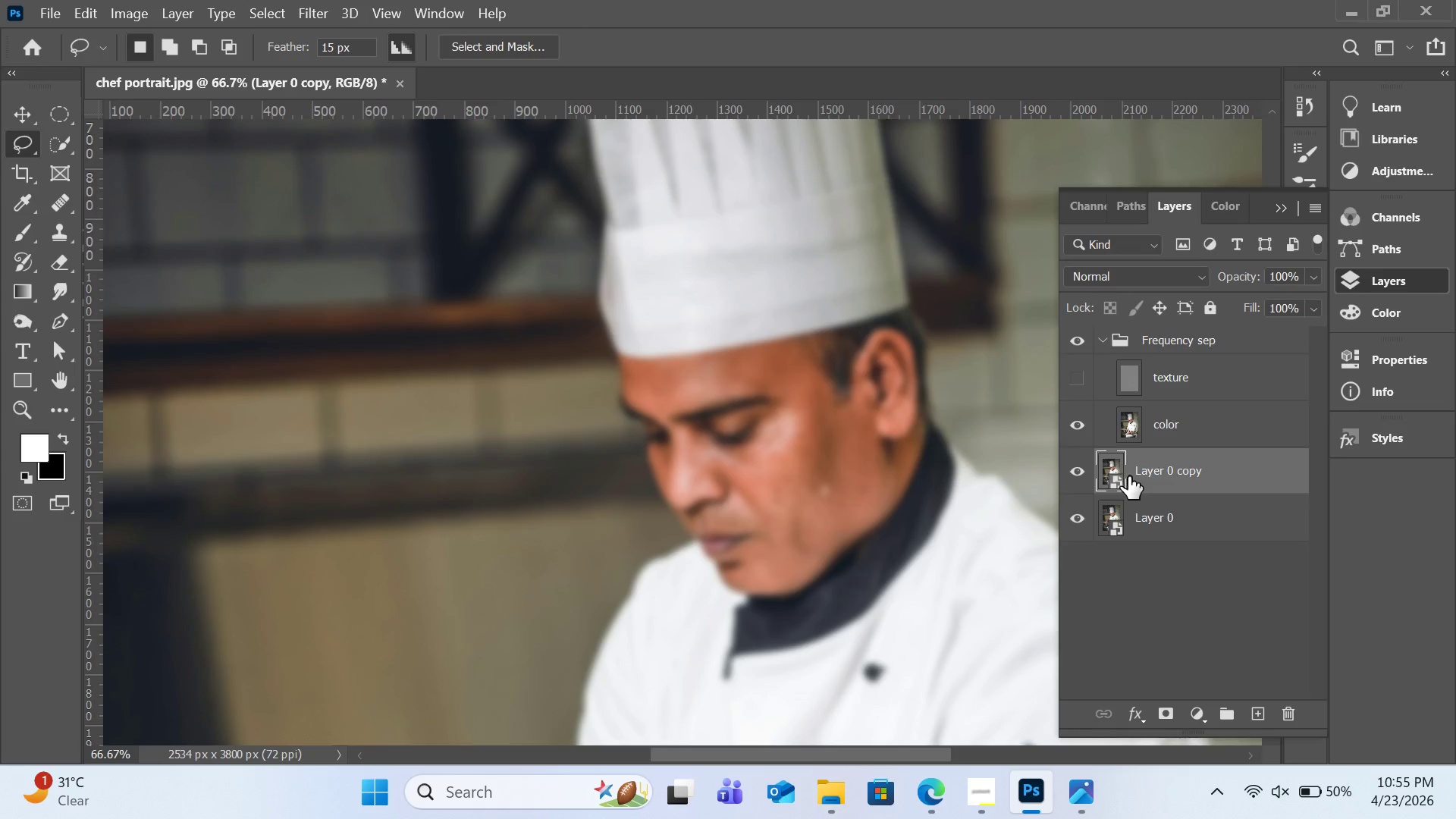 
right_click([1149, 474])
 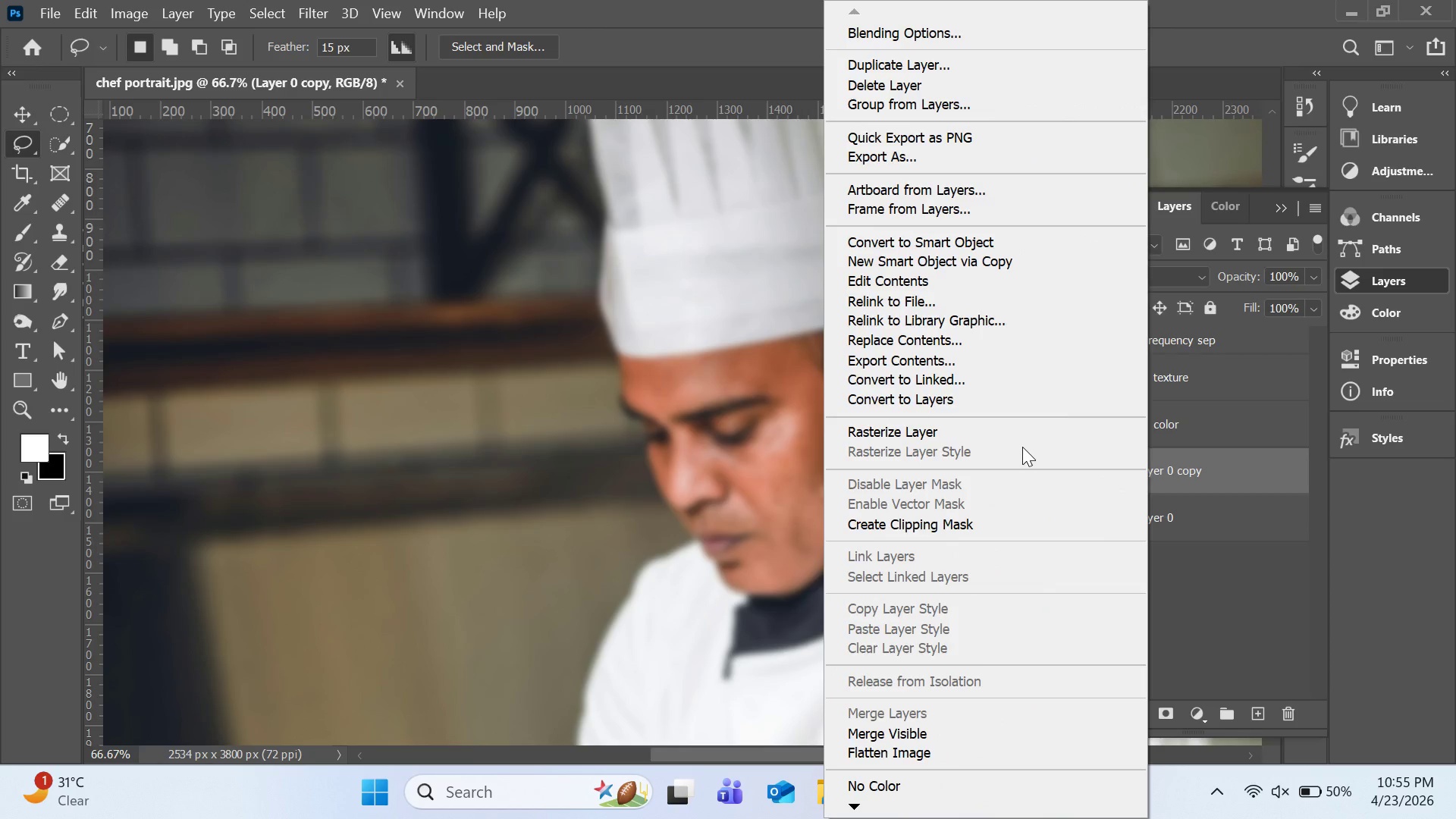 
left_click([1016, 435])
 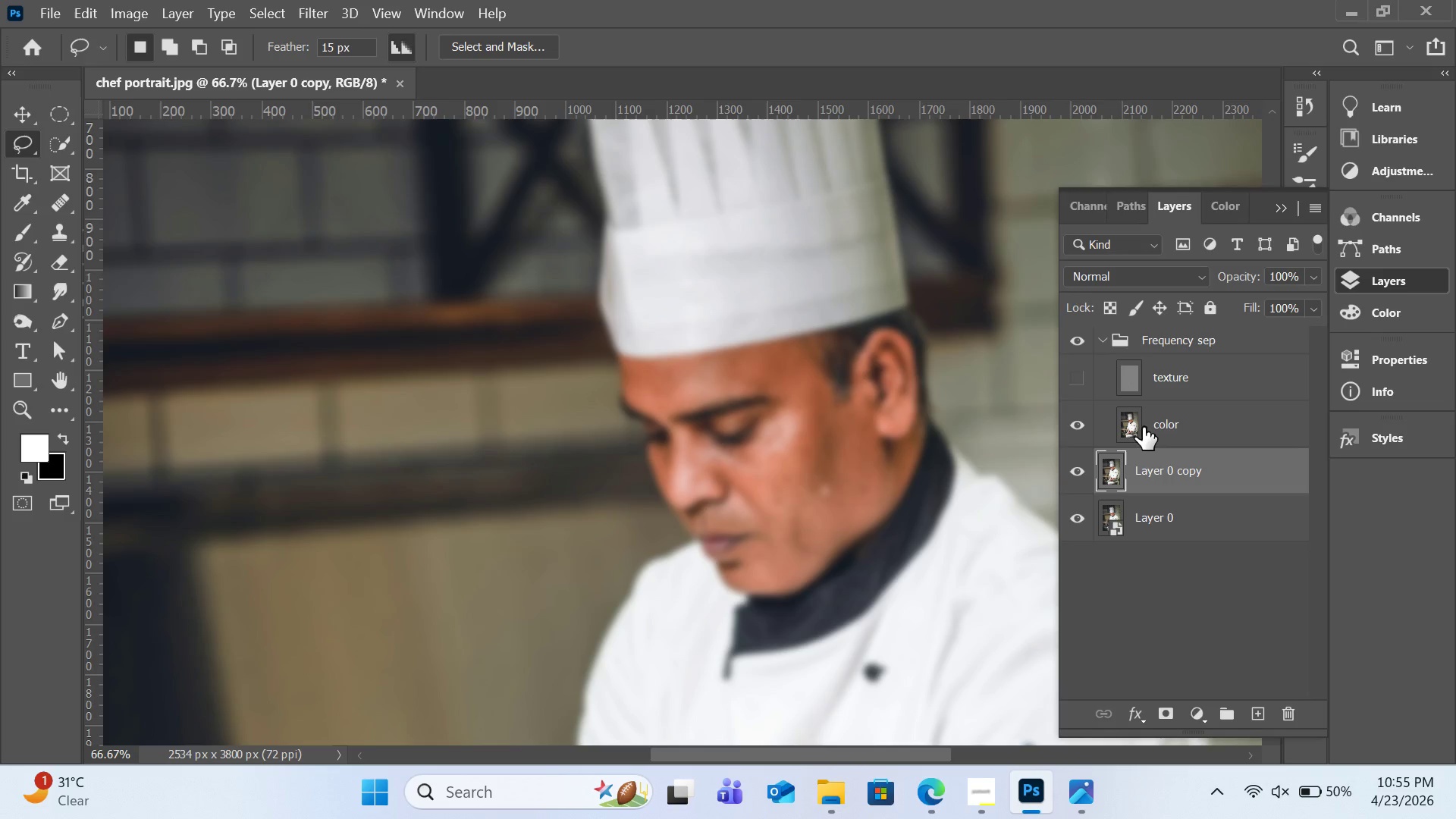 
wait(6.59)
 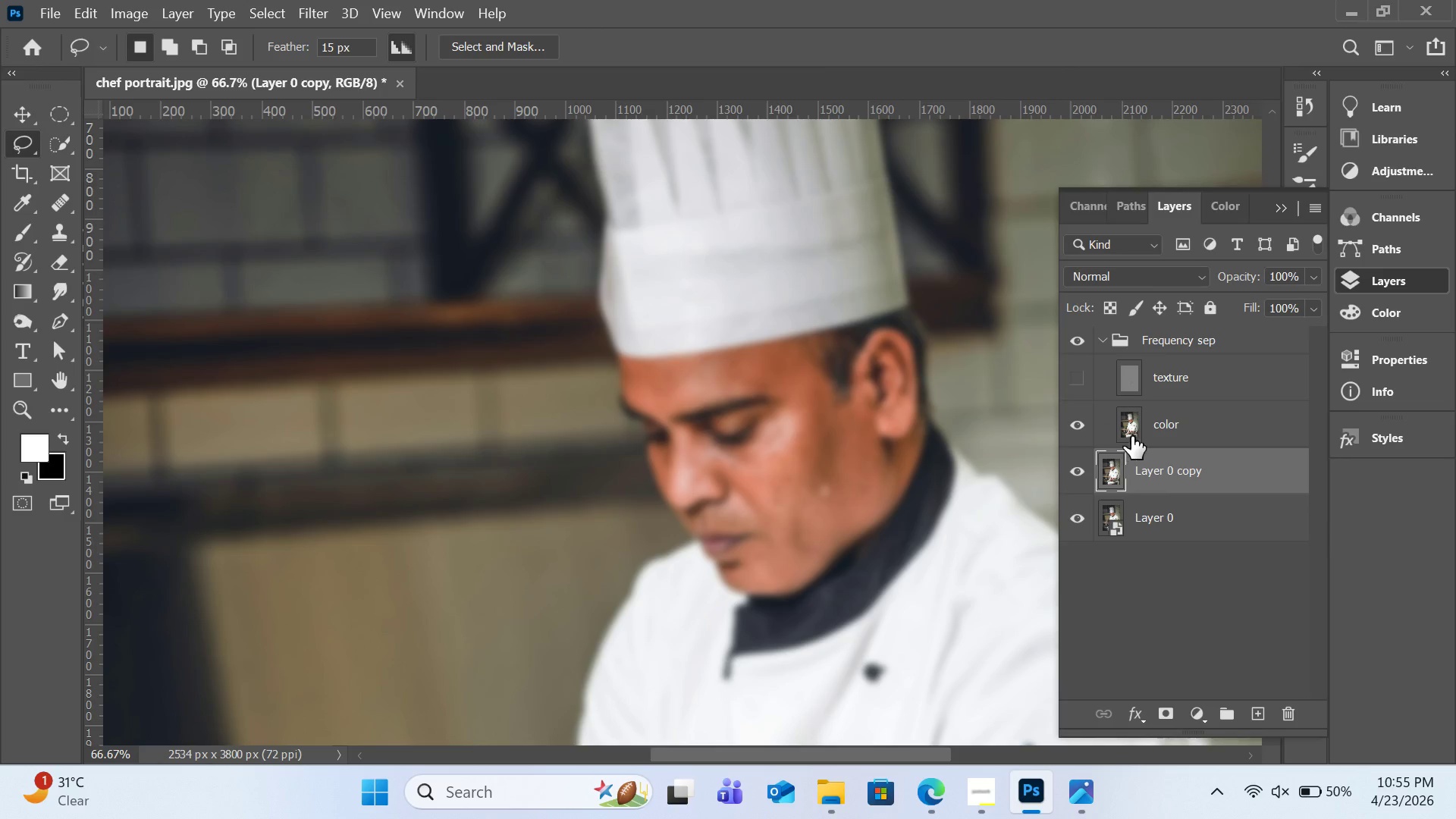 
left_click([1144, 435])
 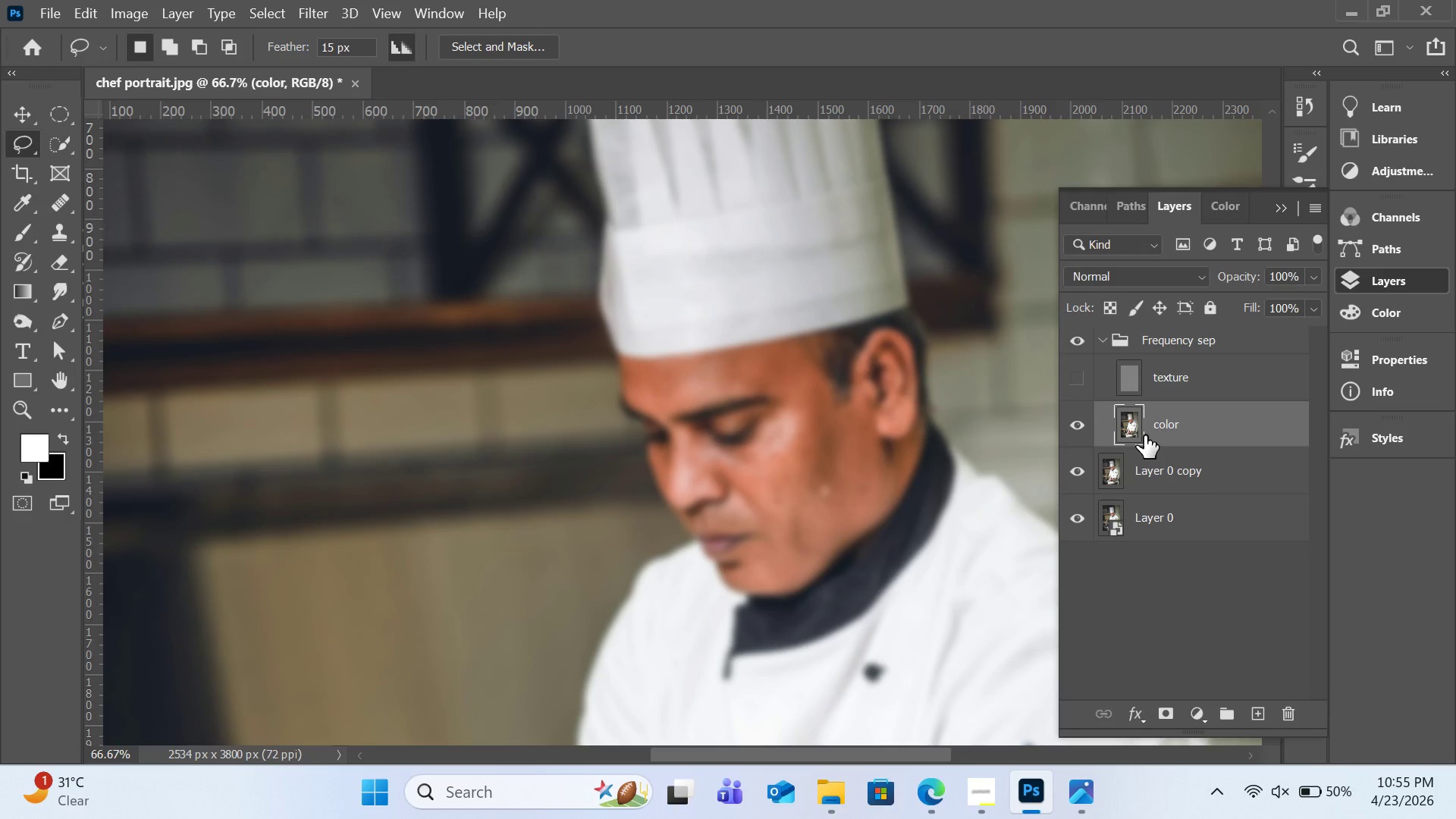 
key(Delete)
 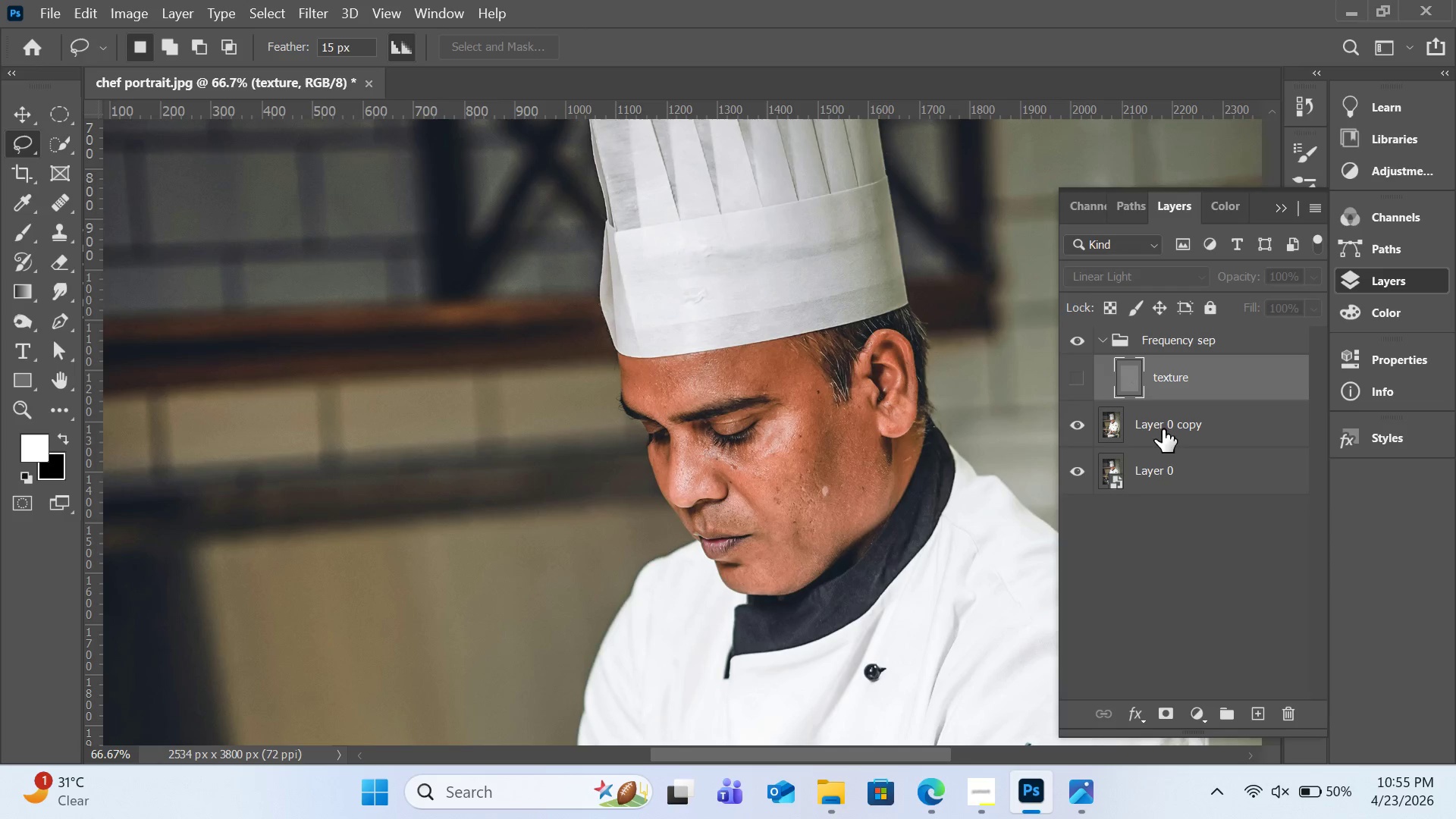 
left_click([1137, 428])
 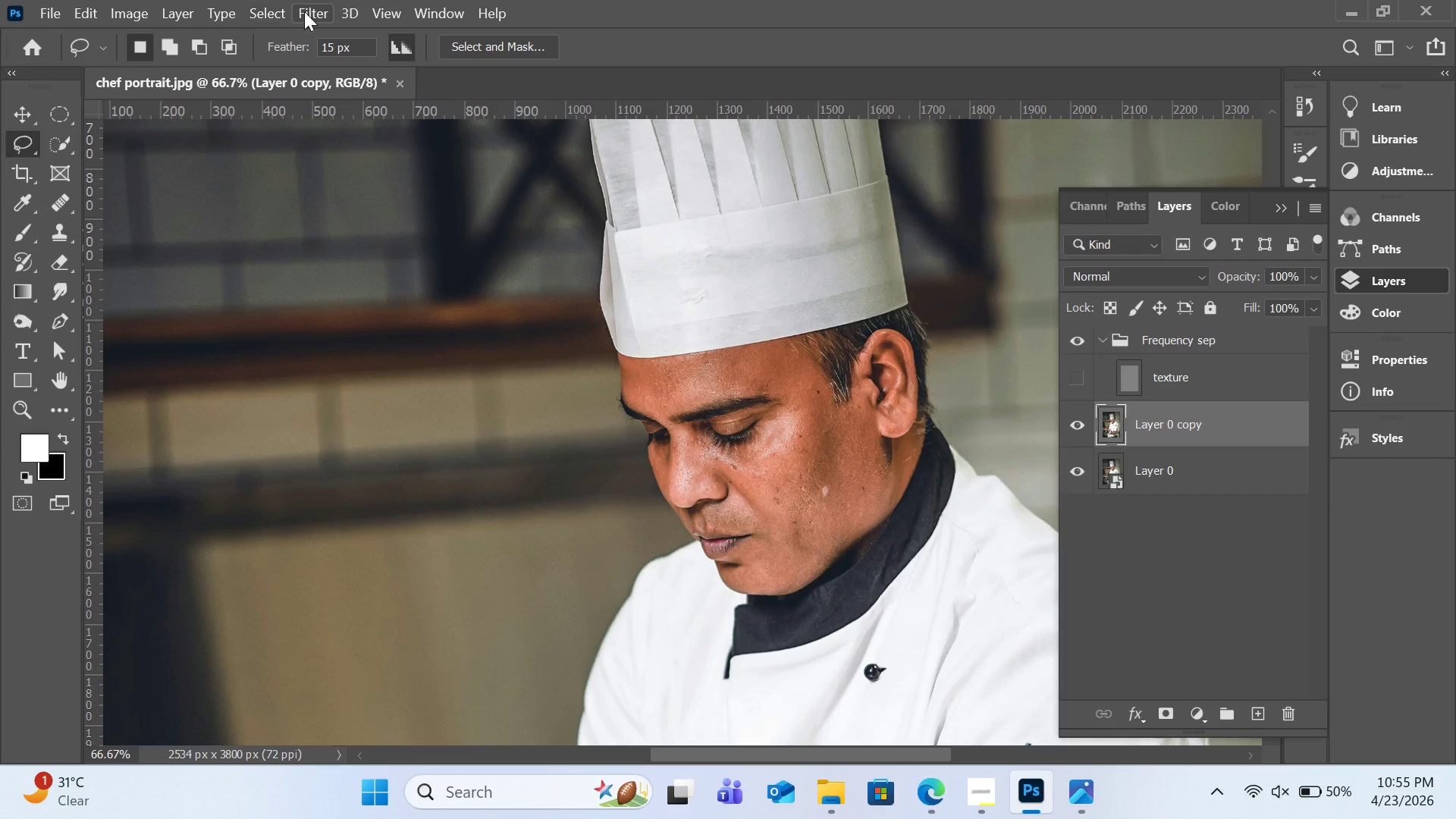 
left_click([304, 11])
 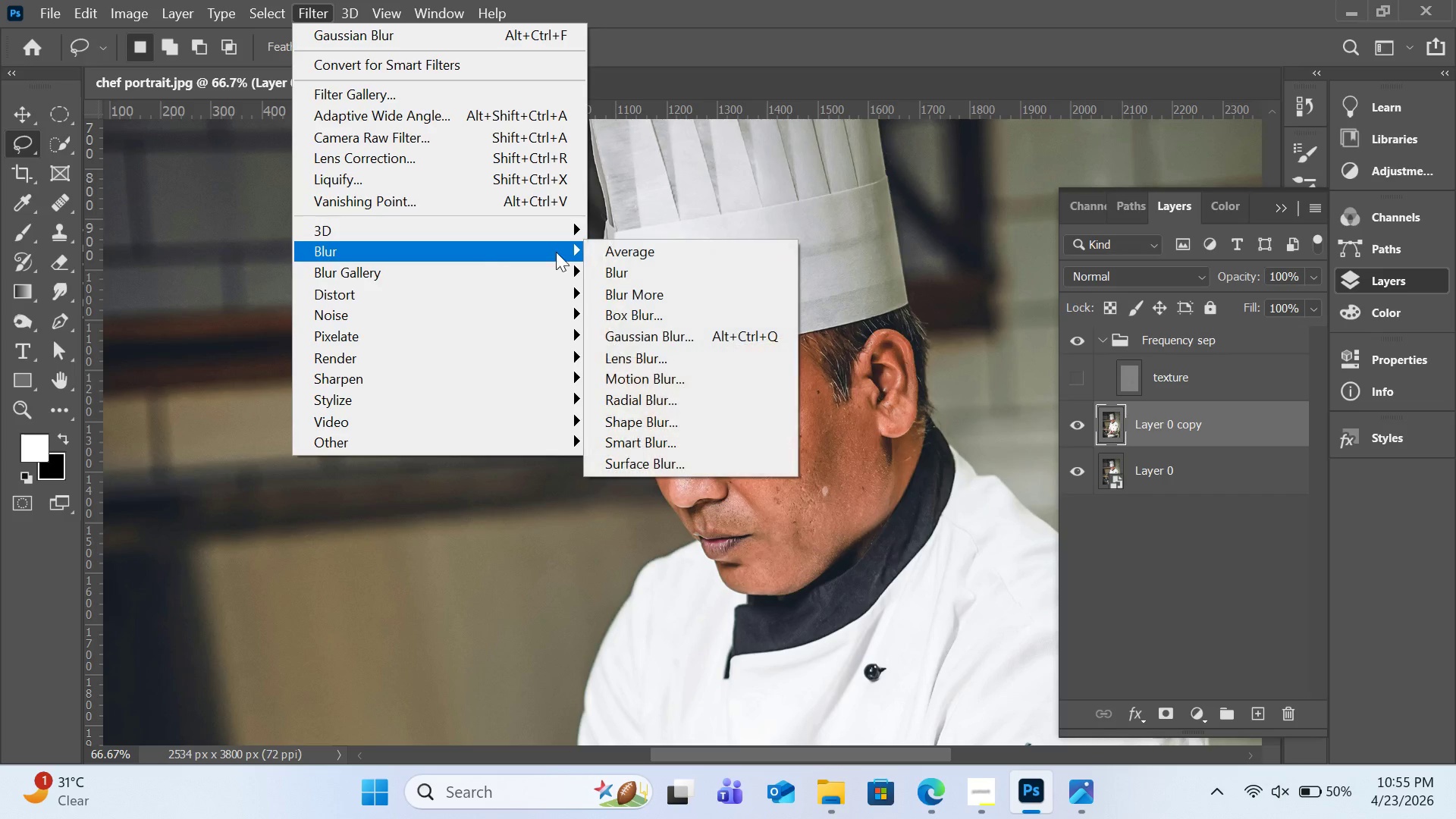 
left_click([696, 337])
 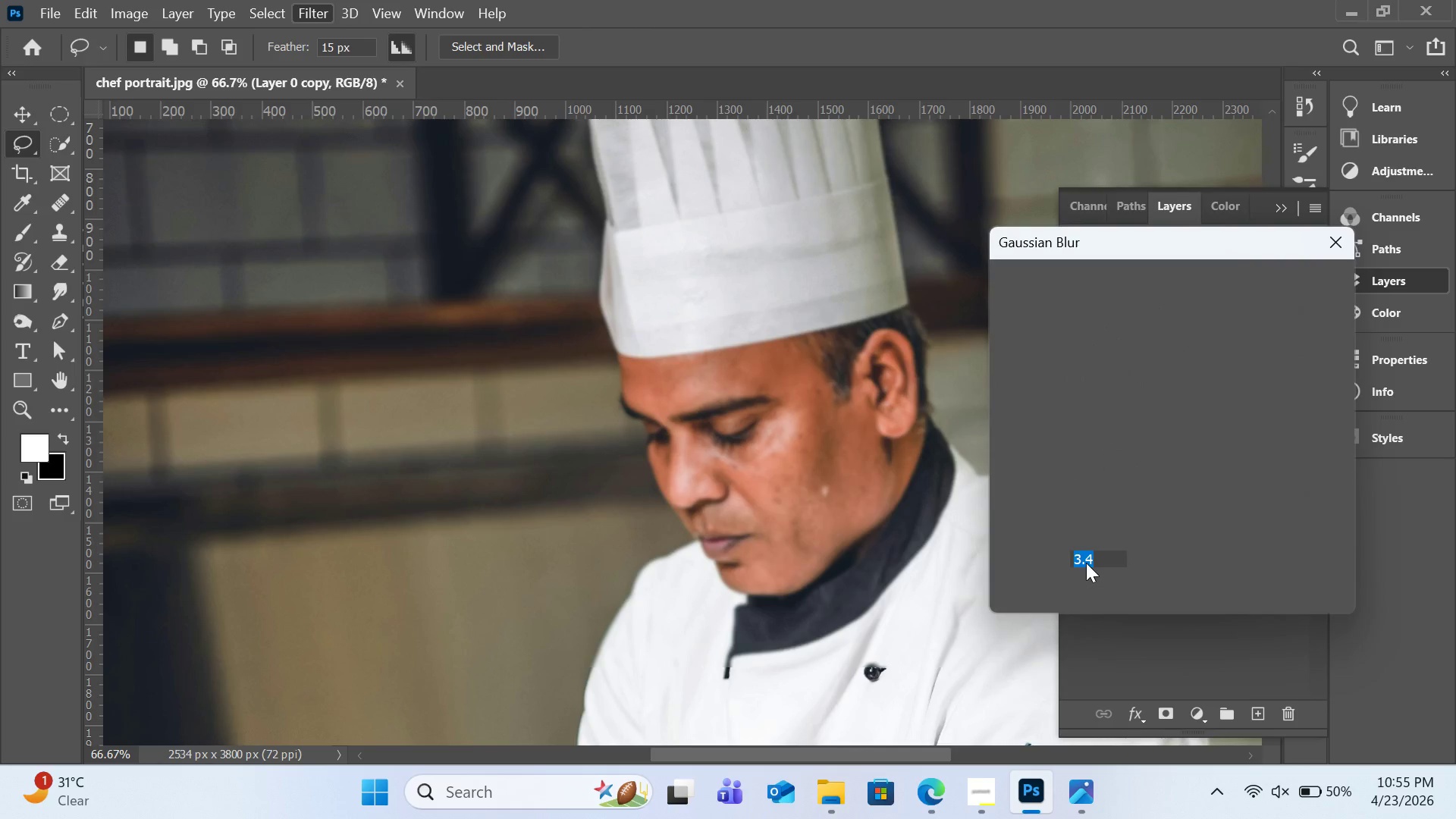 
left_click([1097, 555])
 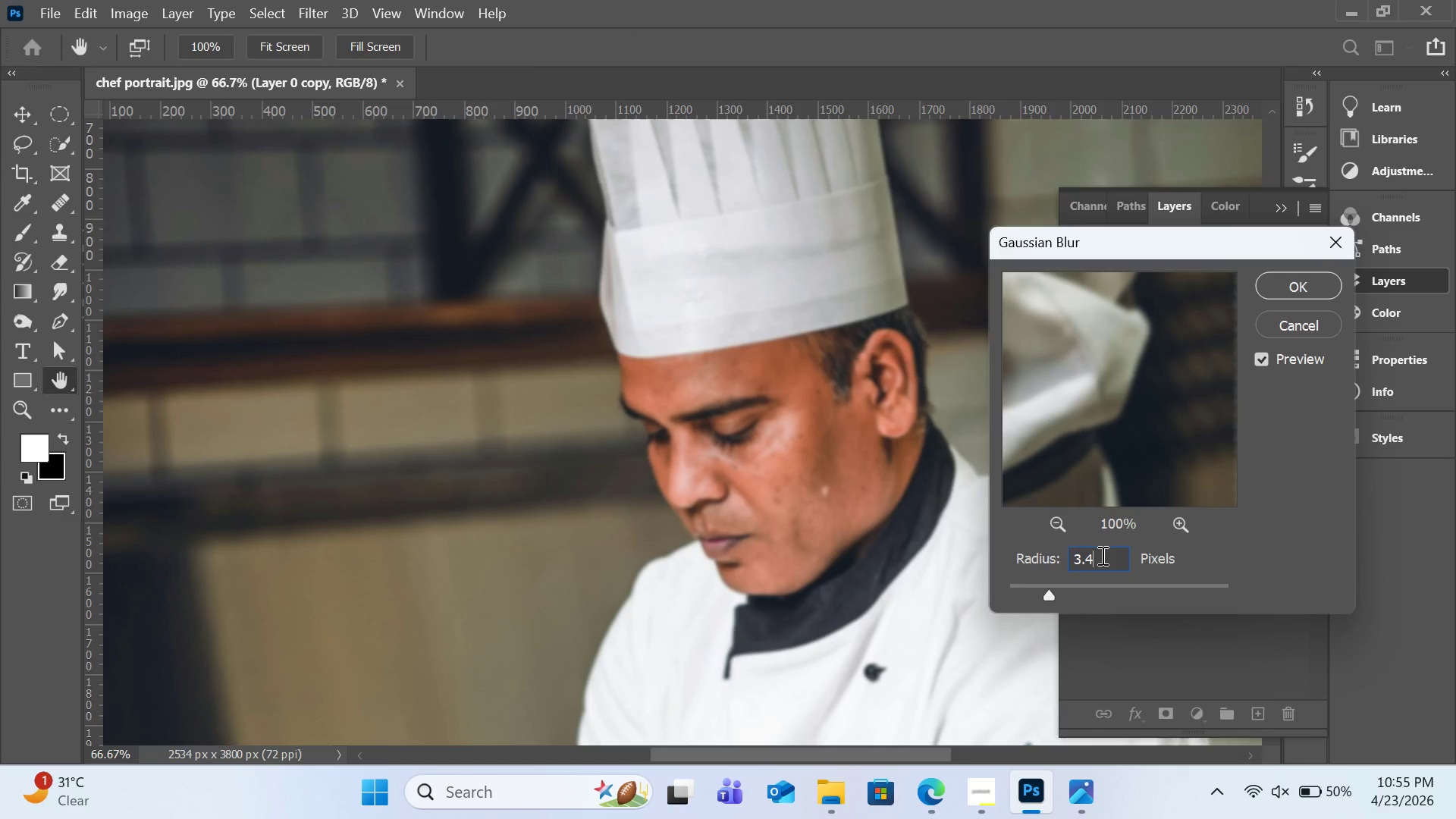 
key(Backspace)
 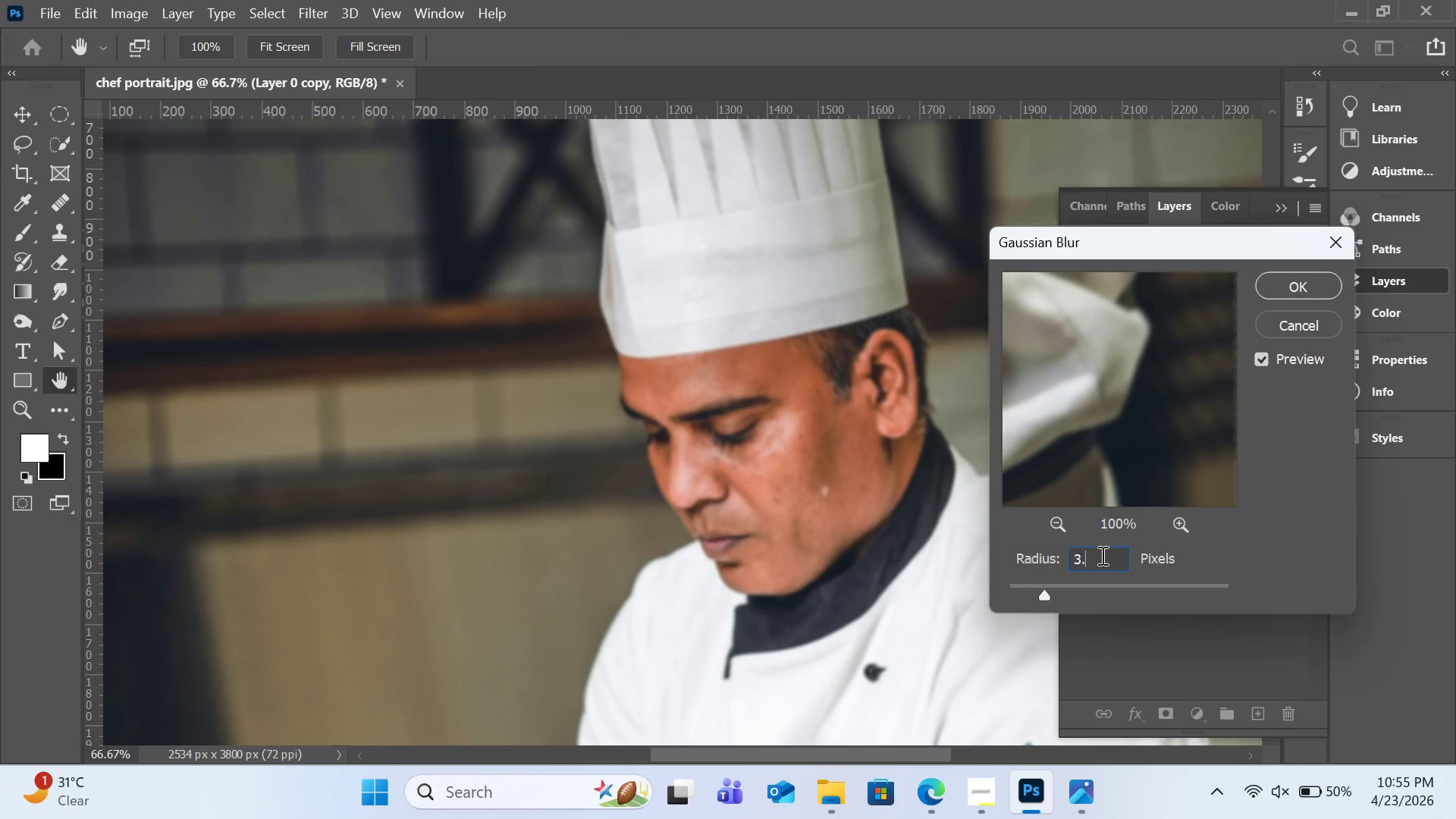 
key(Backspace)
 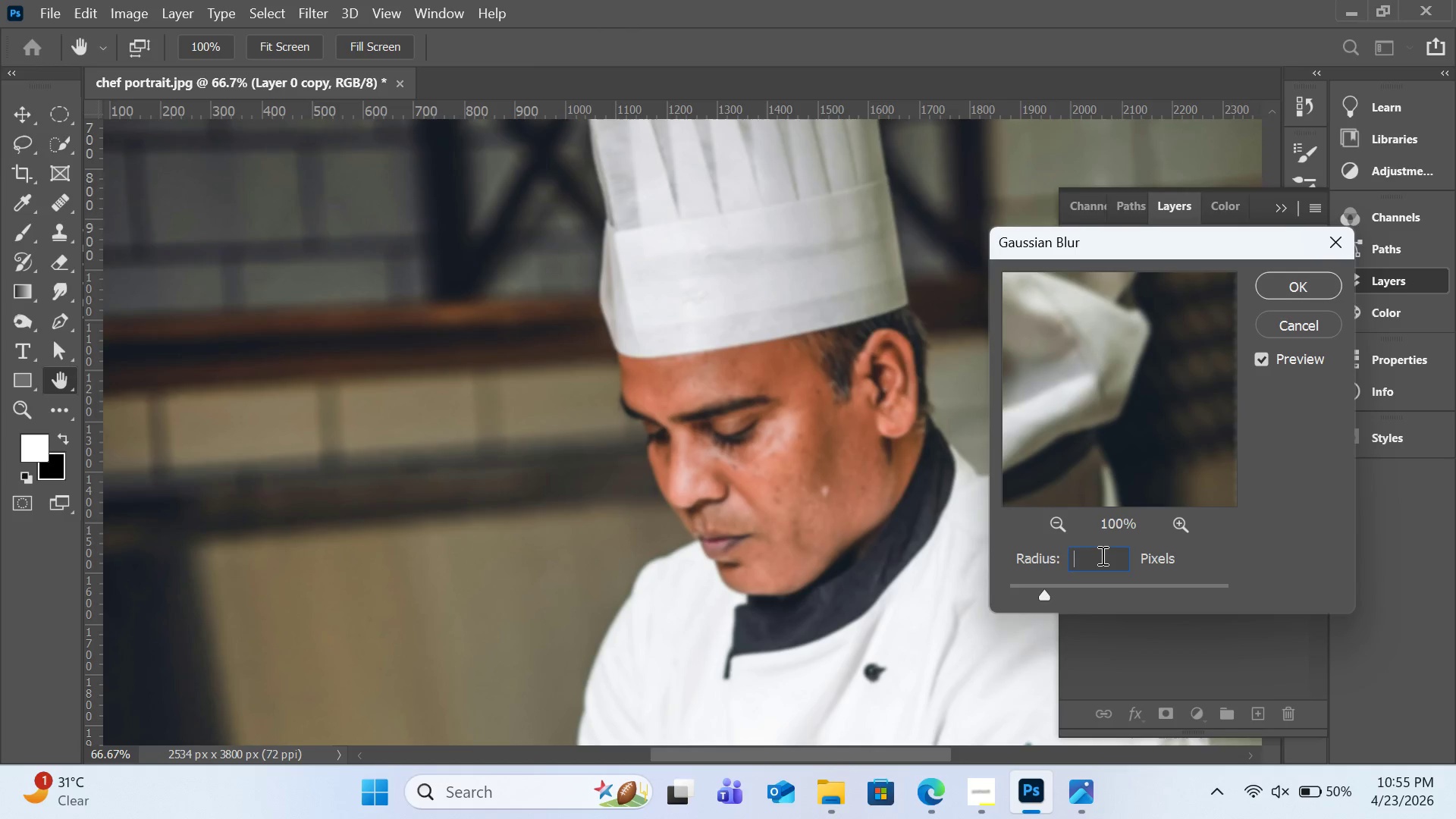 
key(Backspace)
 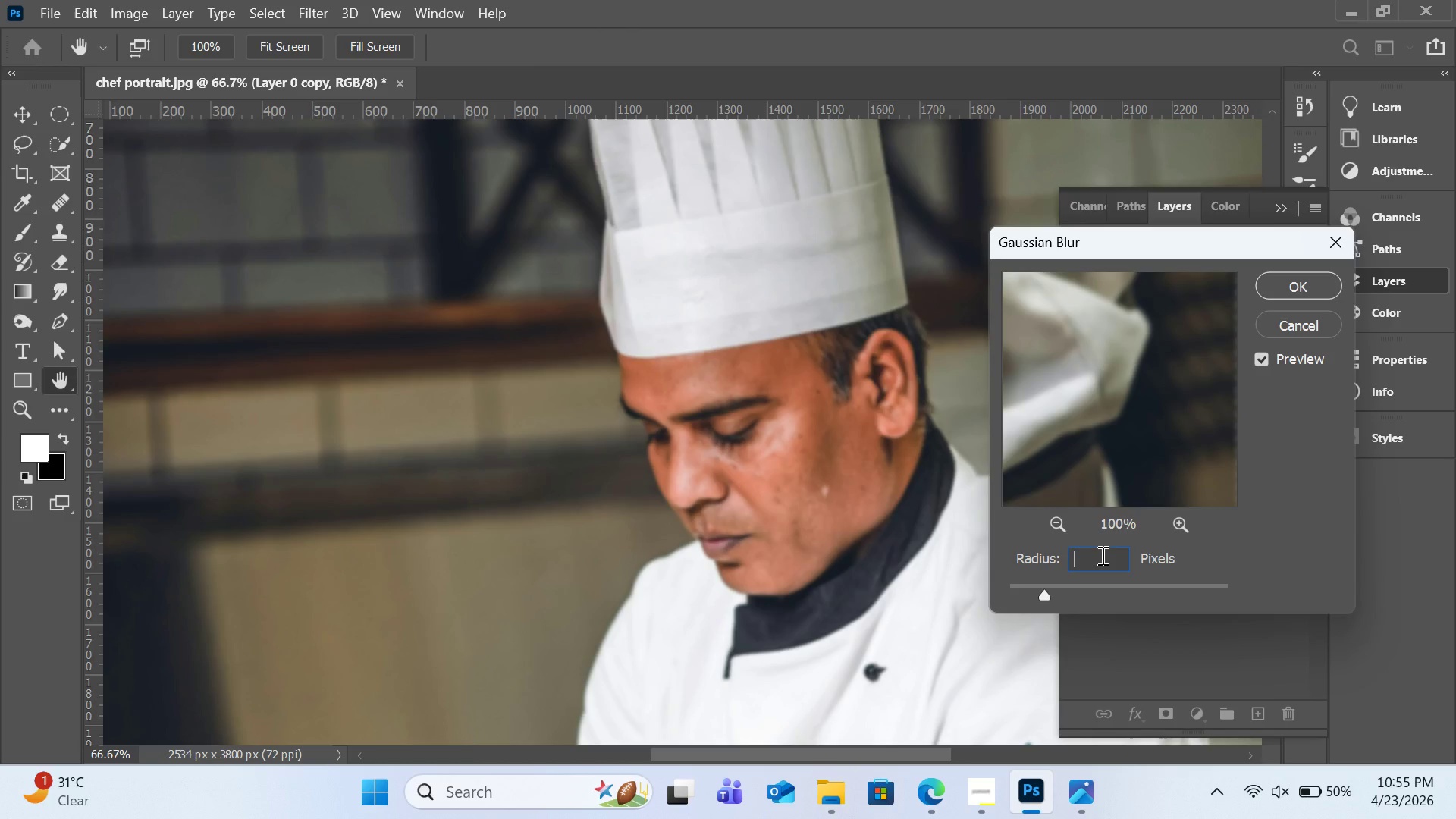 
key(Backspace)
 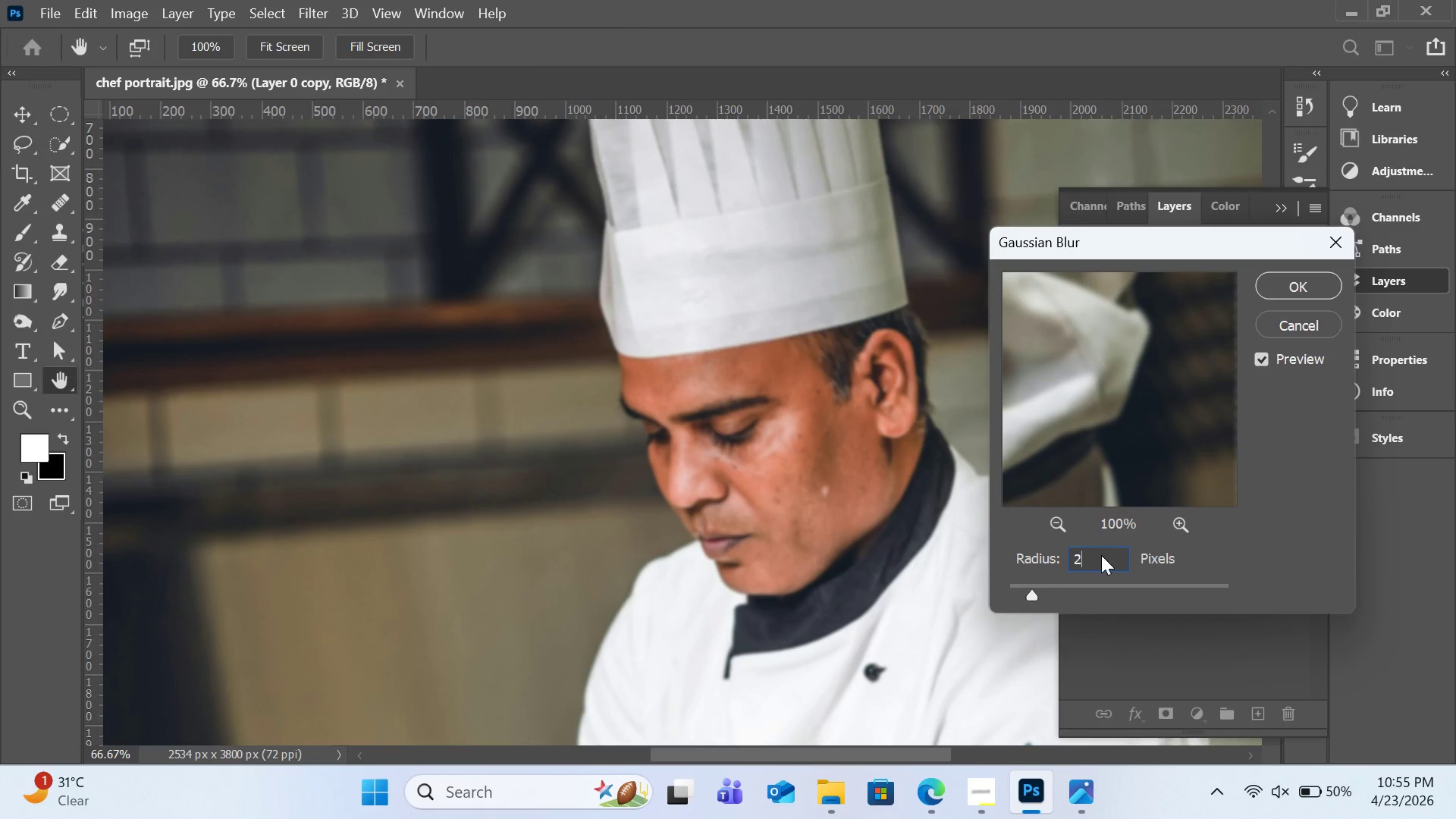 
key(2)
 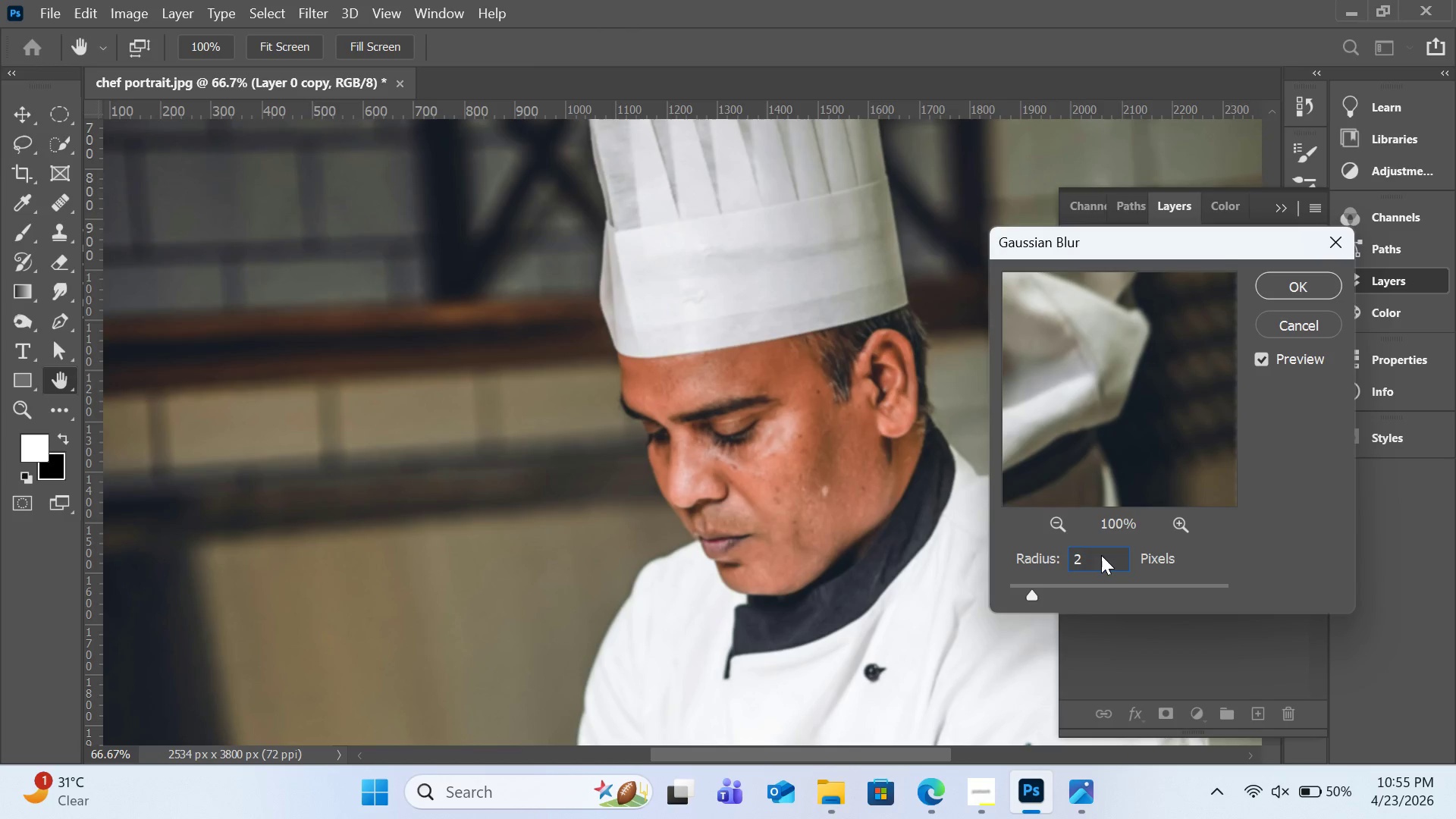 
key(Period)
 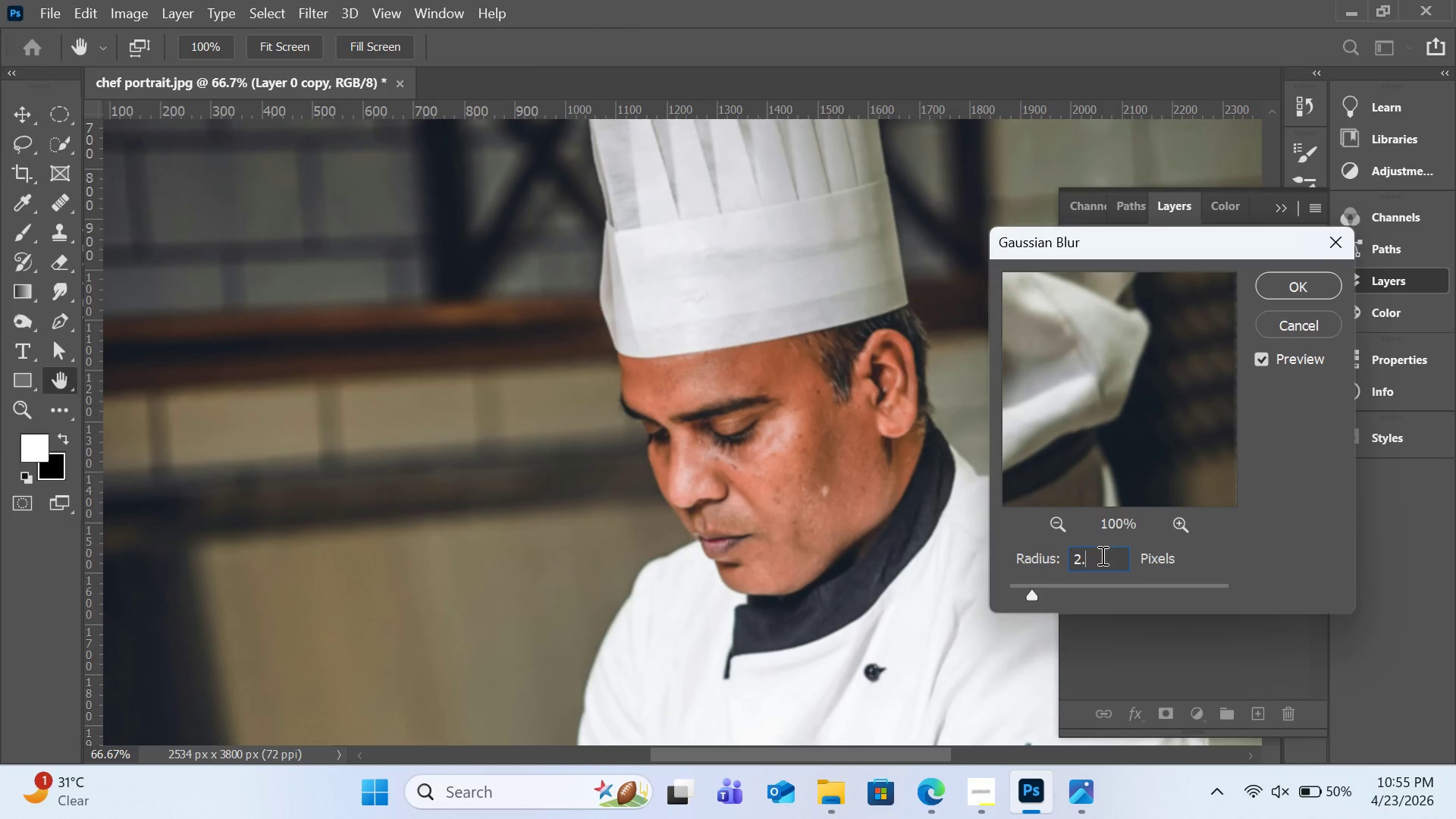 
key(8)
 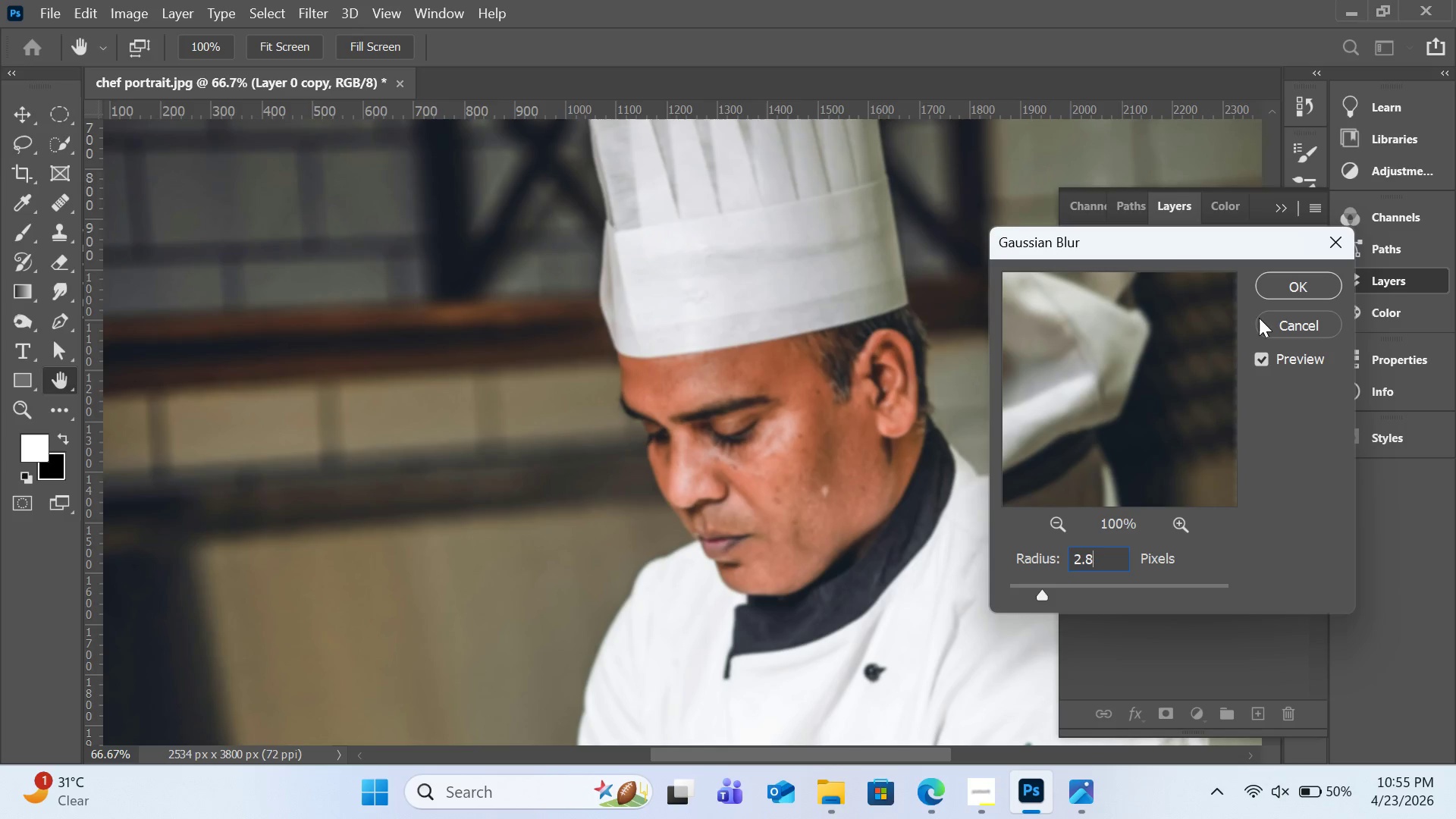 
left_click([1270, 293])
 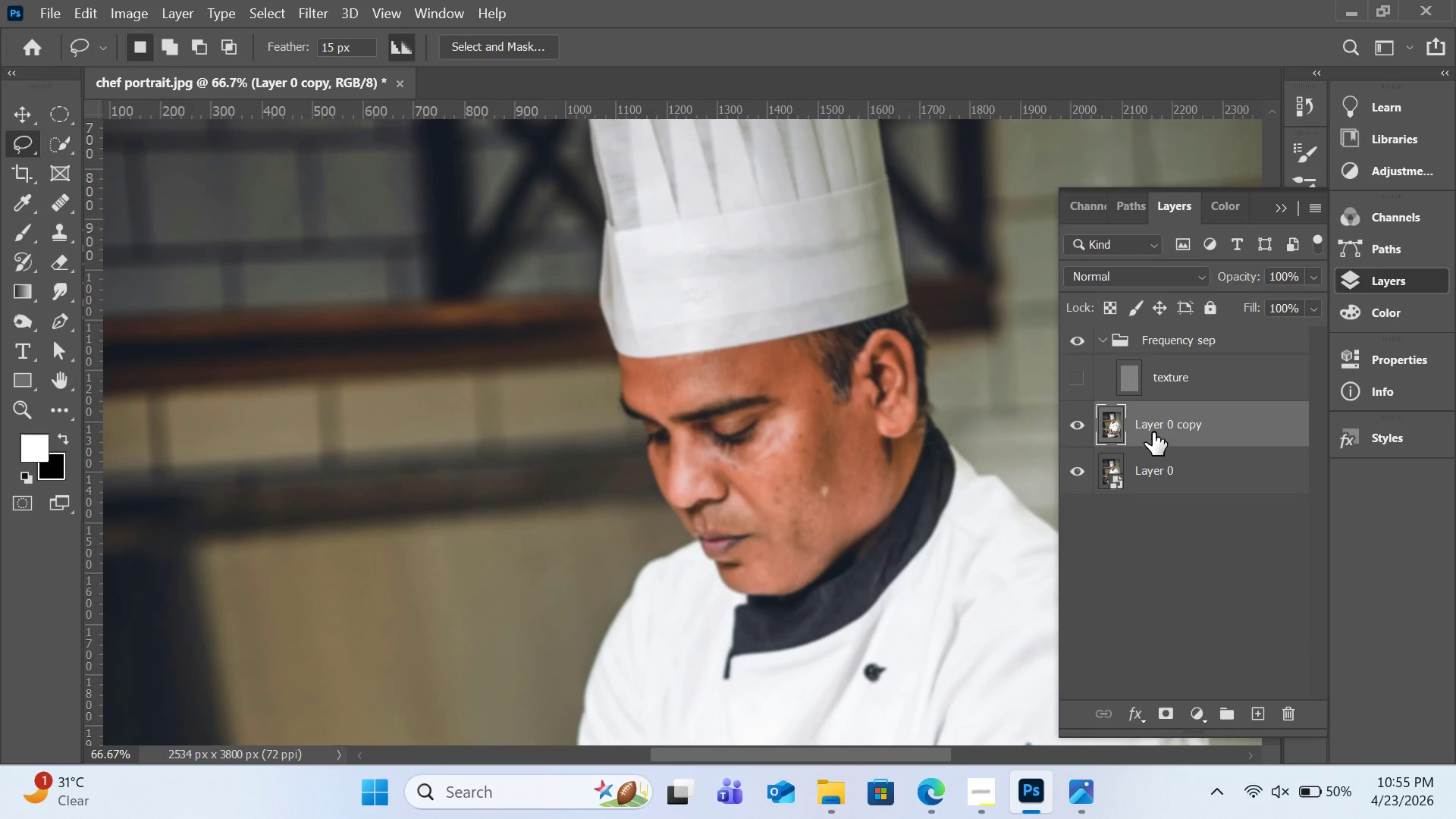 
left_click_drag(start_coordinate=[1160, 430], to_coordinate=[1208, 393])
 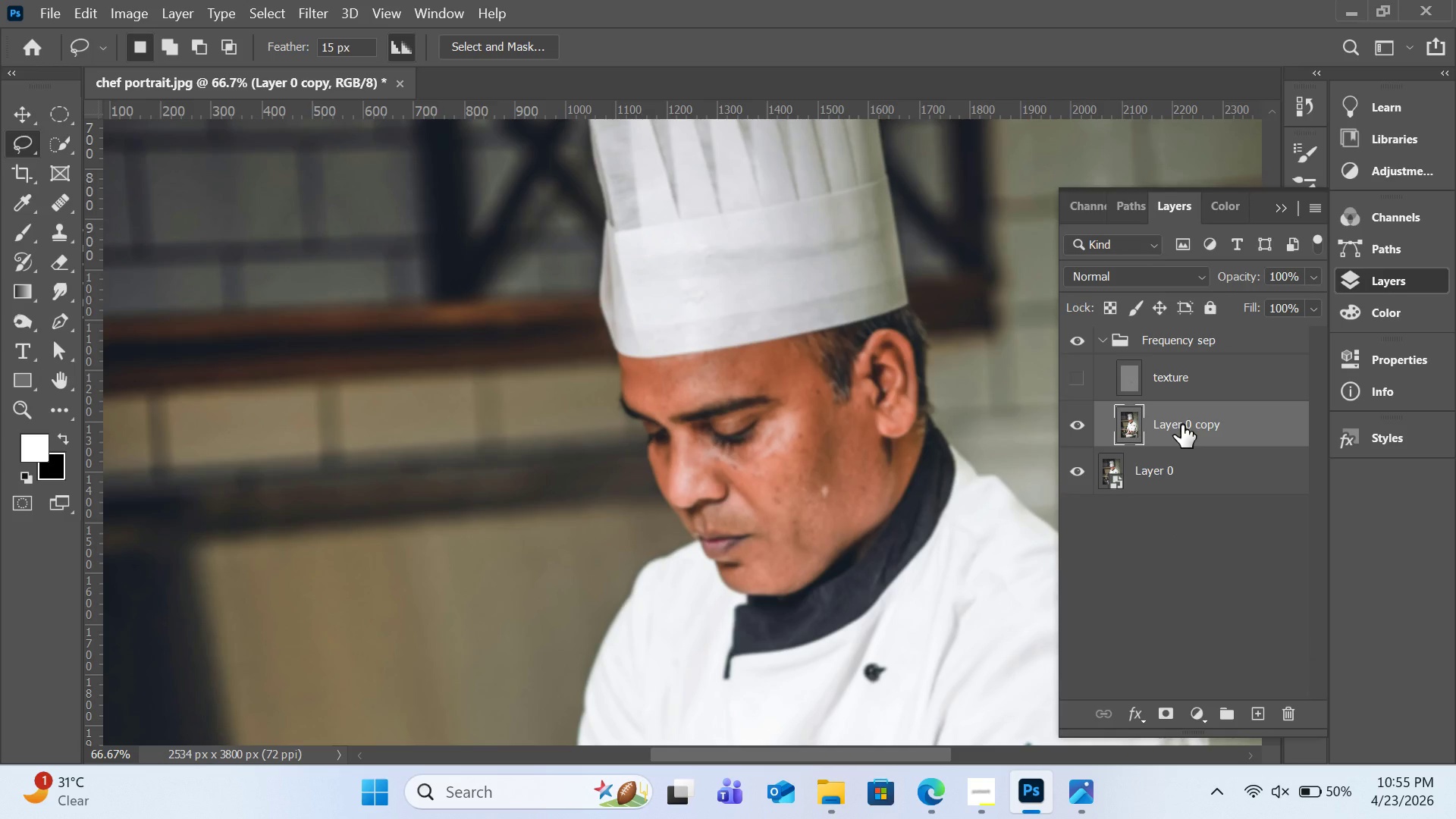 
double_click([1181, 425])
 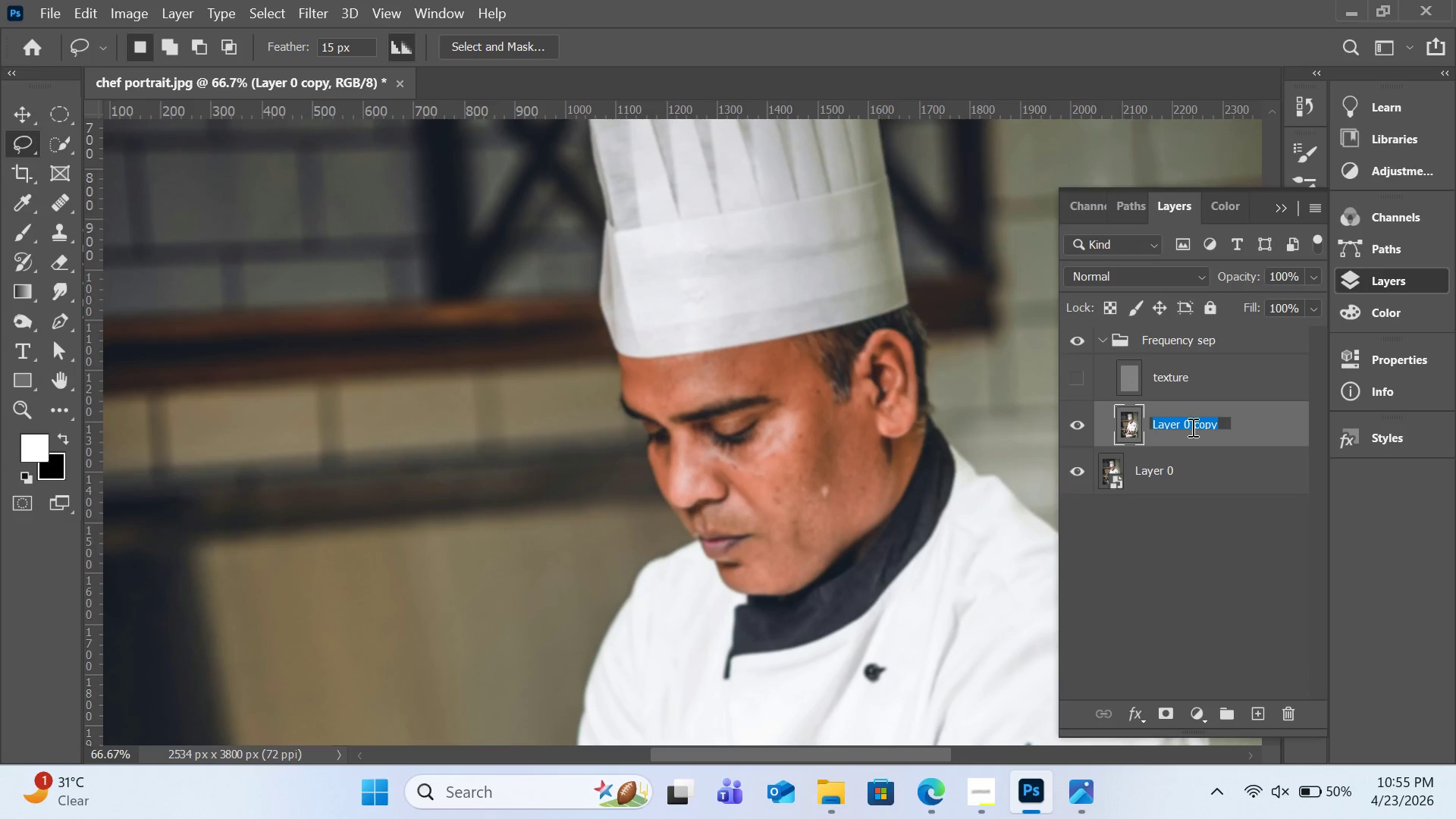 
type(color)
 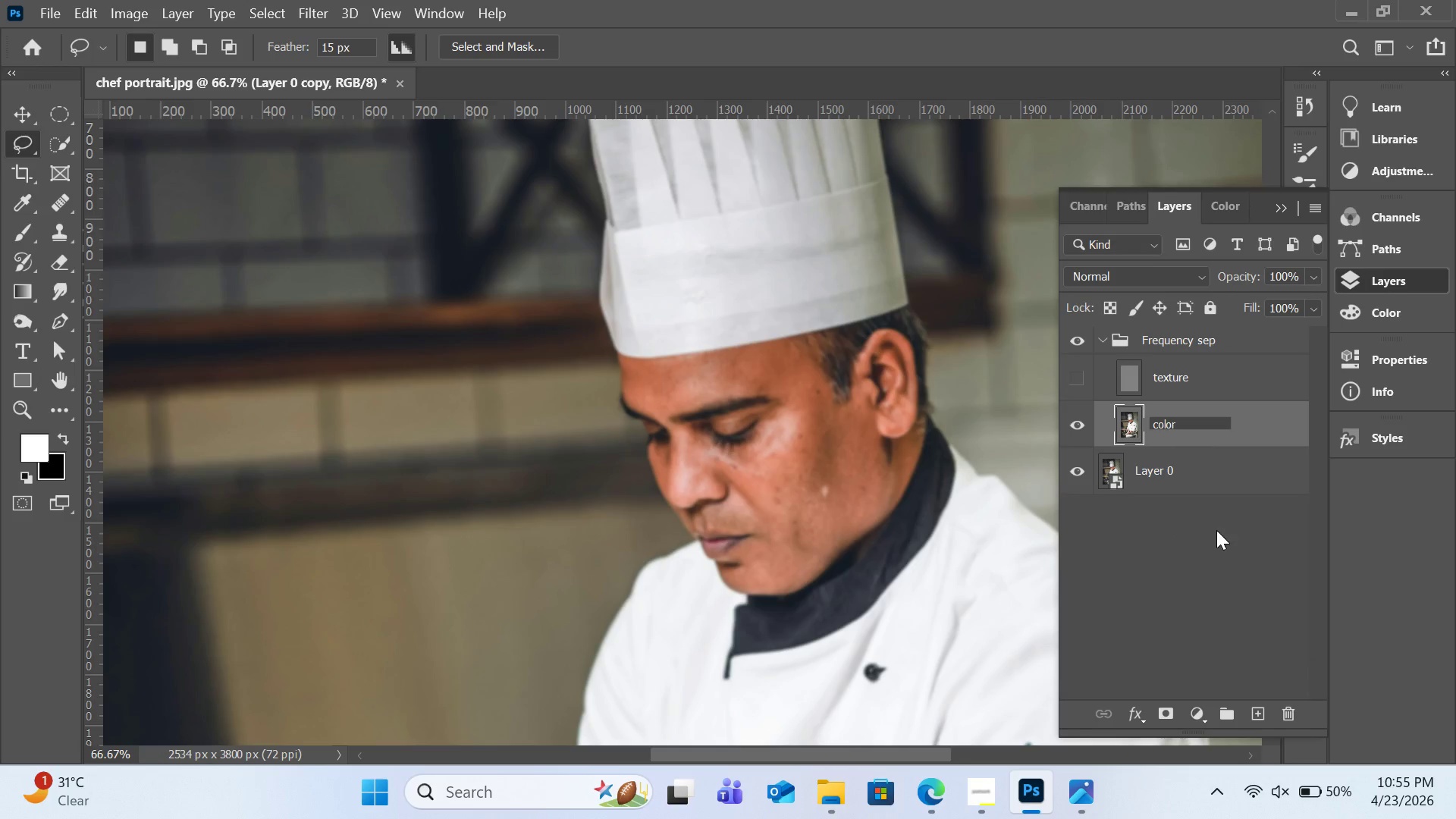 
left_click([1222, 536])
 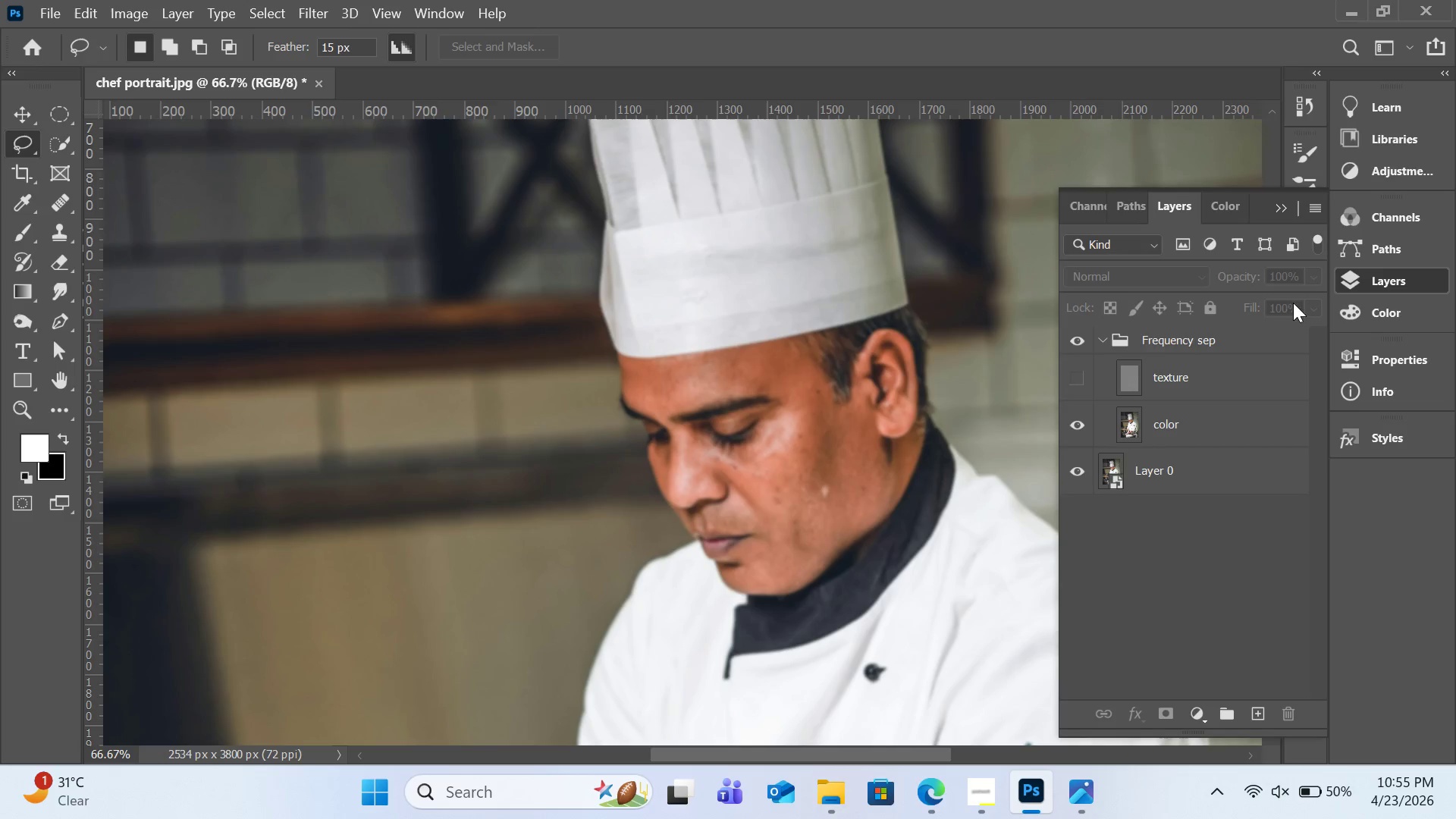 
left_click([1085, 377])
 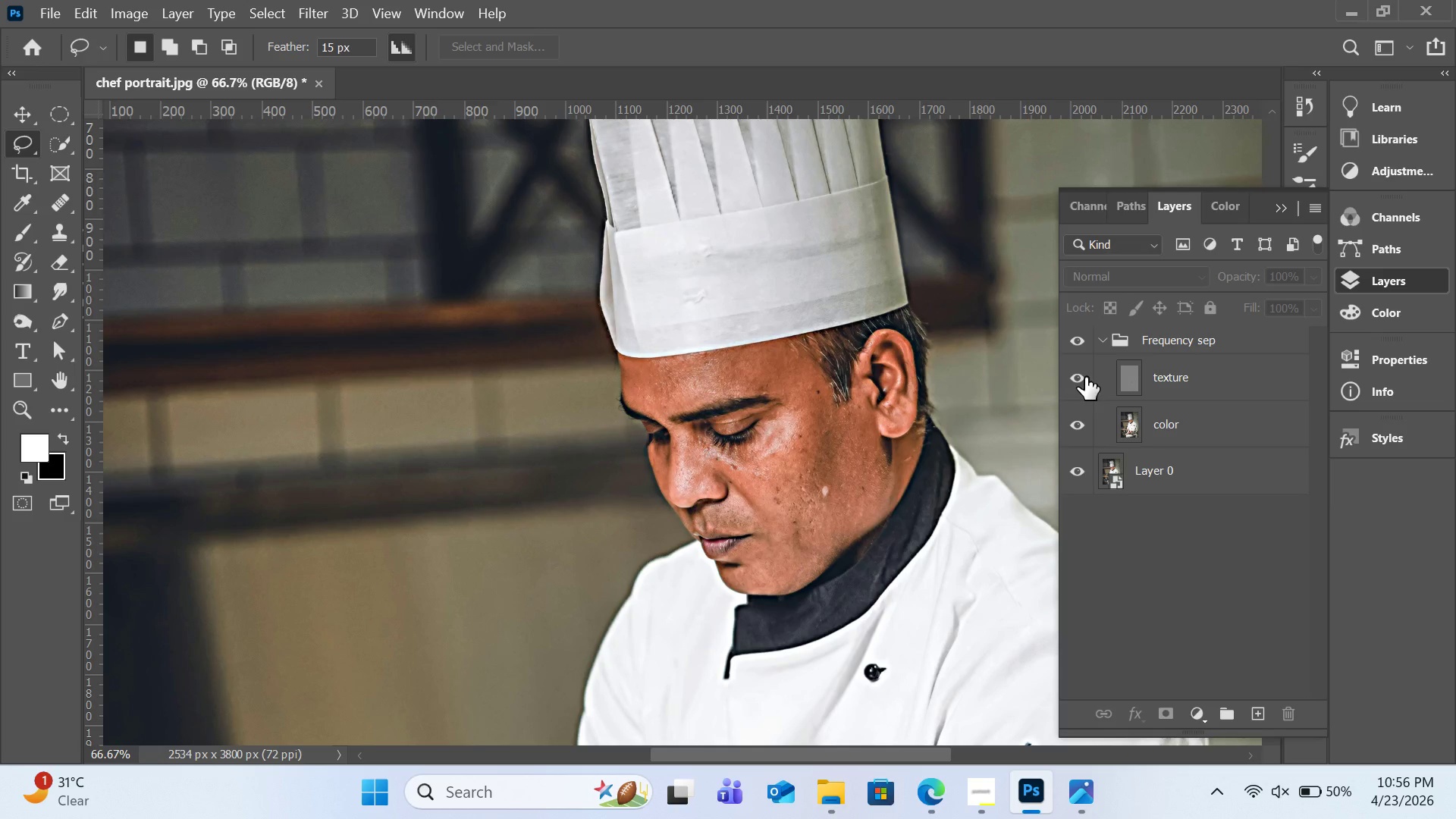 
left_click([1085, 377])
 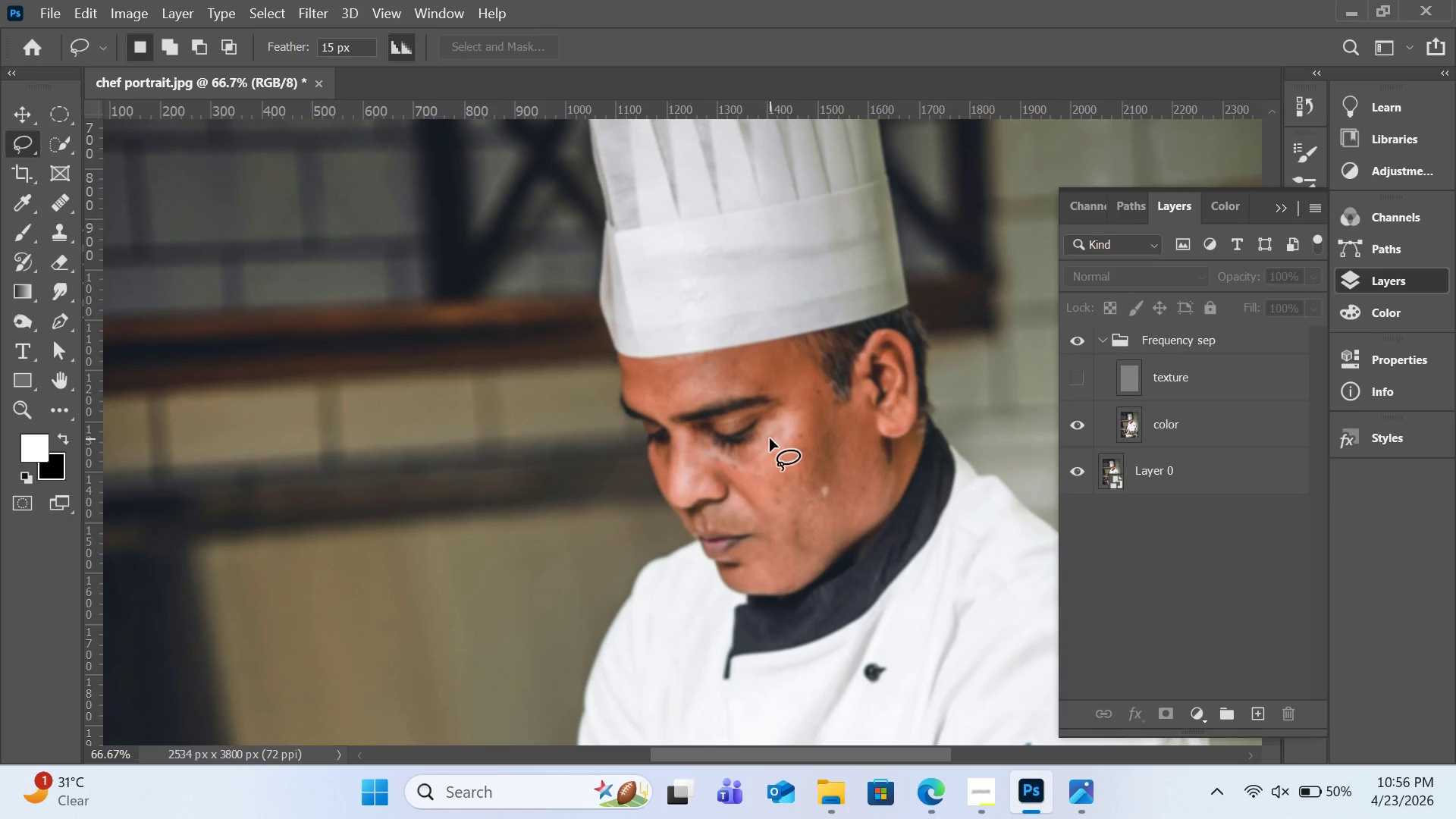 
left_click_drag(start_coordinate=[764, 435], to_coordinate=[766, 427])
 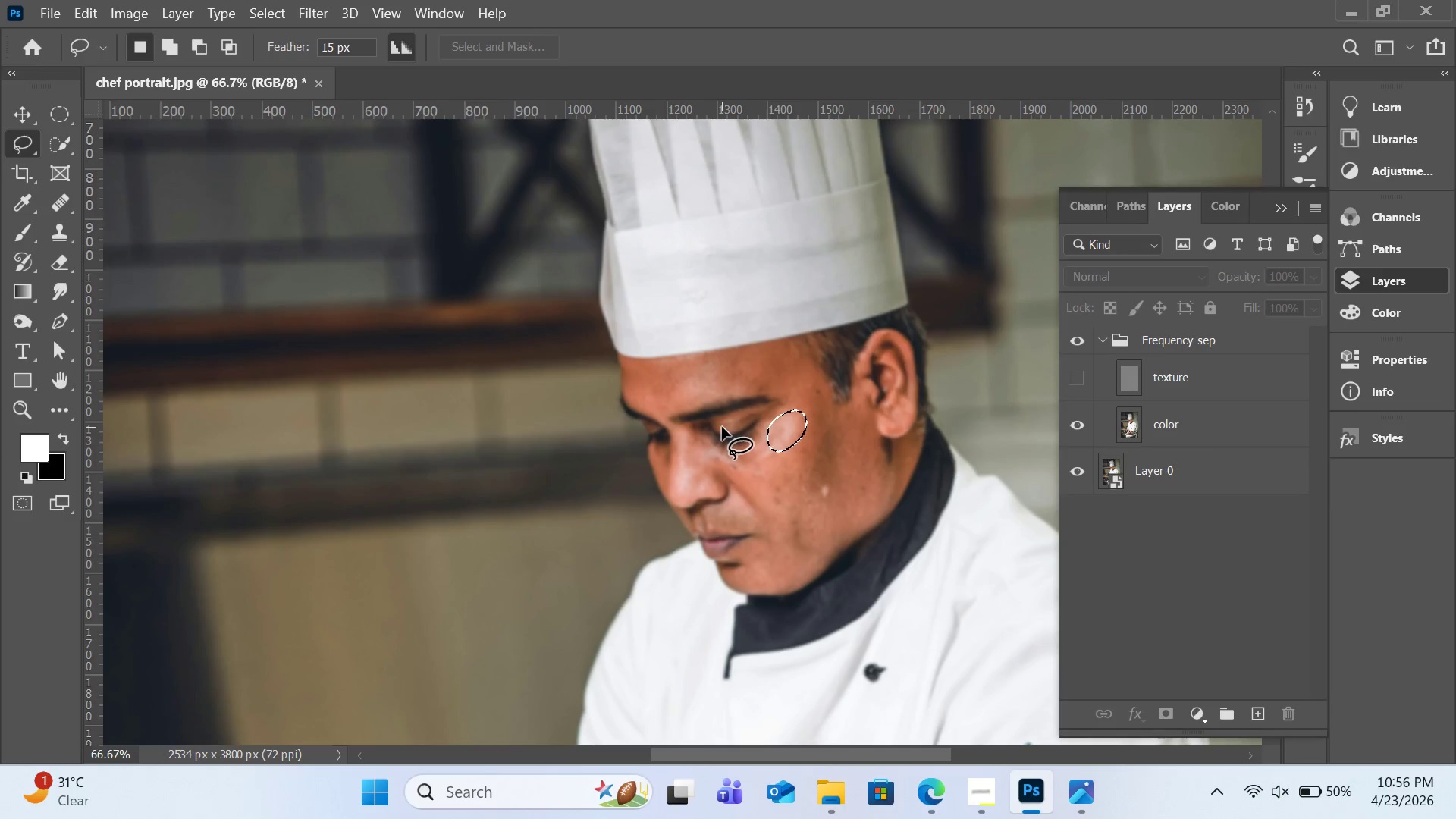 
wait(5.95)
 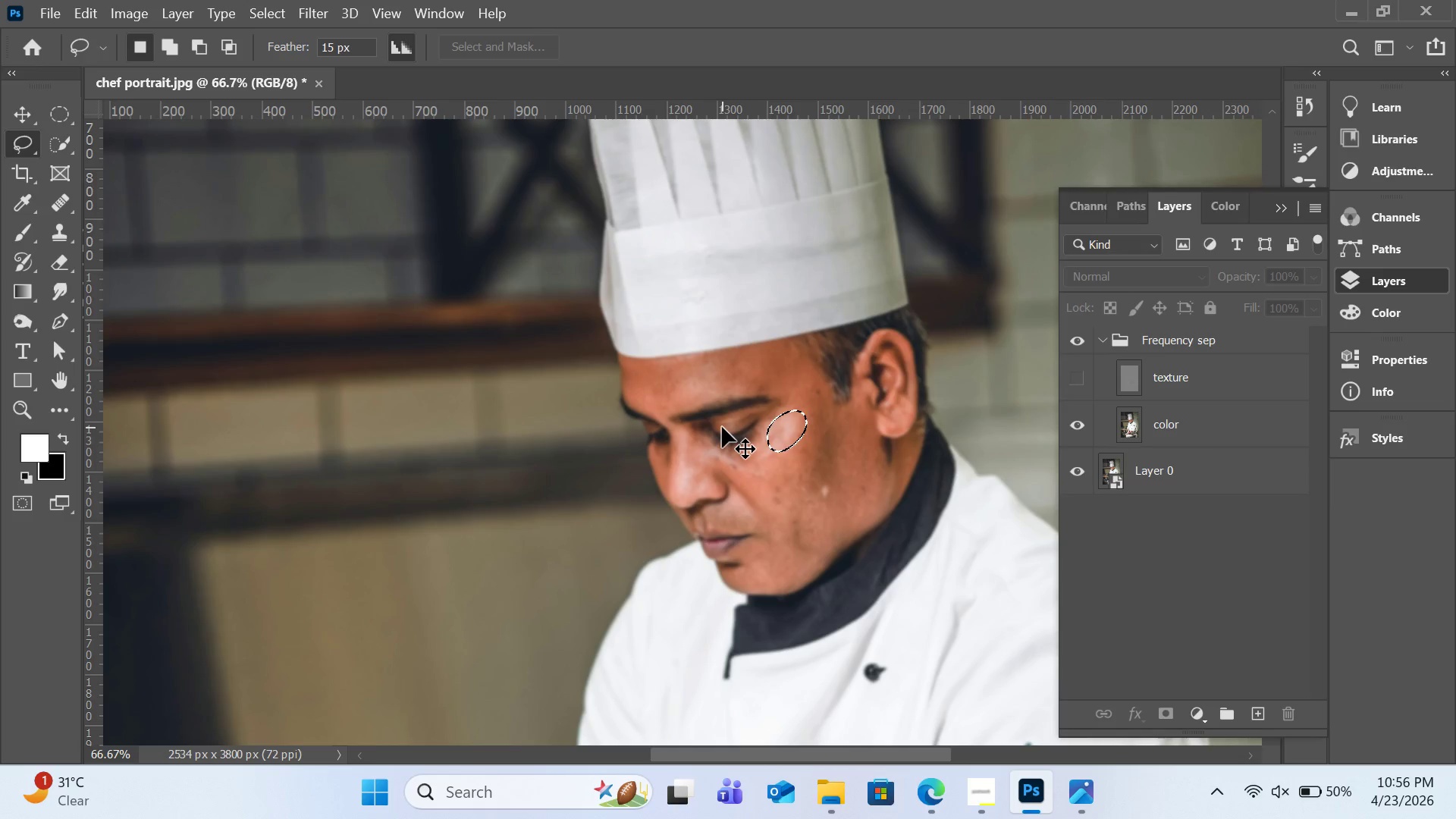 
key(Alt+Control+Q)
 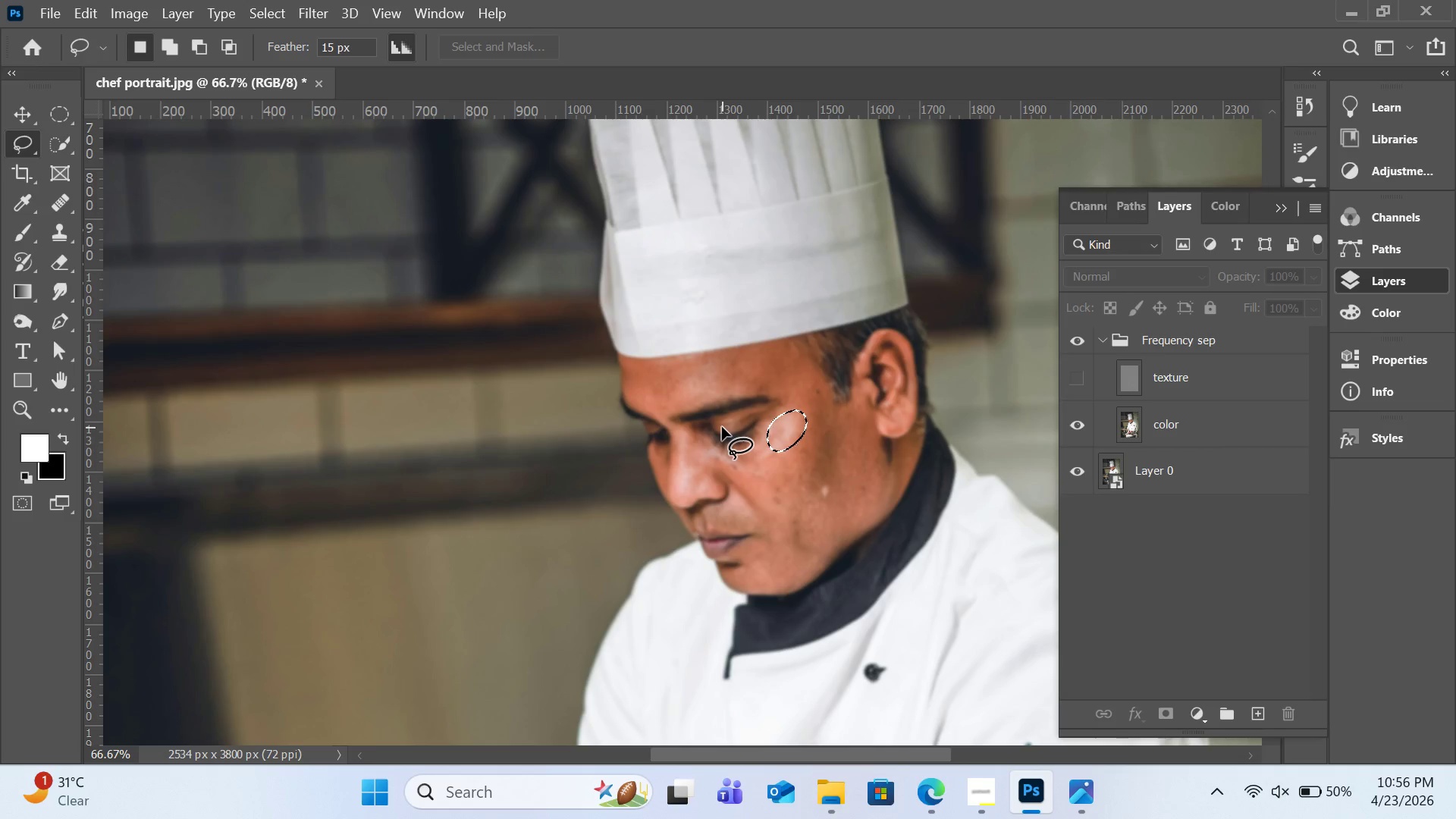 
key(Alt+Control+Q)
 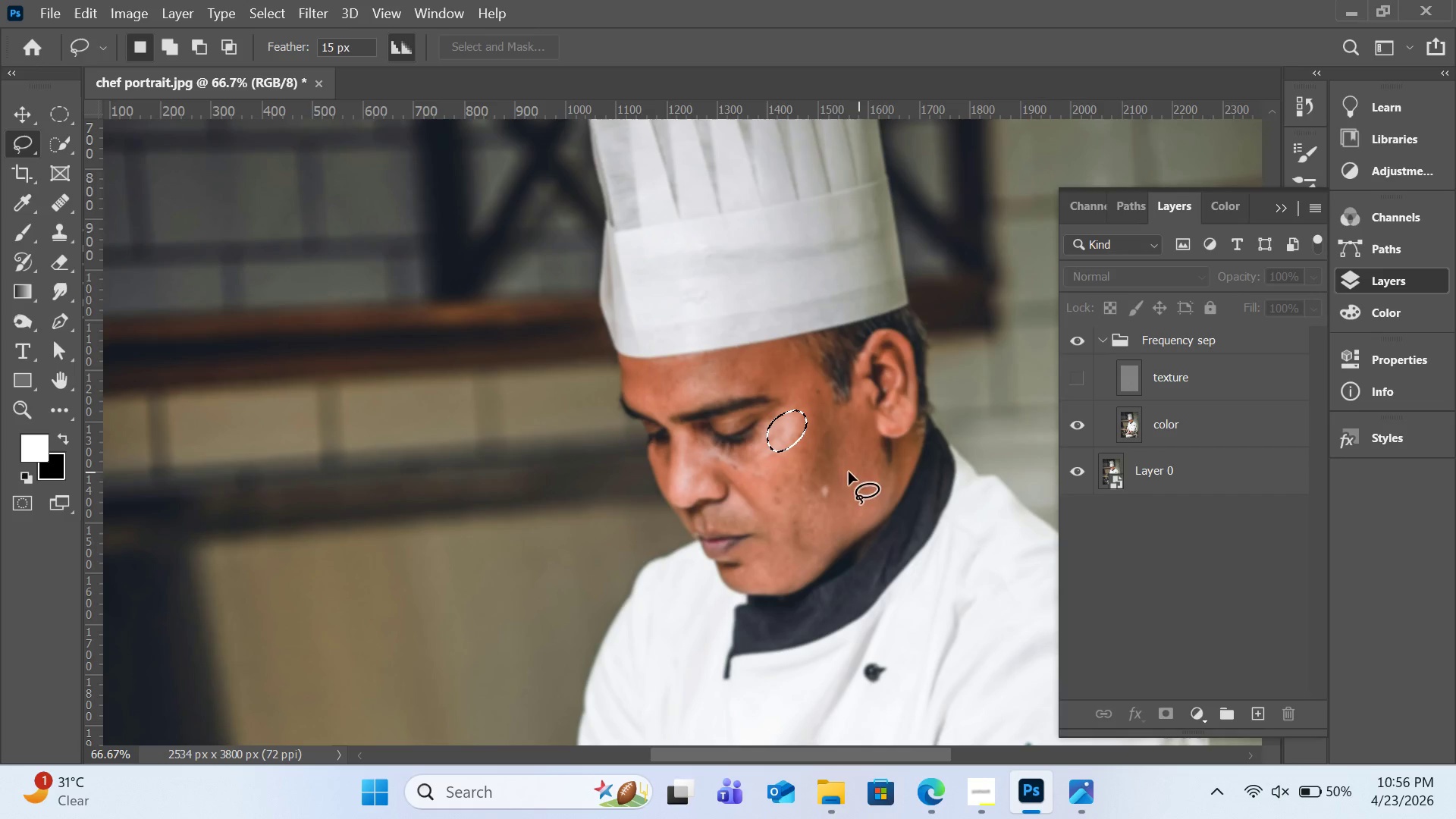 
left_click([810, 453])
 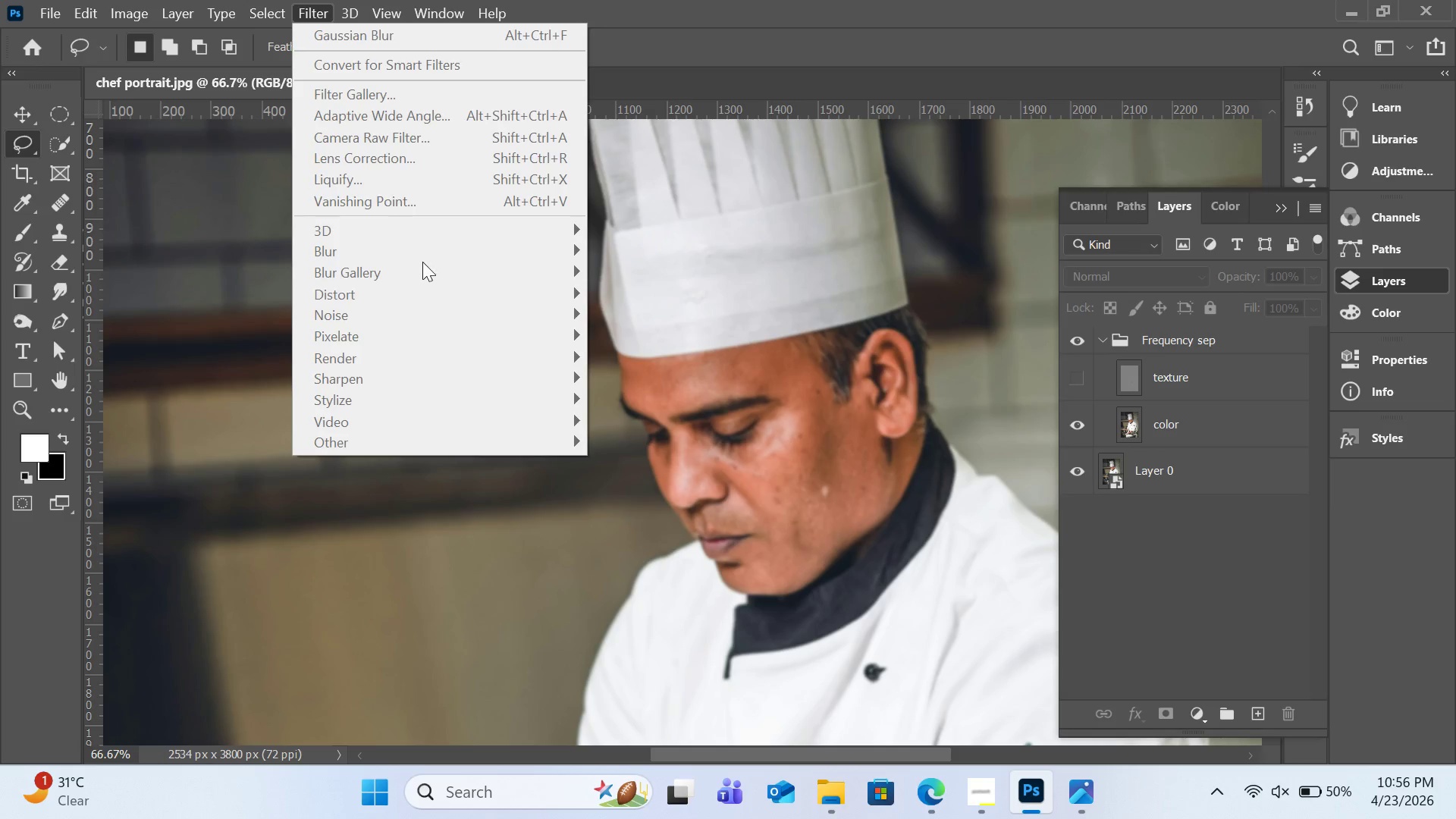 
wait(6.97)
 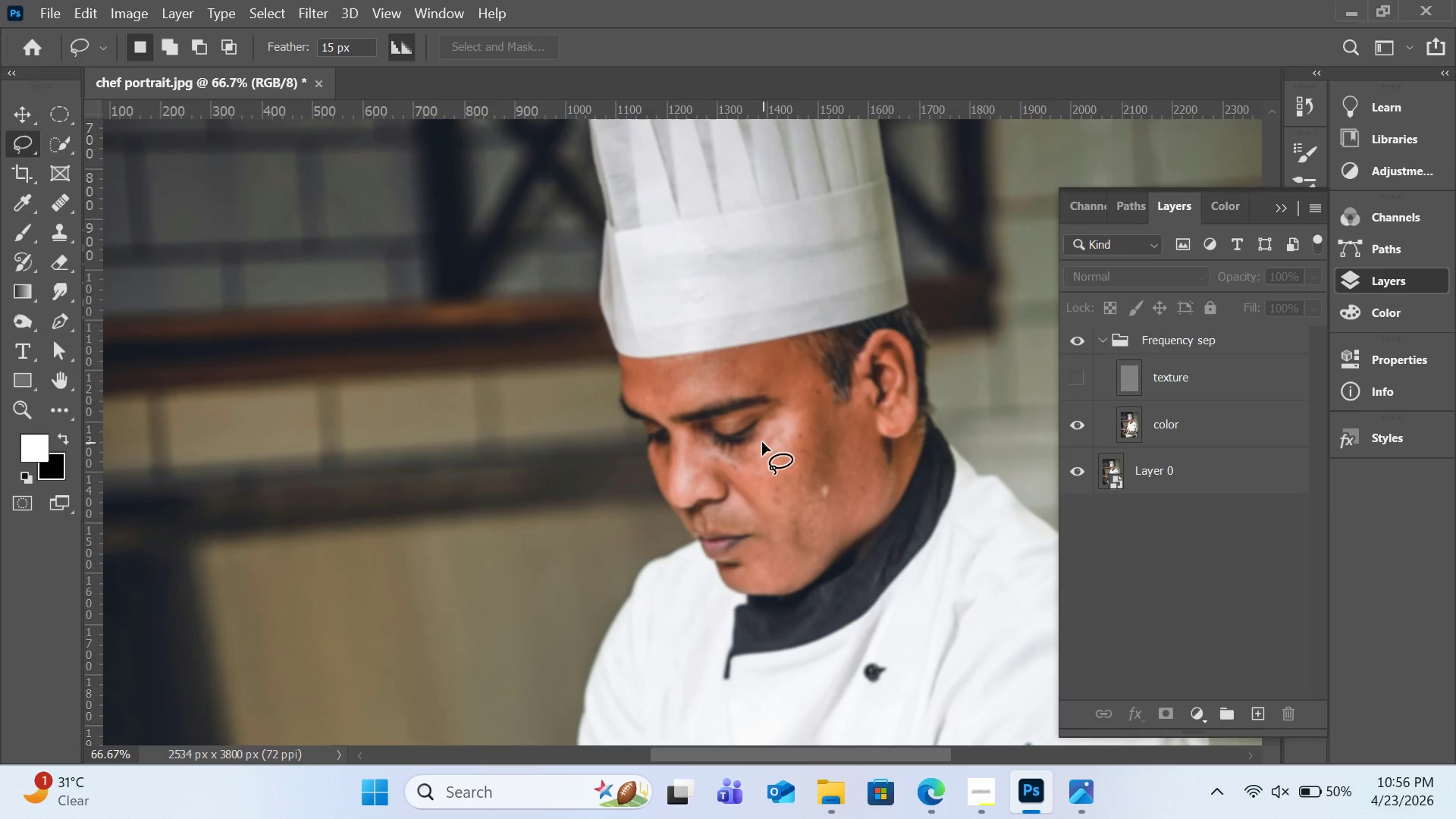 
left_click([1200, 431])
 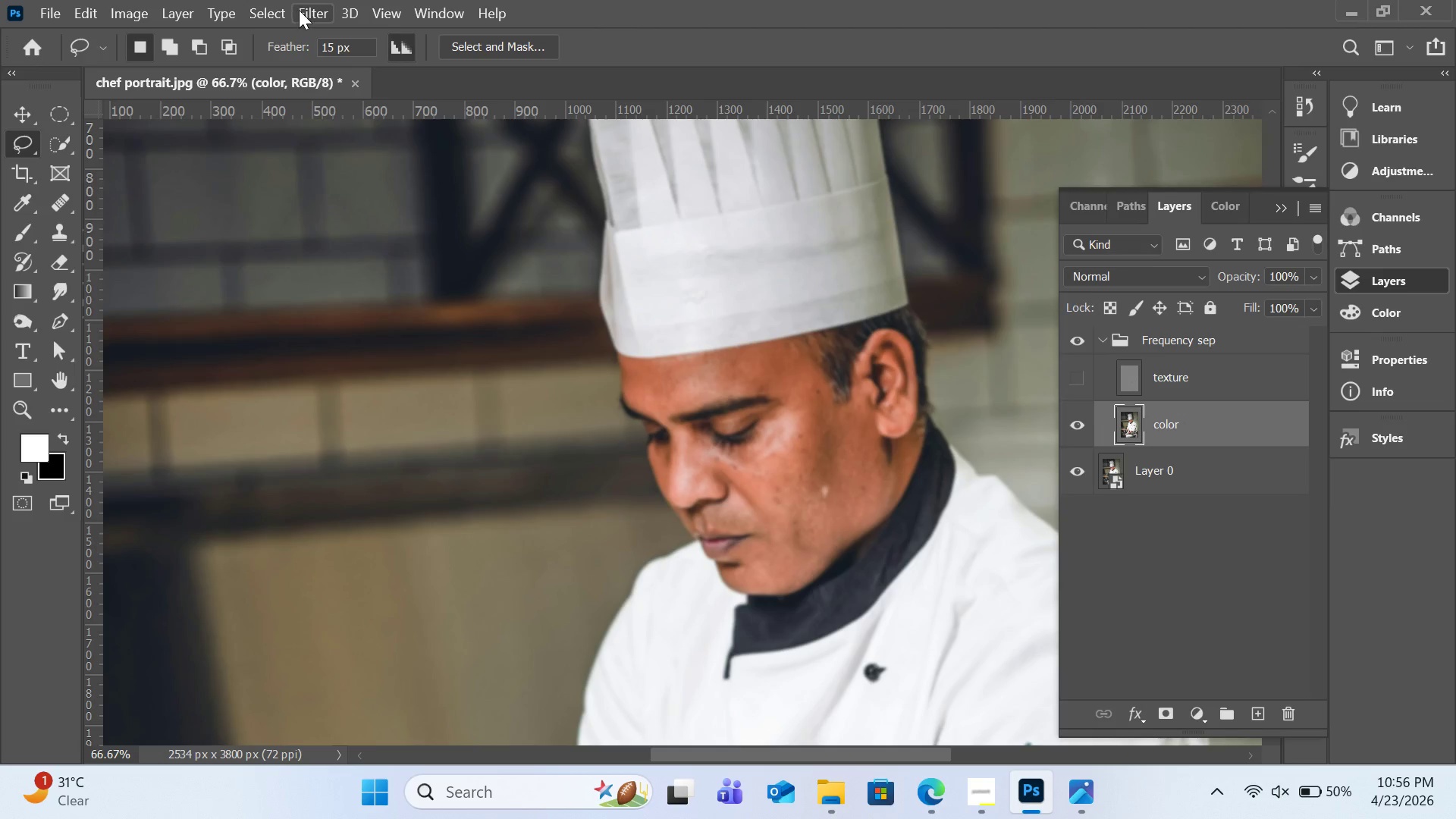 
left_click([299, 10])
 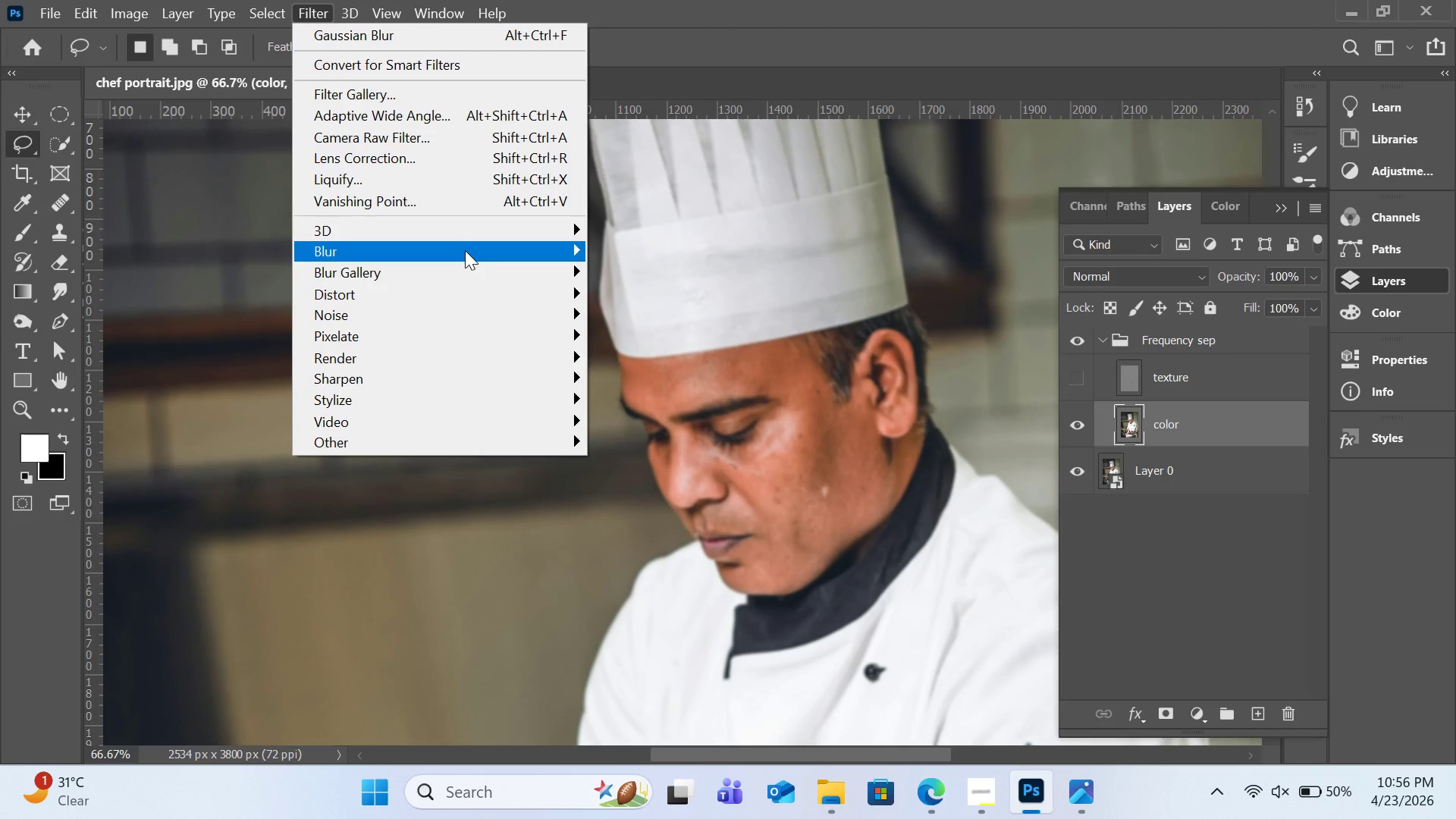 
left_click([465, 250])
 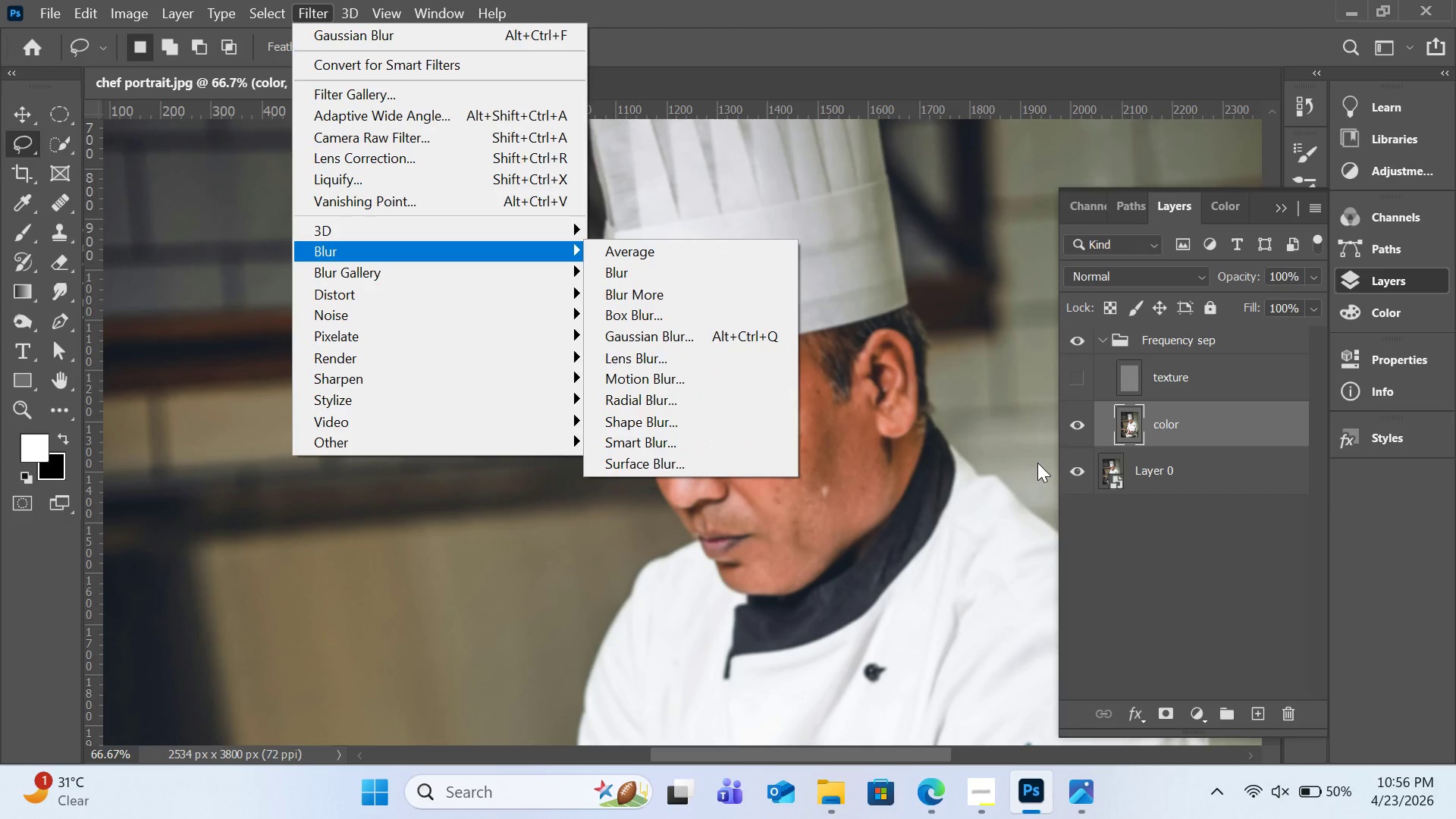 
left_click([1174, 568])
 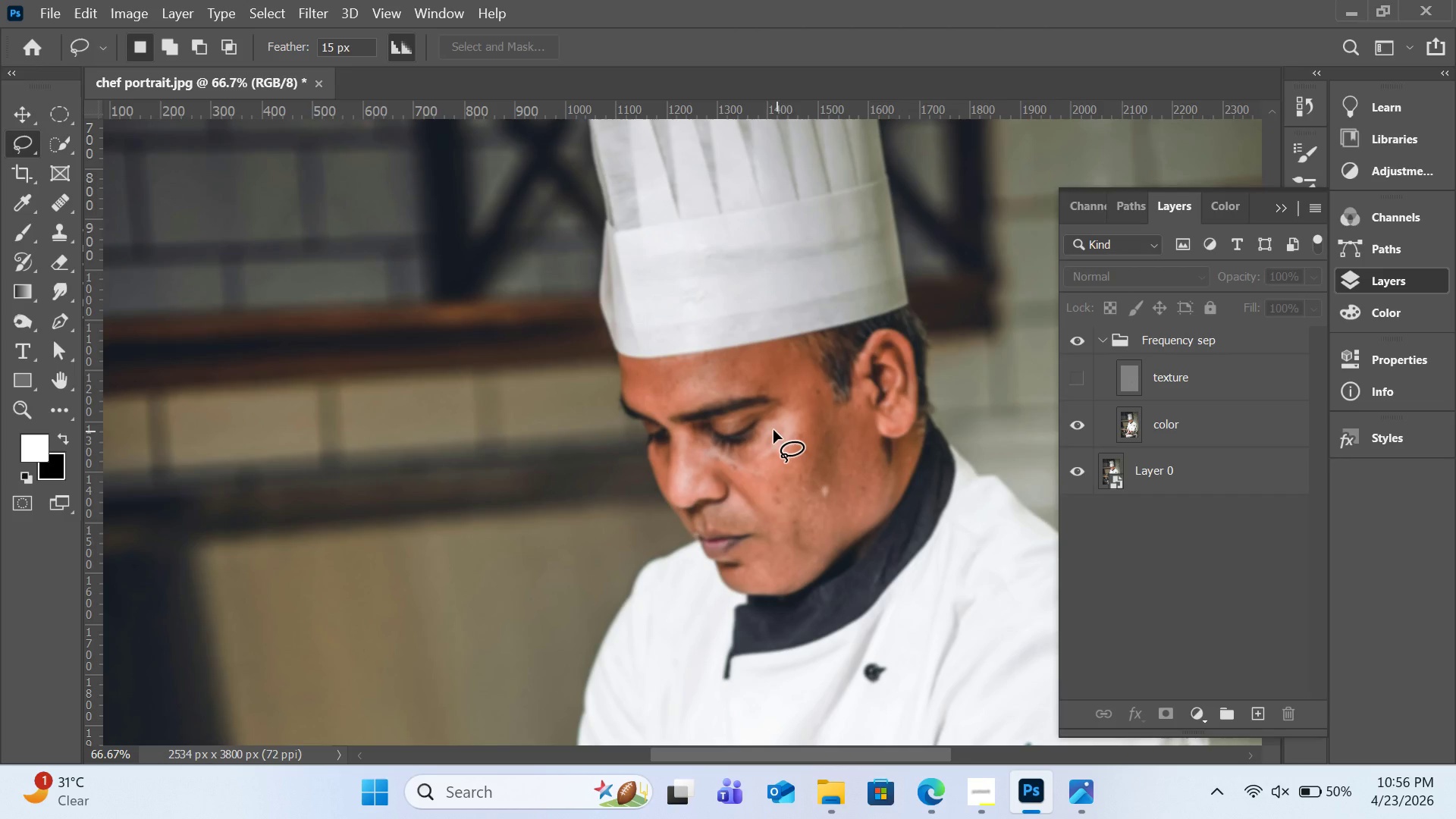 
left_click_drag(start_coordinate=[774, 428], to_coordinate=[774, 424])
 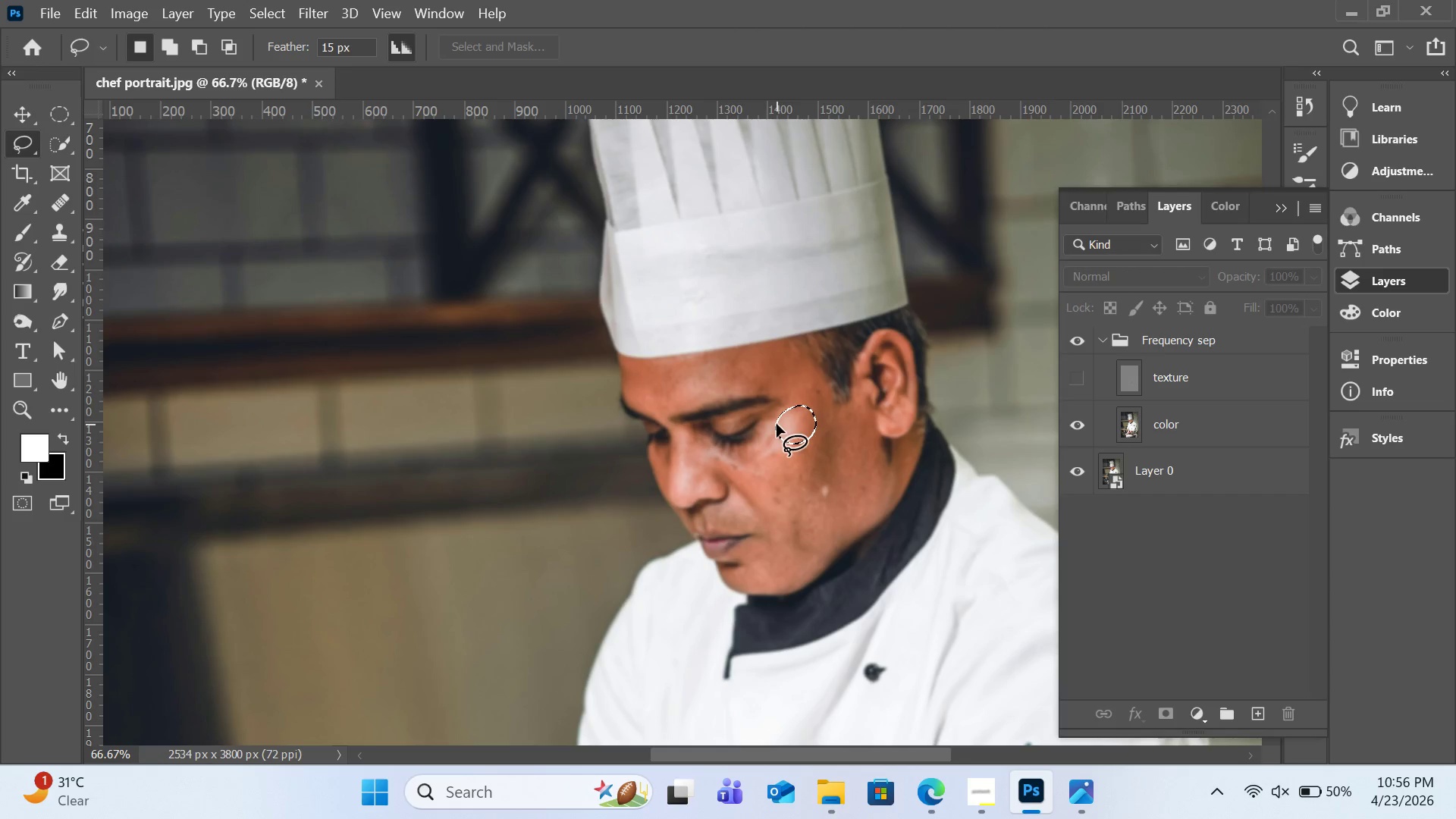 
key(Alt+Control+Q)
 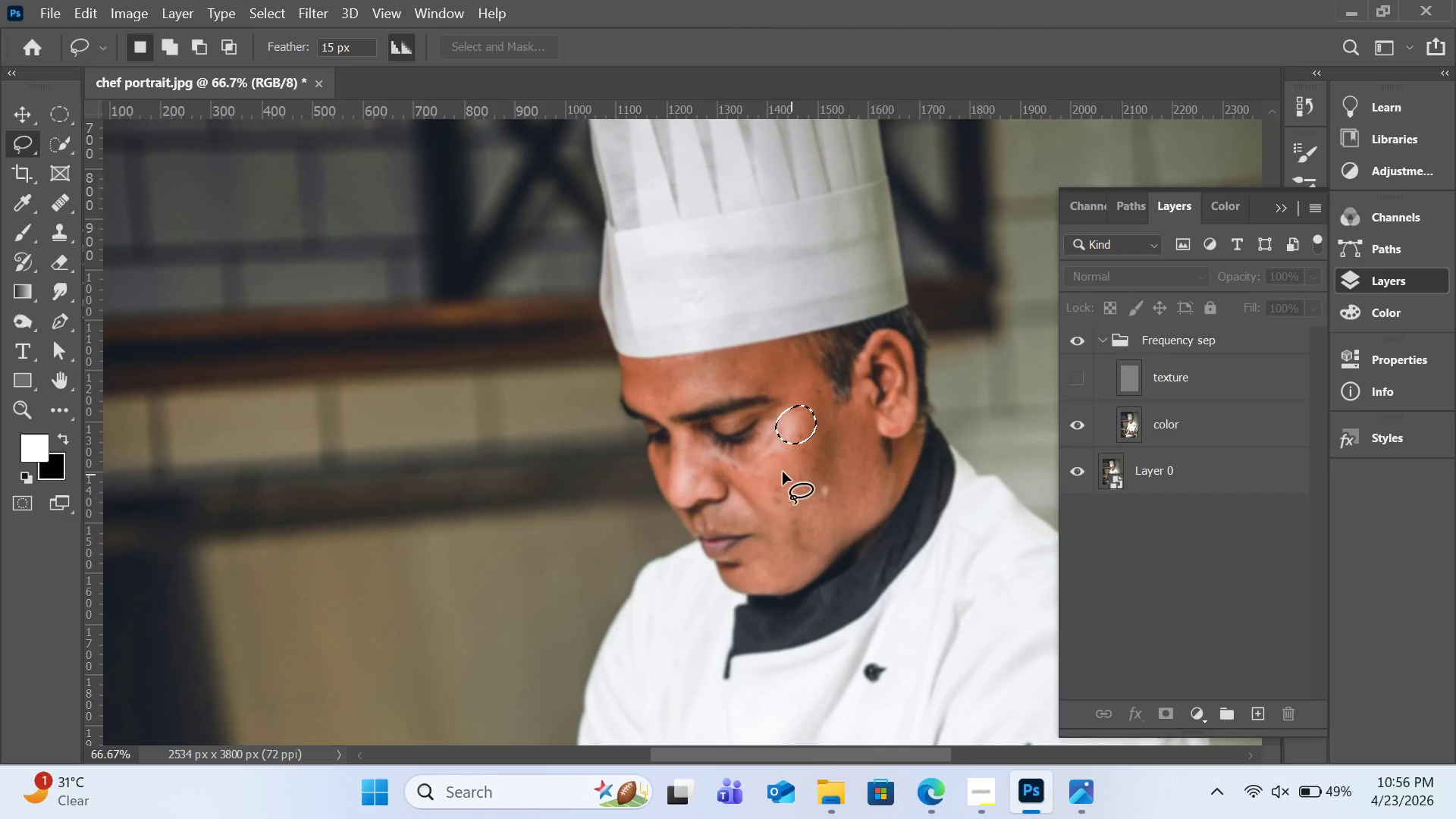 
left_click([777, 463])
 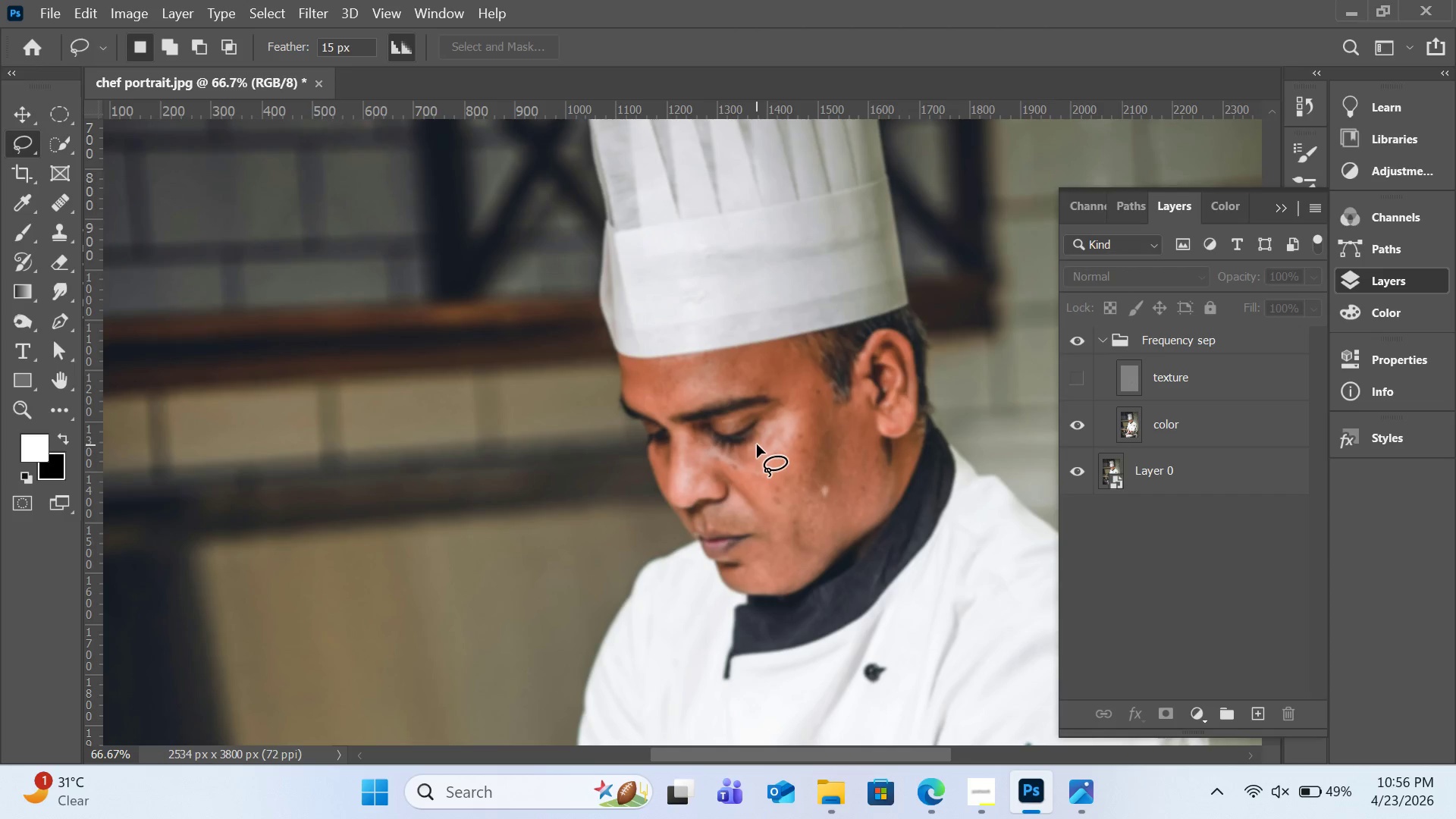 
left_click_drag(start_coordinate=[755, 444], to_coordinate=[757, 437])
 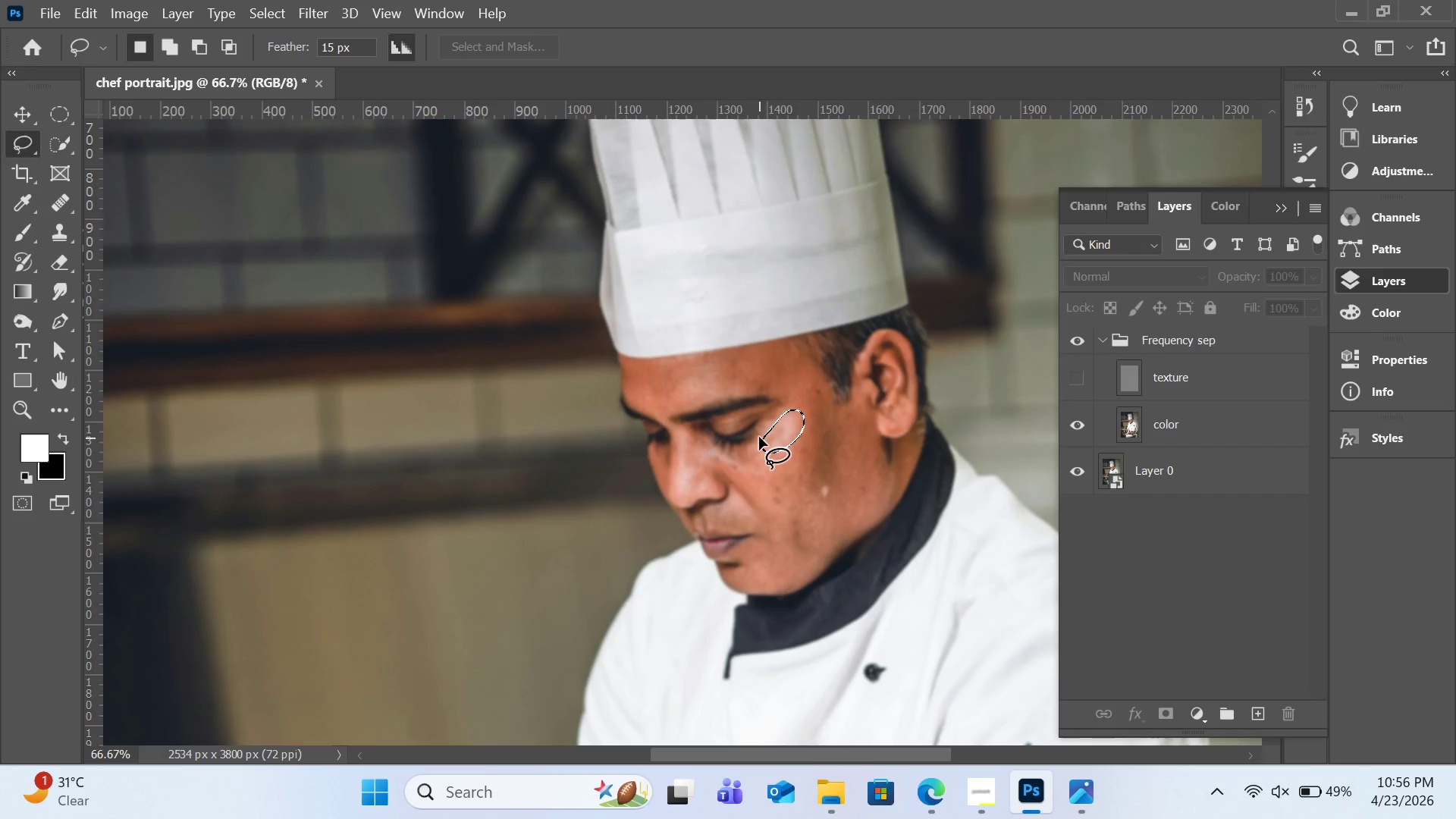 
key(Alt+Control+Q)
 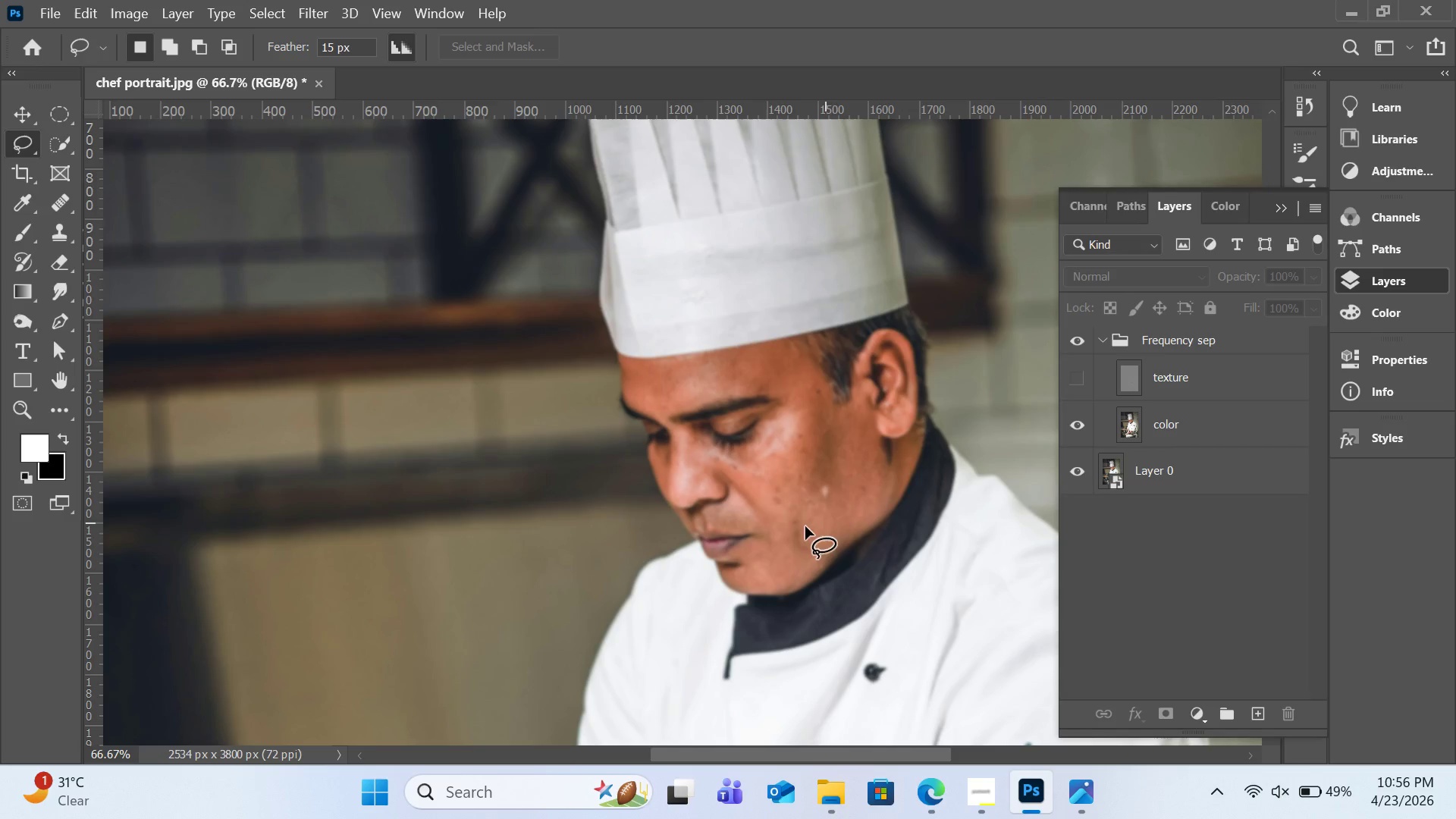 
left_click_drag(start_coordinate=[784, 520], to_coordinate=[786, 512])
 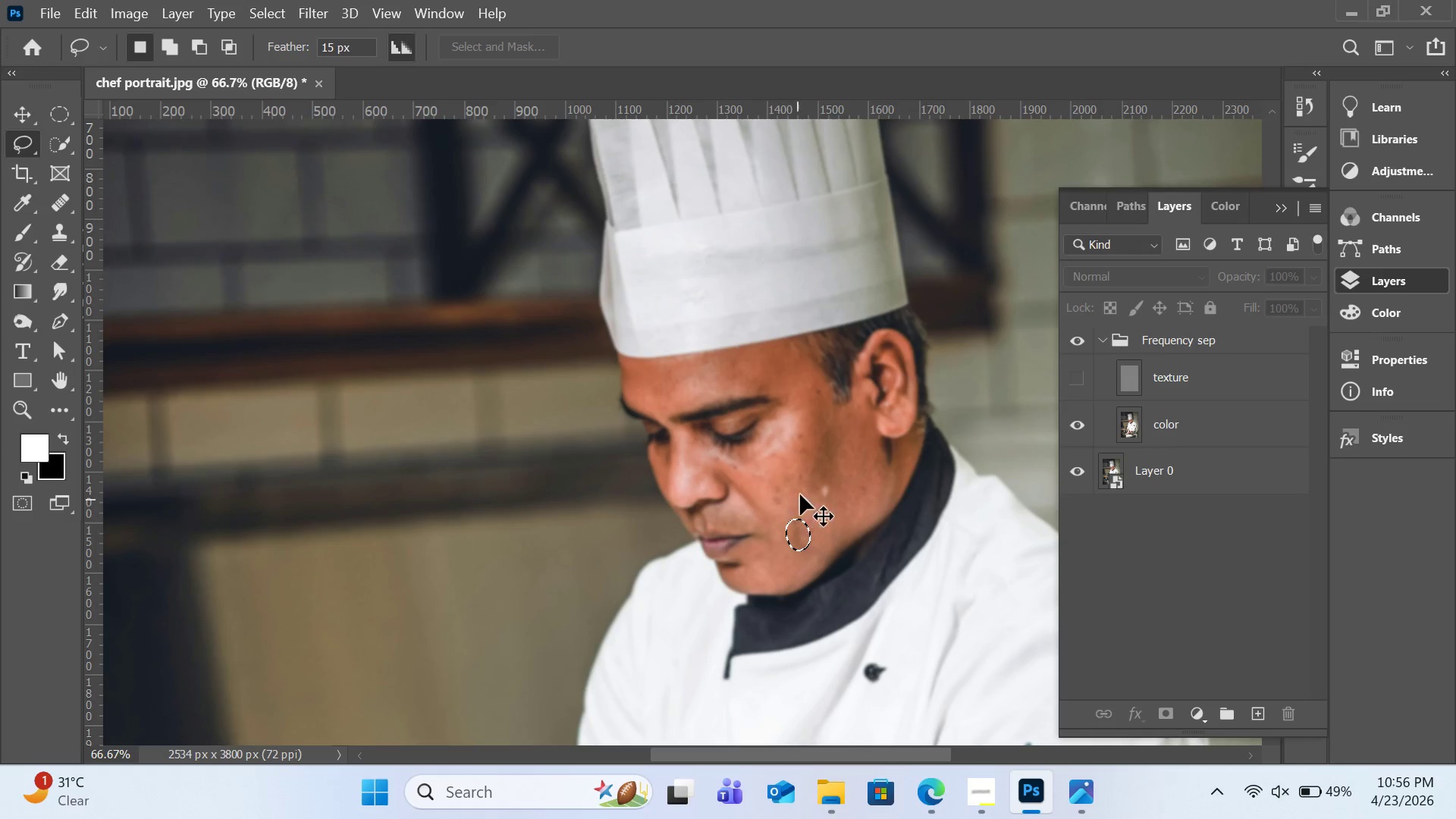 
key(Alt+Control+Q)
 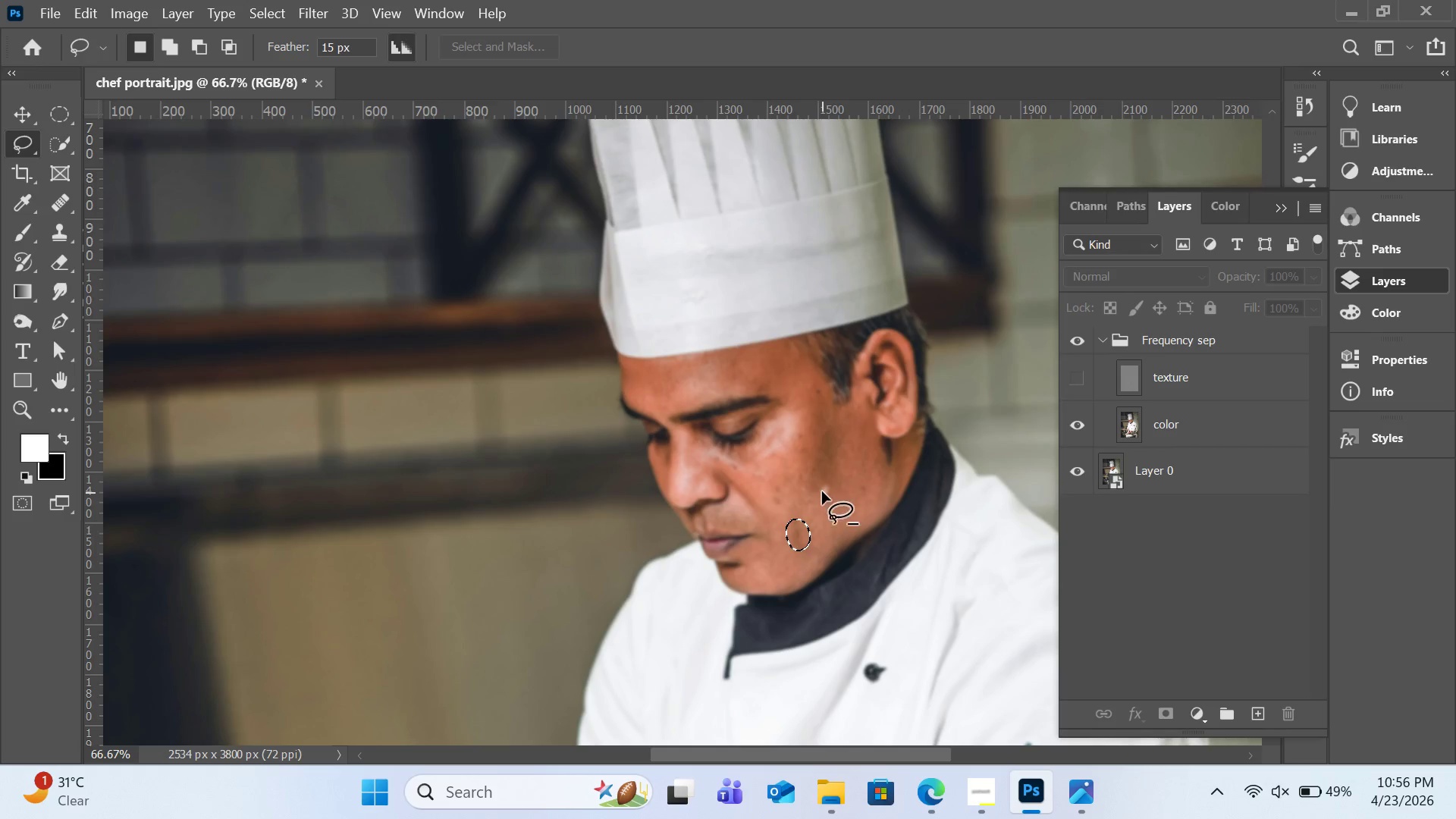 
key(Alt+Control+Q)
 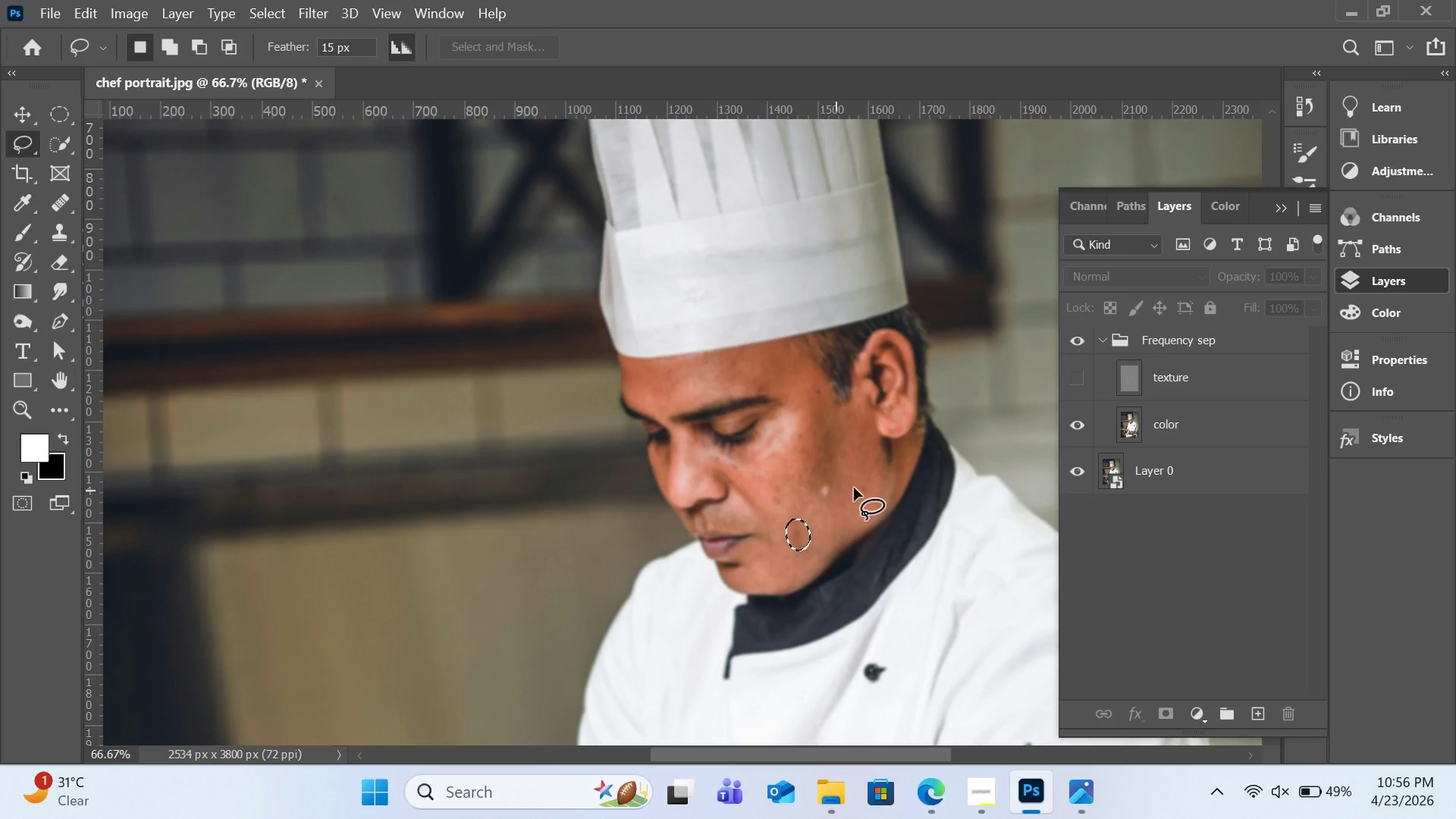 
left_click([866, 485])
 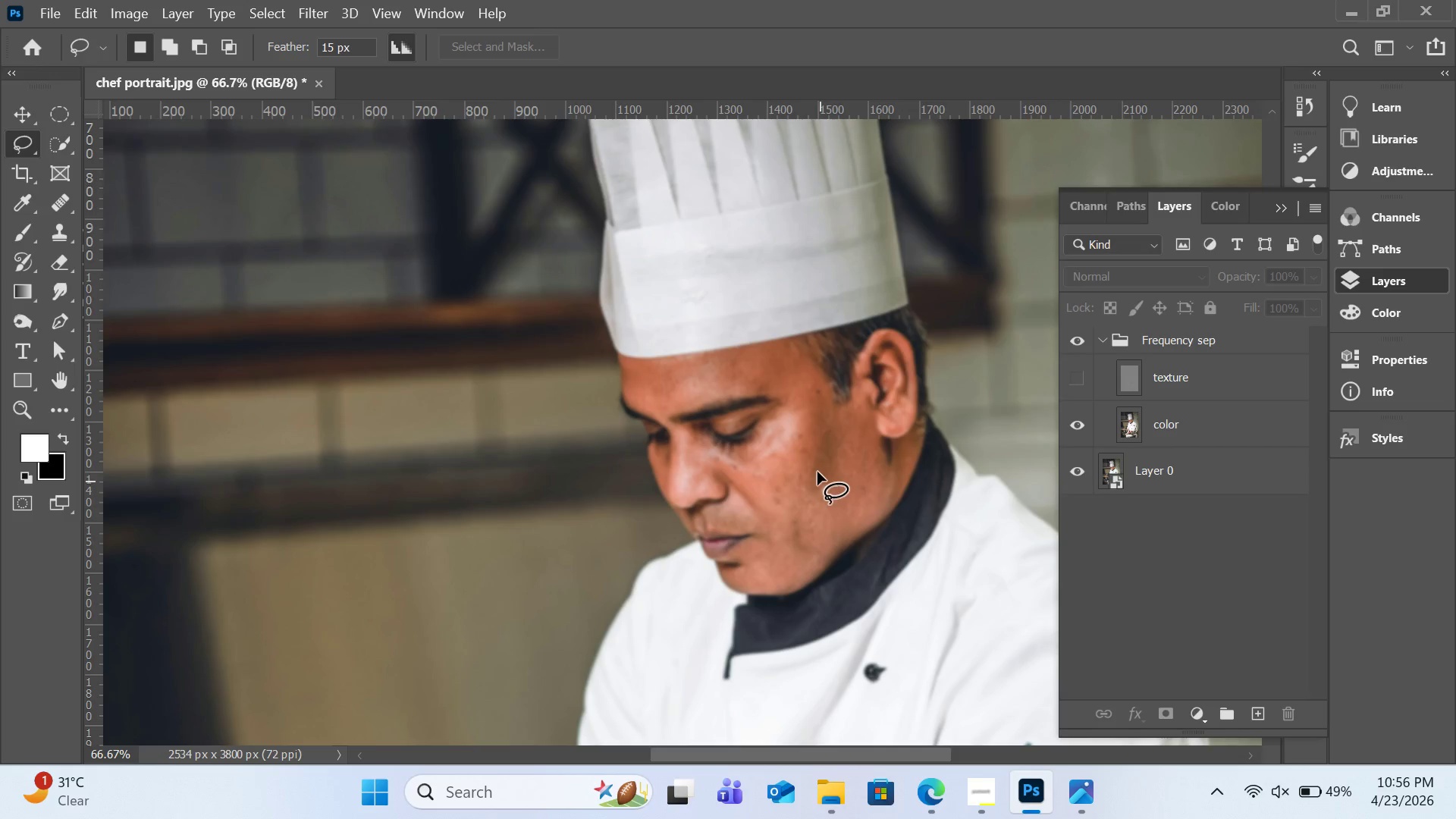 
left_click_drag(start_coordinate=[804, 458], to_coordinate=[800, 450])
 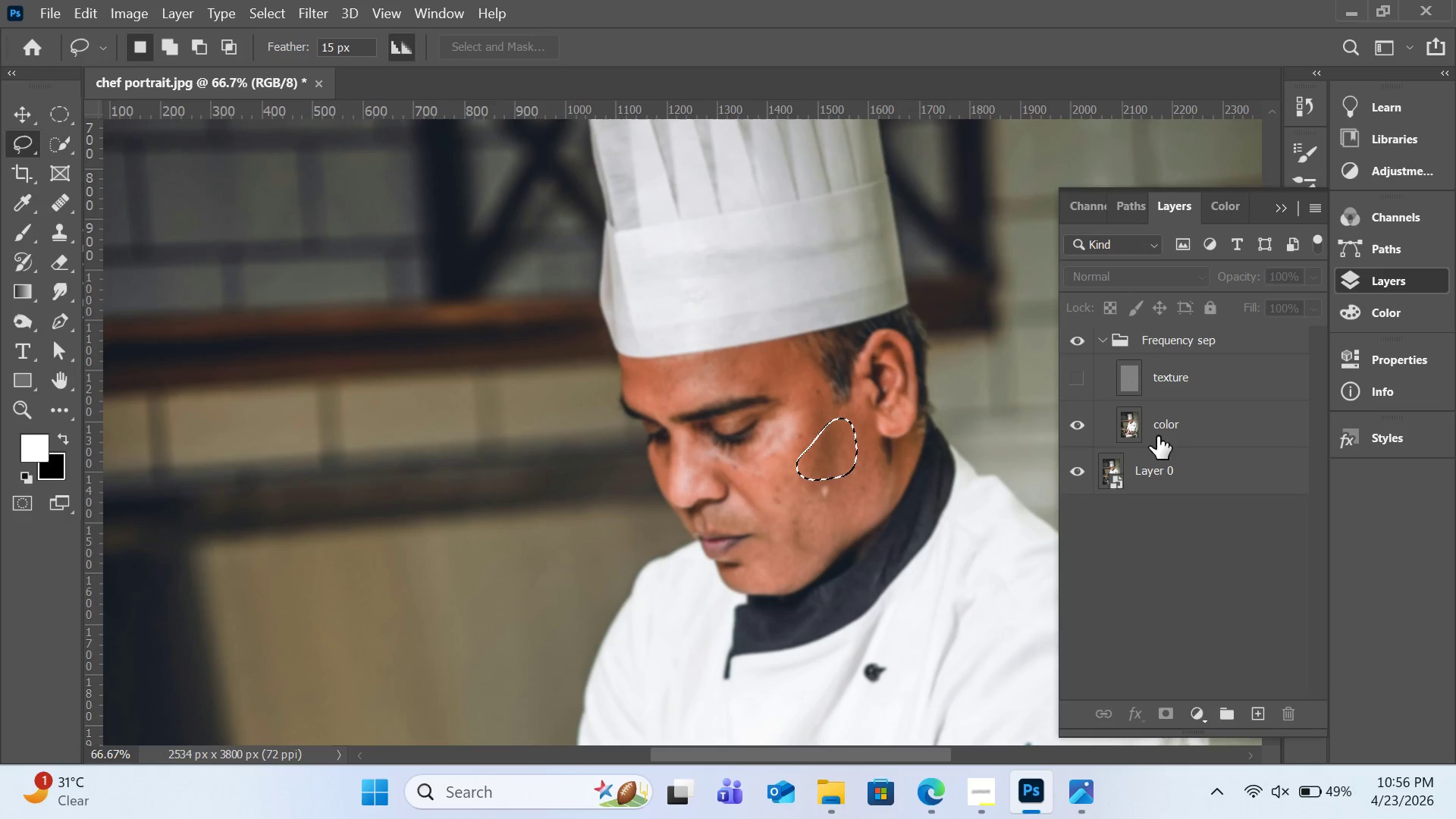 
left_click([1169, 429])
 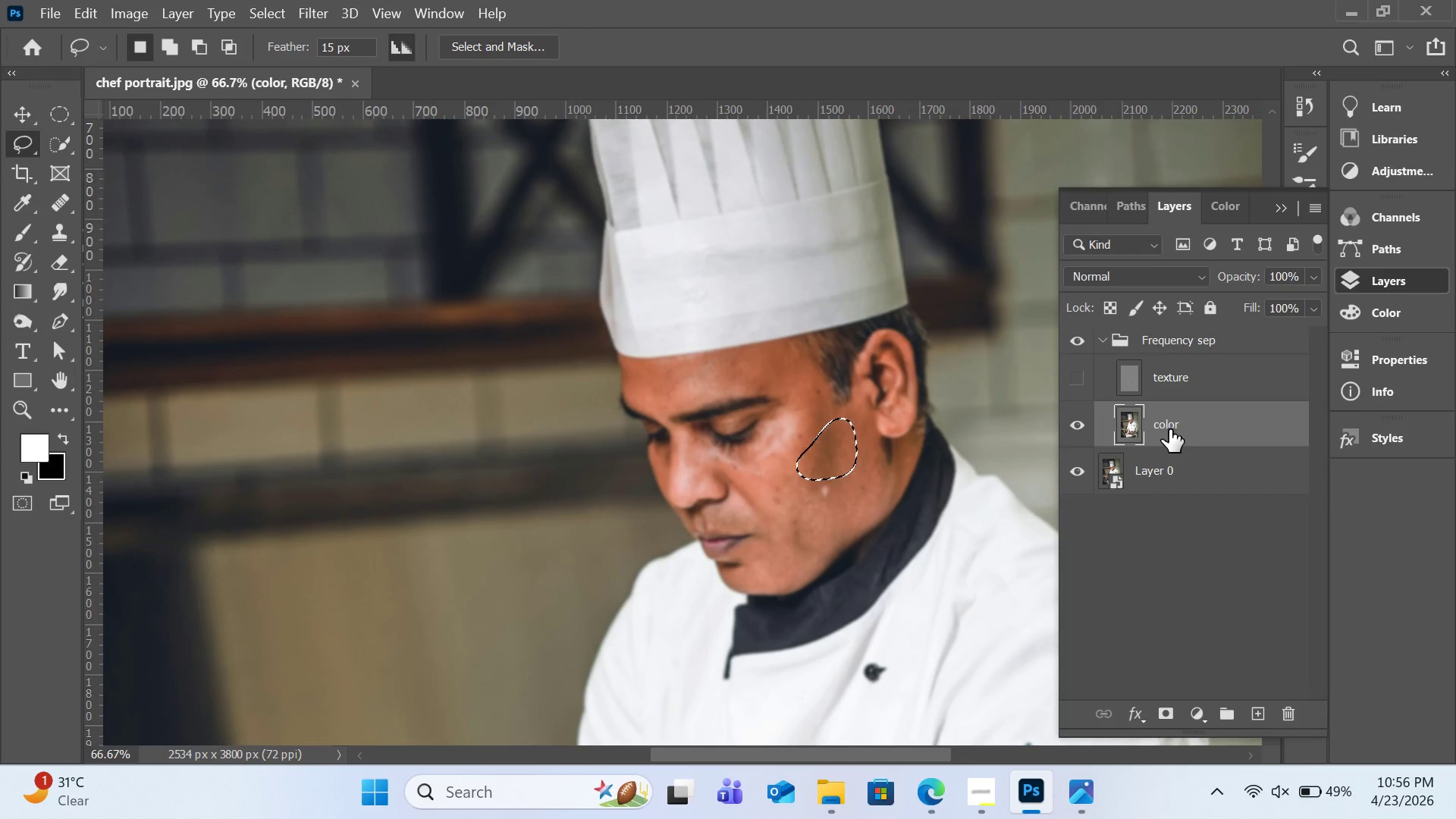 
hold_key(key=ControlLeft, duration=1.91)
 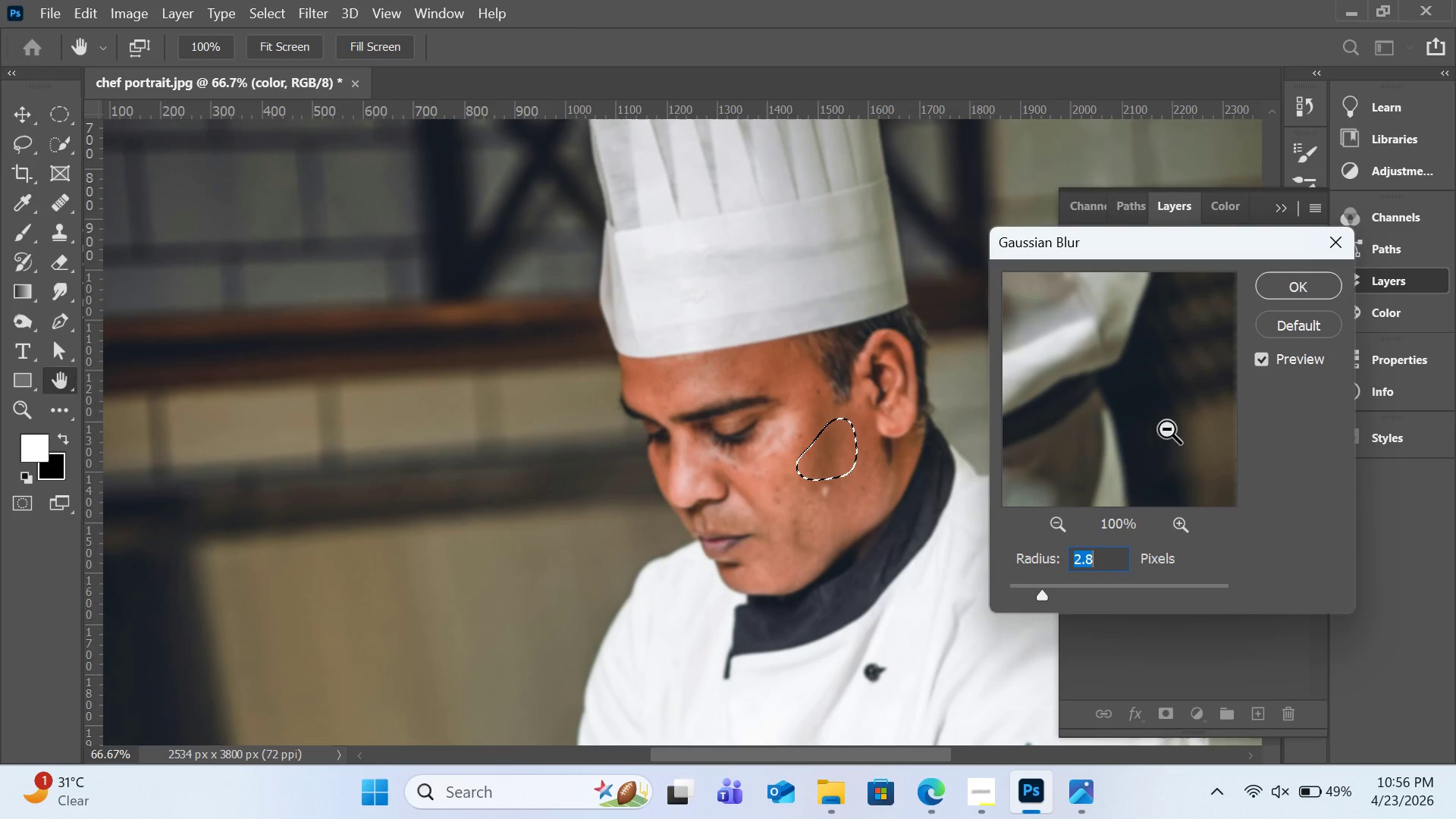 
hold_key(key=AltLeft, duration=1.84)
 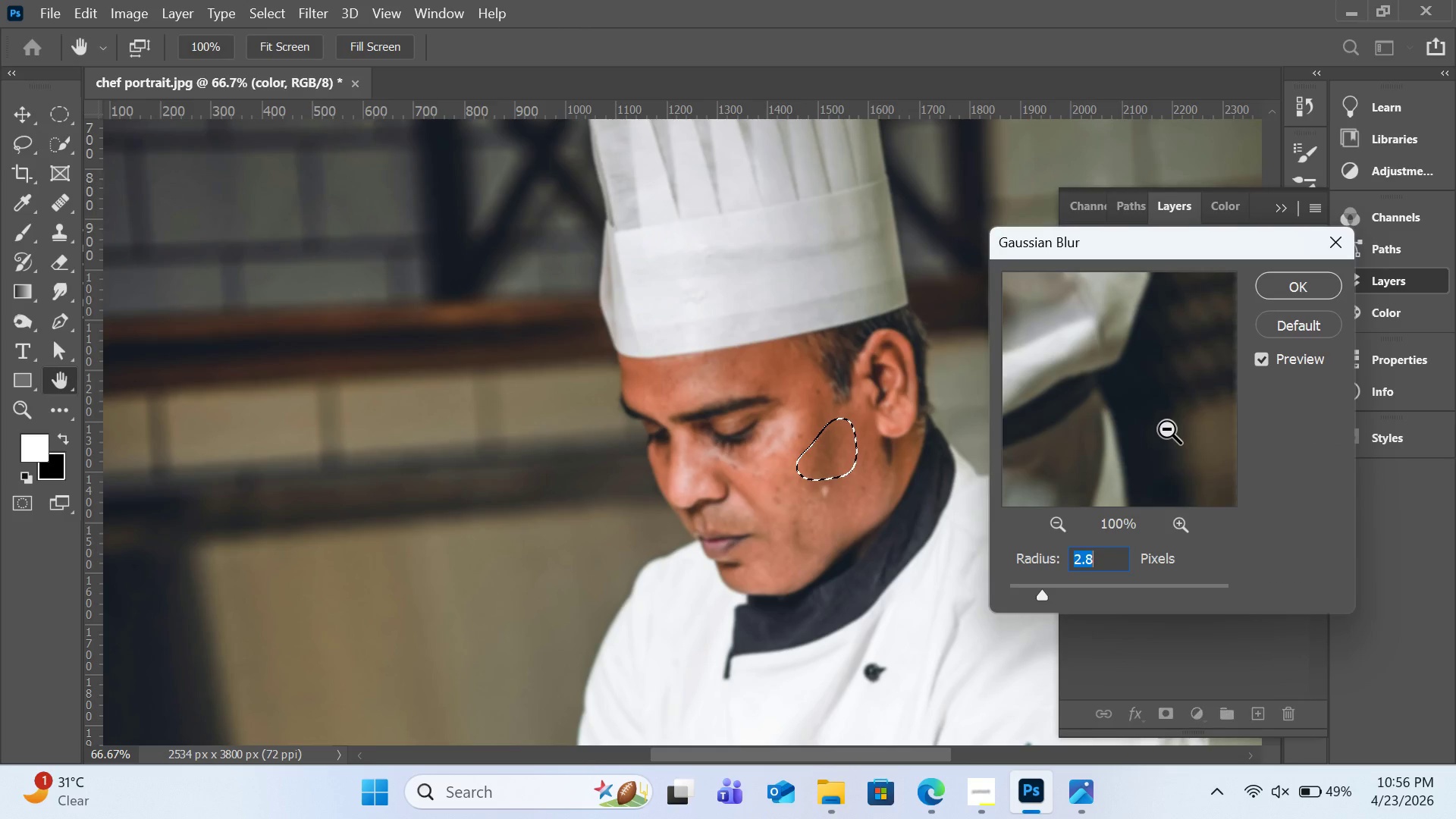 
hold_key(key=Q, duration=9.7)
 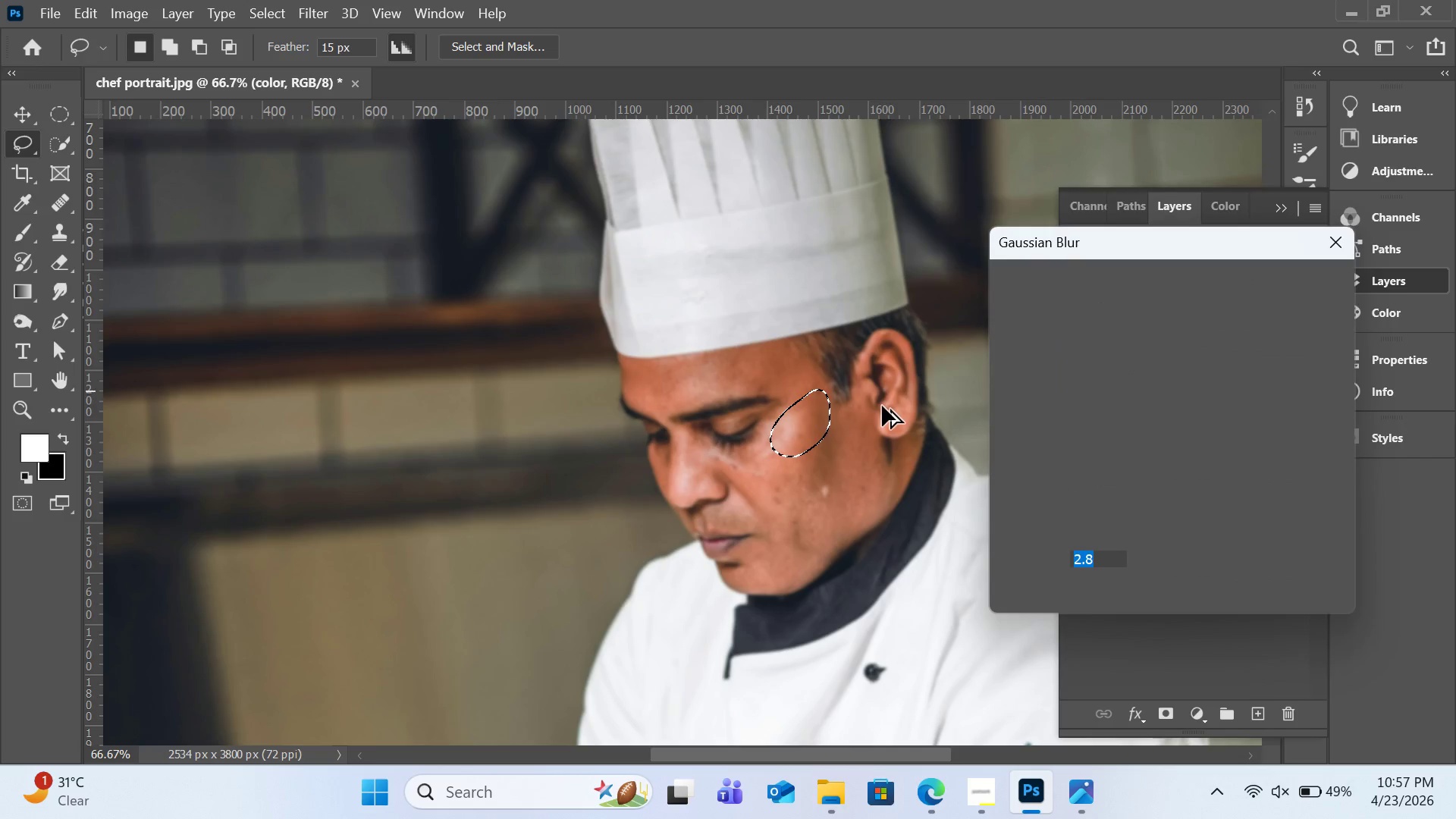 
left_click([1281, 292])
 